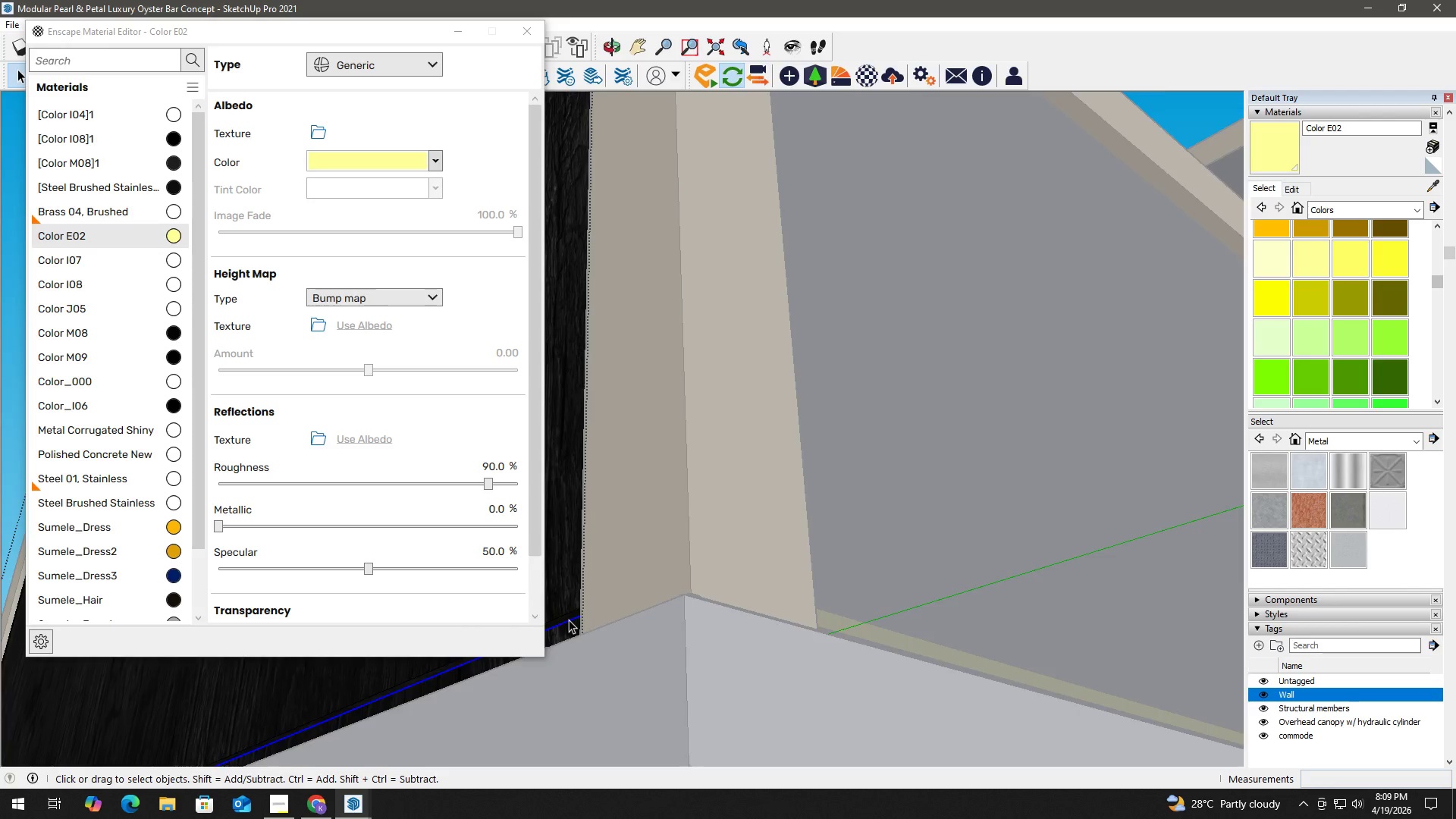 
left_click([569, 617])
 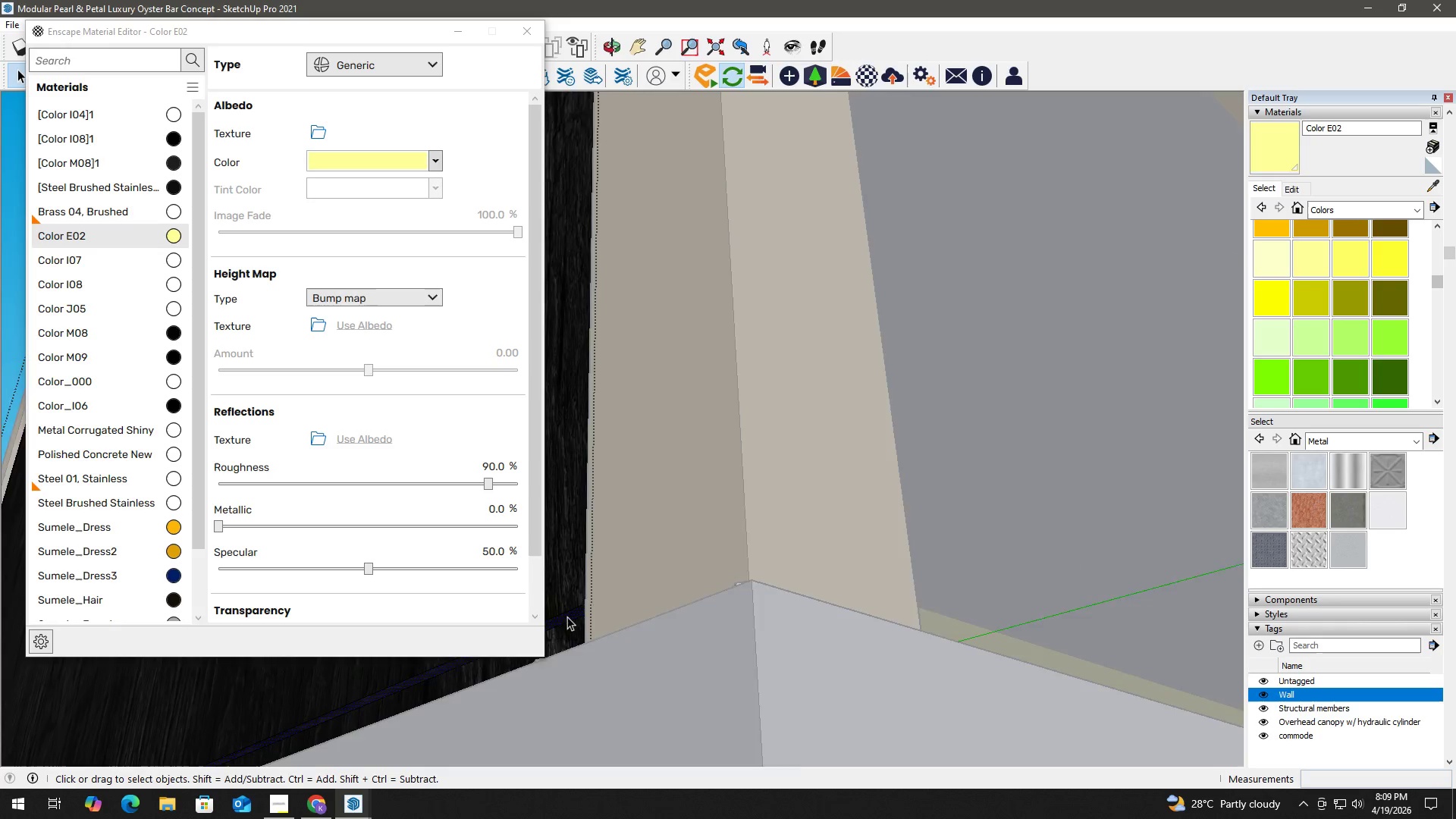 
scroll: coordinate [569, 618], scroll_direction: up, amount: 3.0
 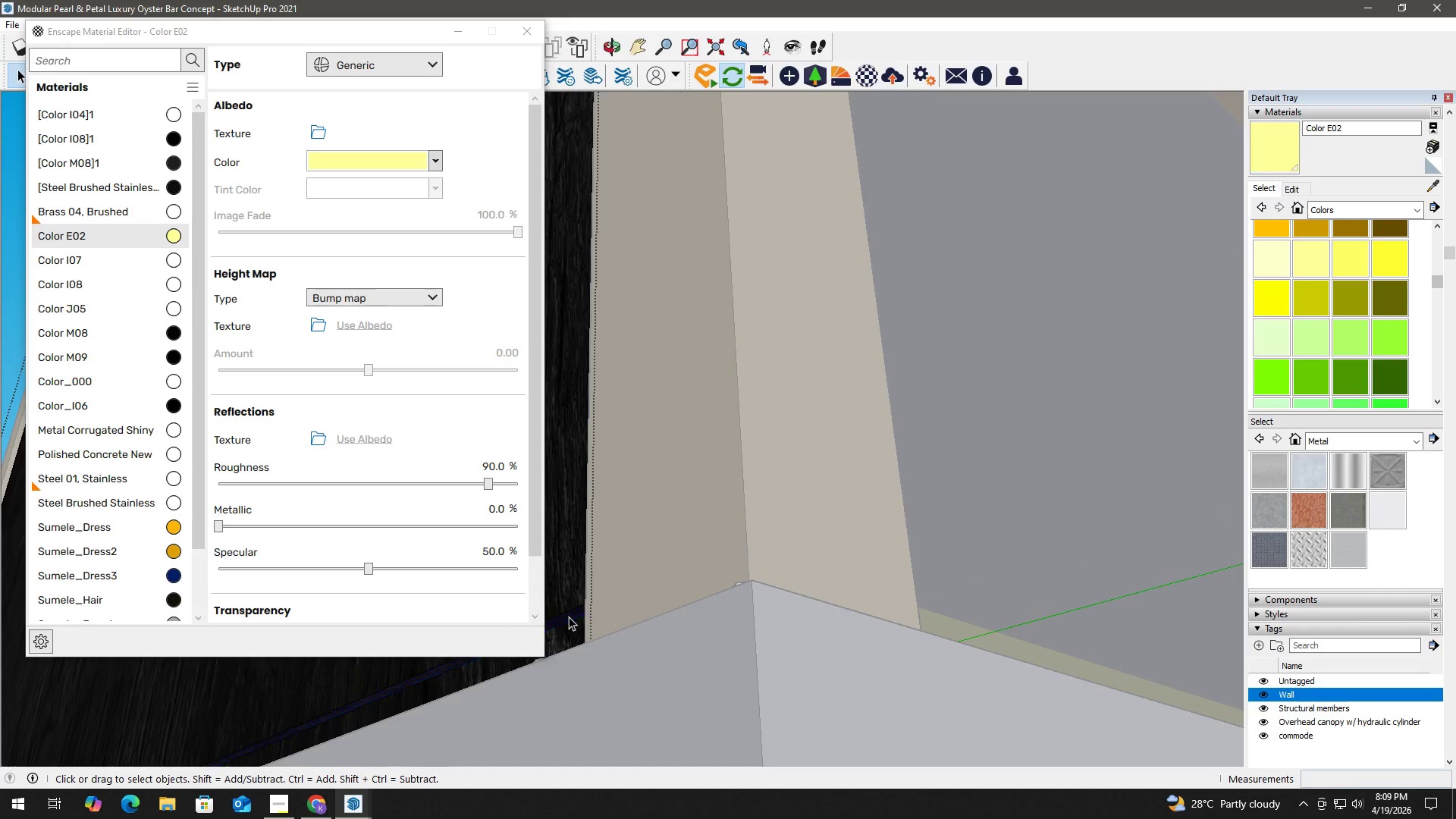 
key(B)
 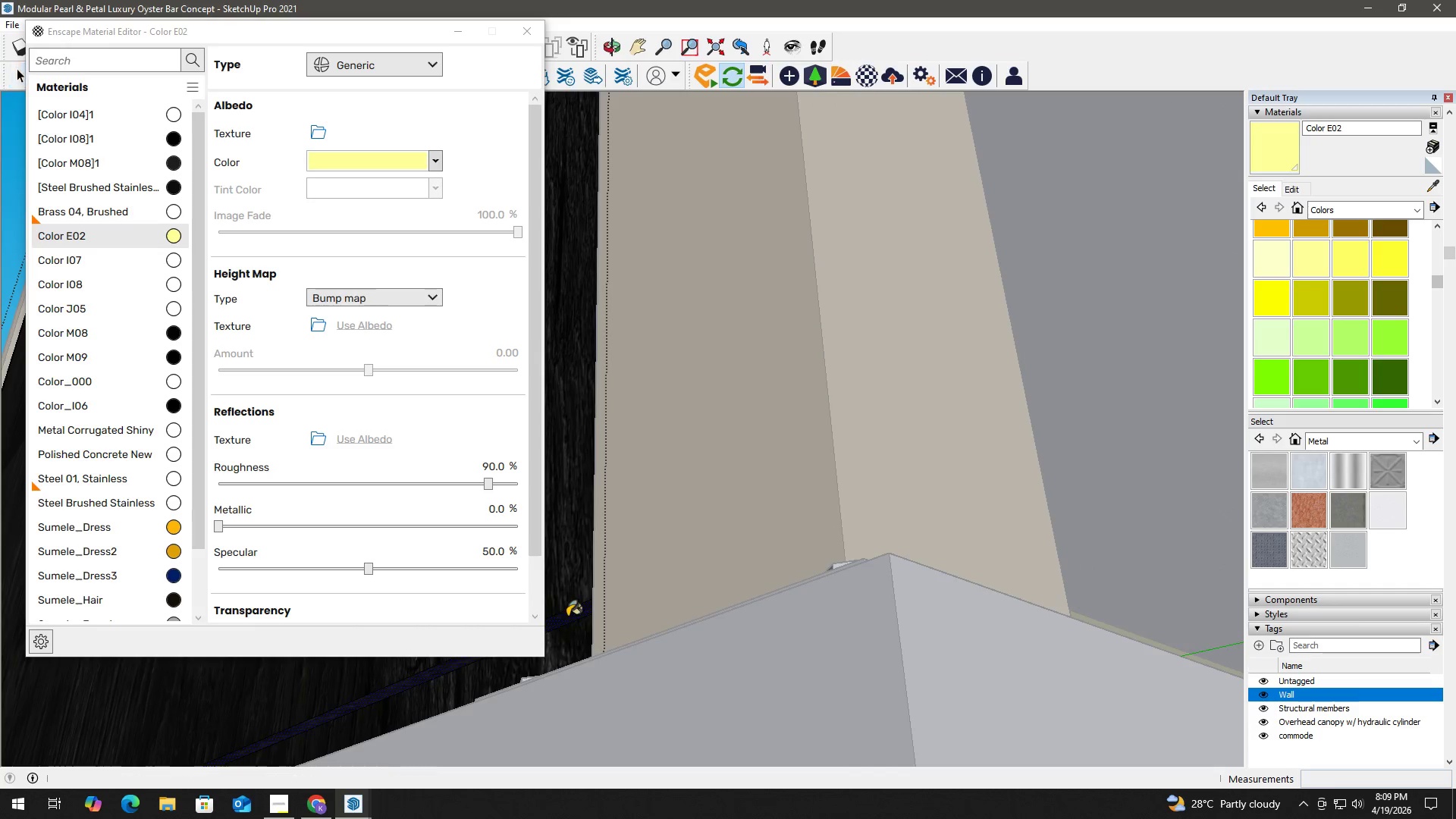 
left_click([567, 617])
 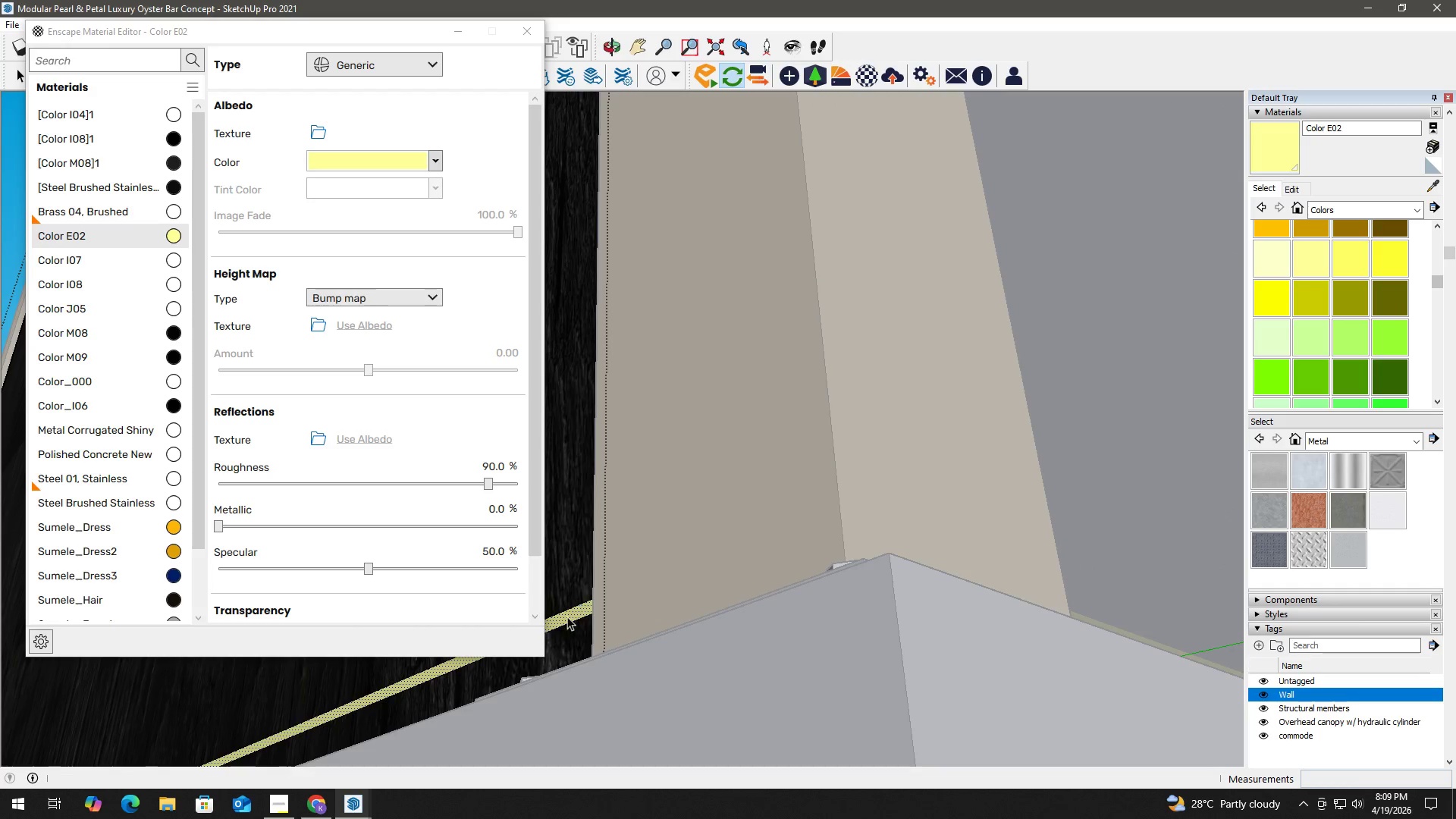 
scroll: coordinate [567, 617], scroll_direction: up, amount: 3.0
 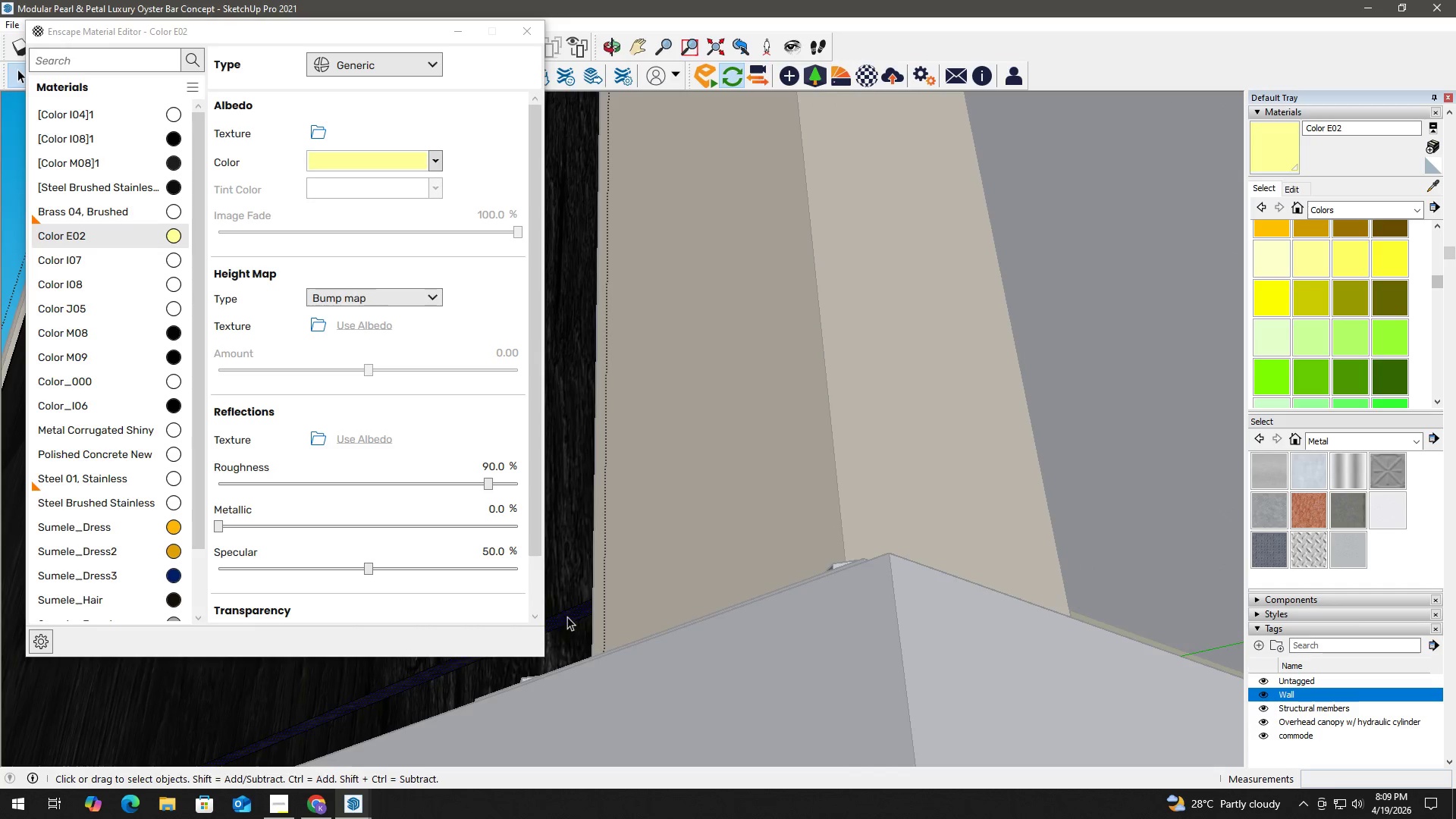 
key(Space)
 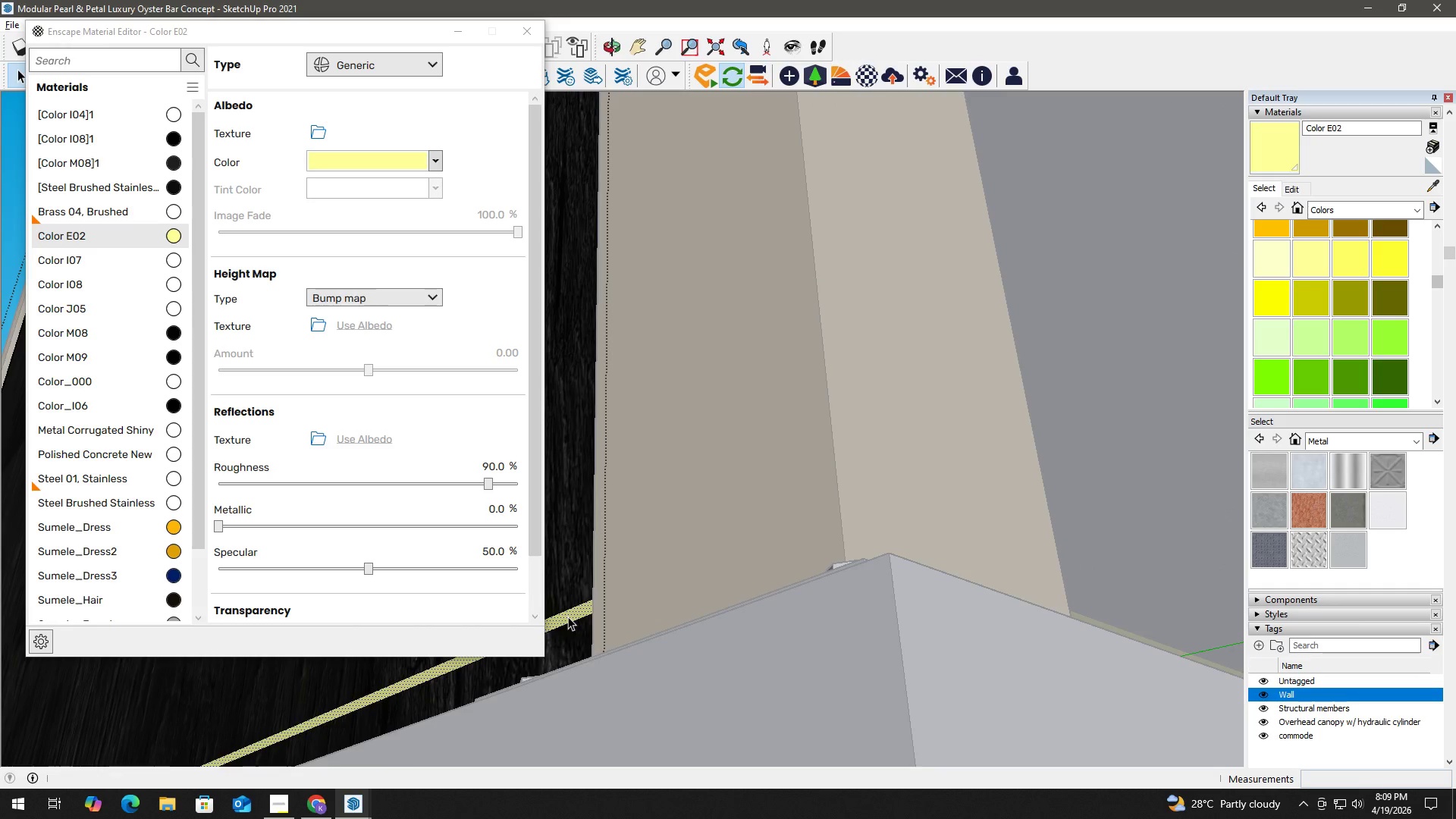 
key(Alt+AltLeft)
 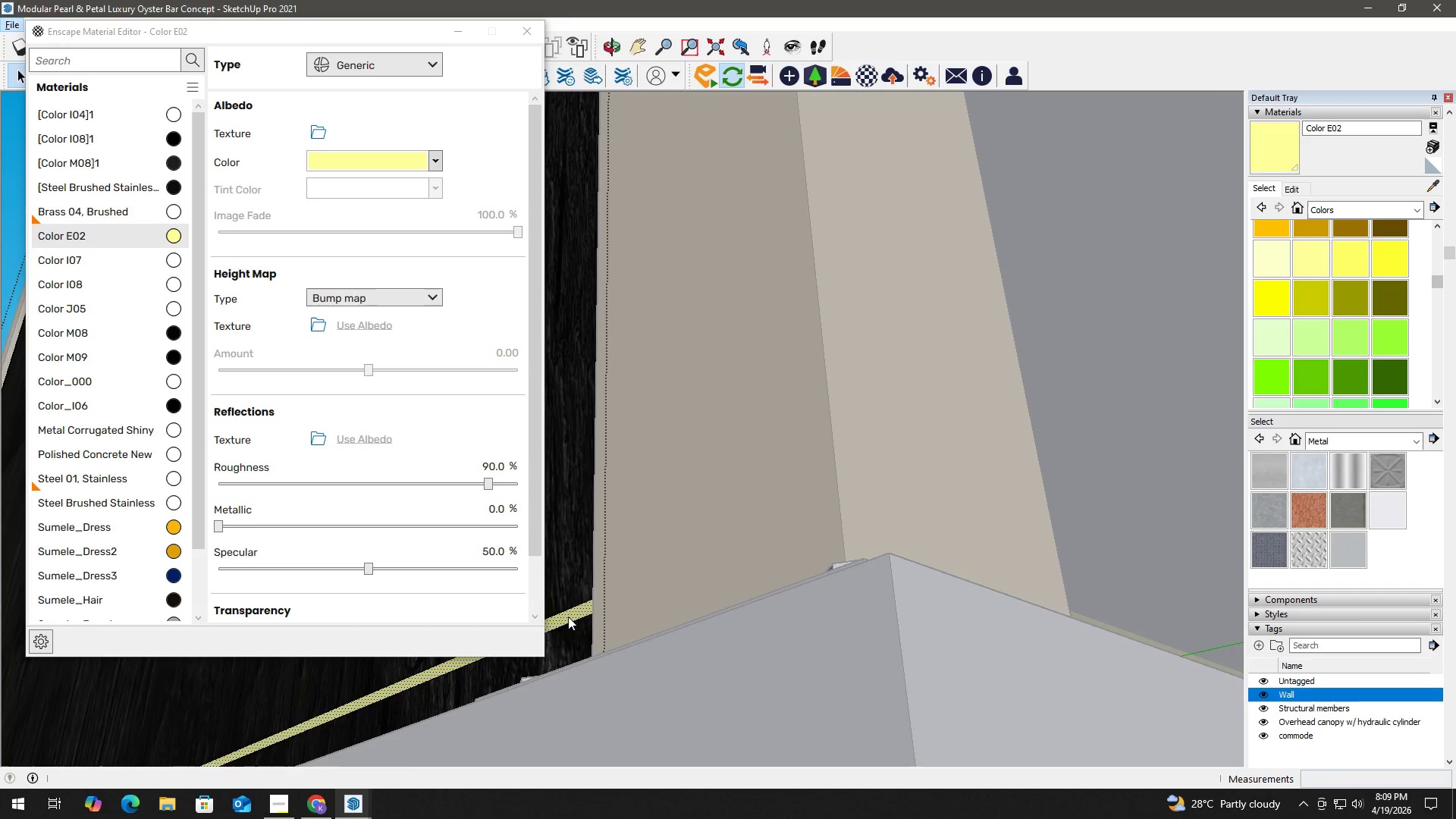 
key(B)
 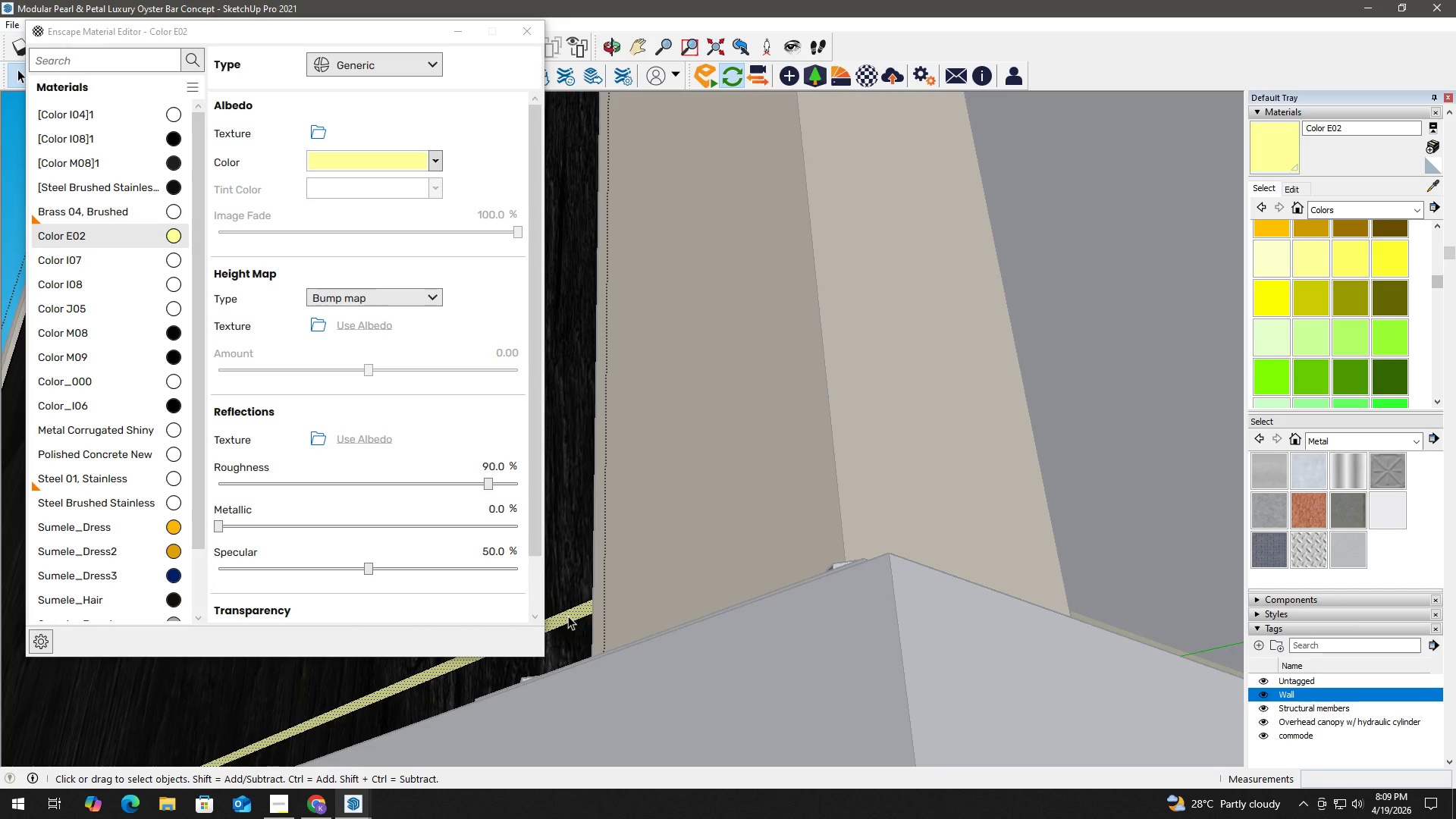 
hold_key(key=AltLeft, duration=0.34)
 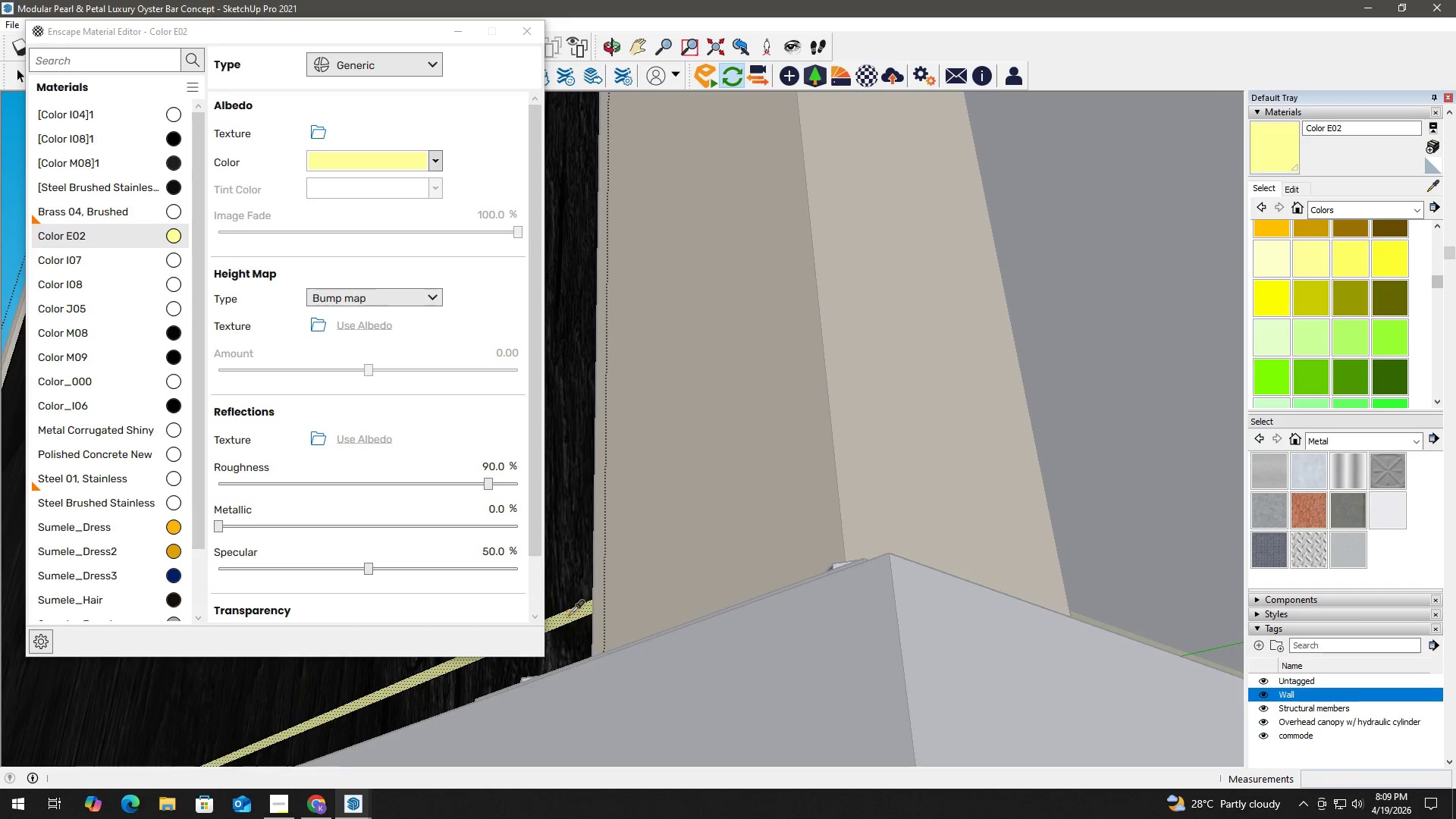 
left_click([568, 616])
 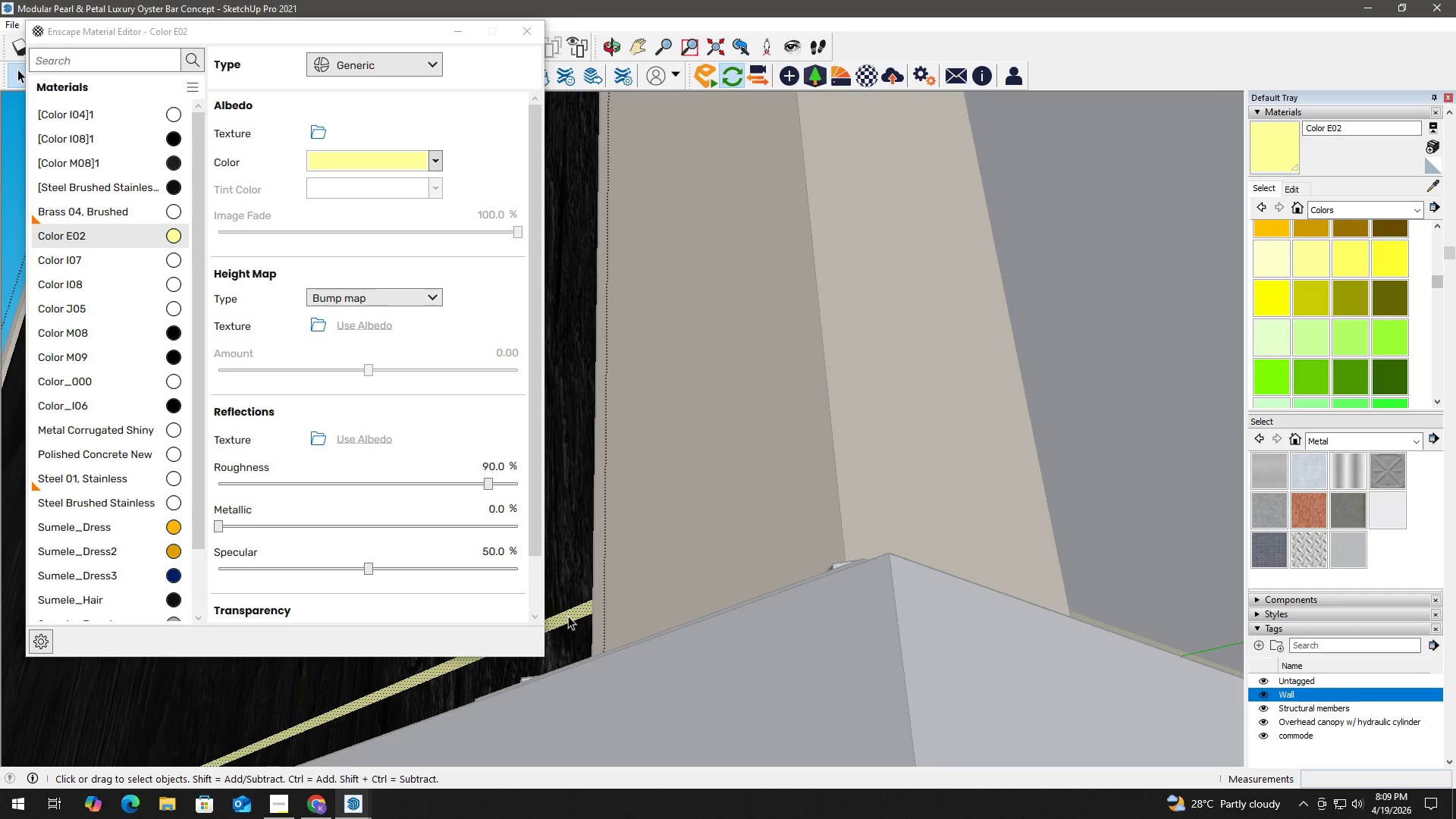 
key(B)
 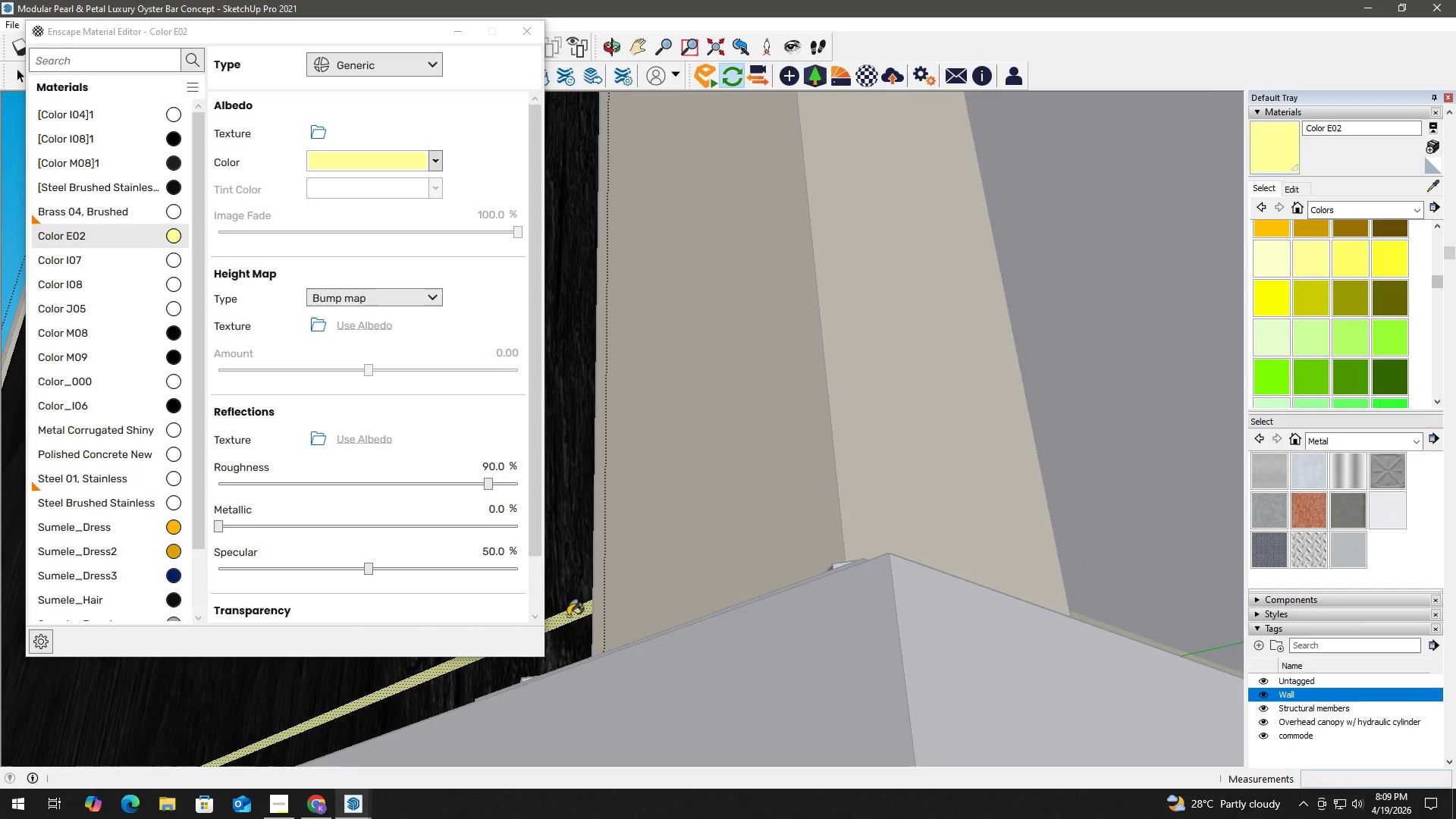 
hold_key(key=AltLeft, duration=0.41)
double_click([568, 616])
 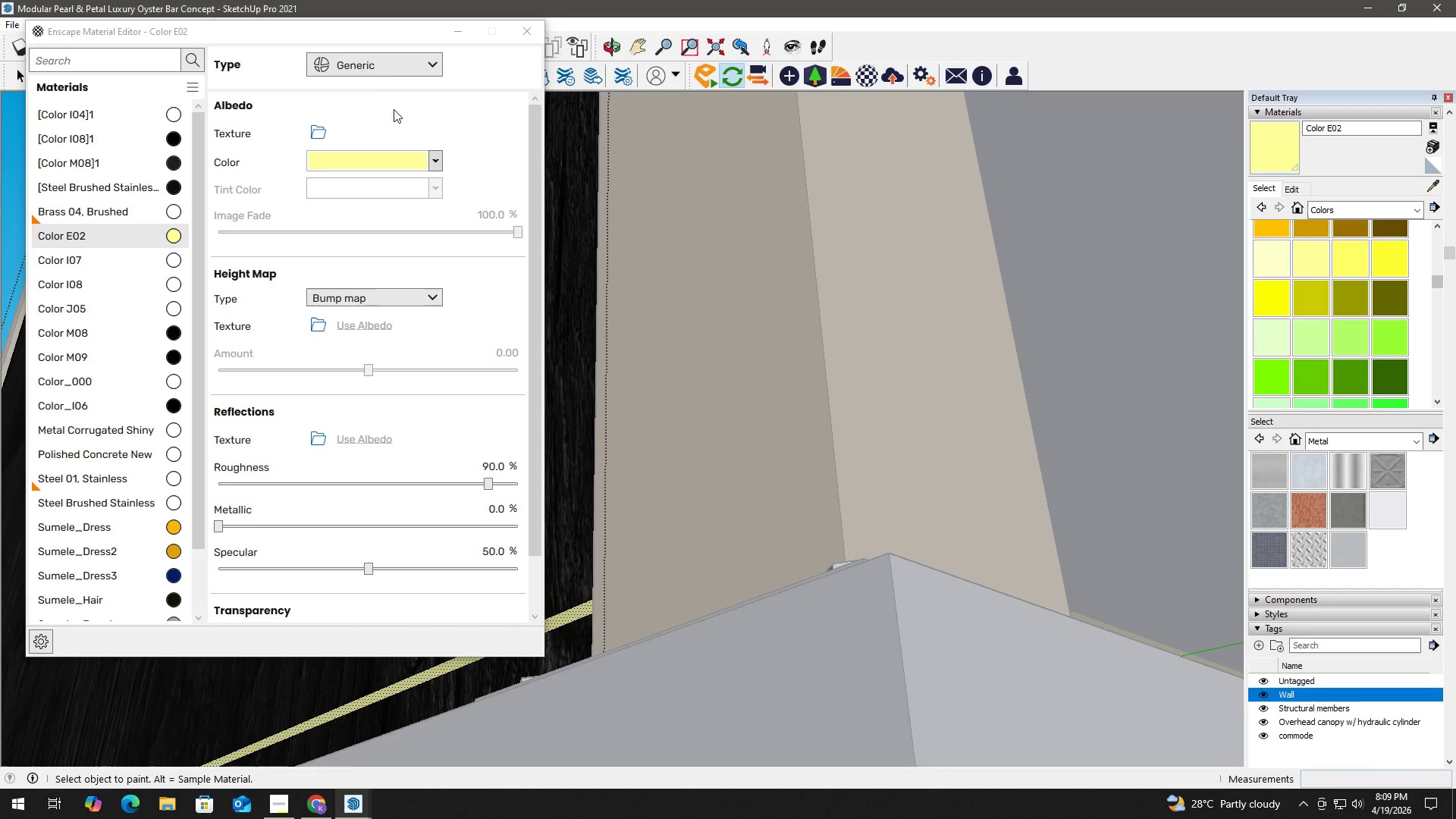 
left_click([389, 72])
 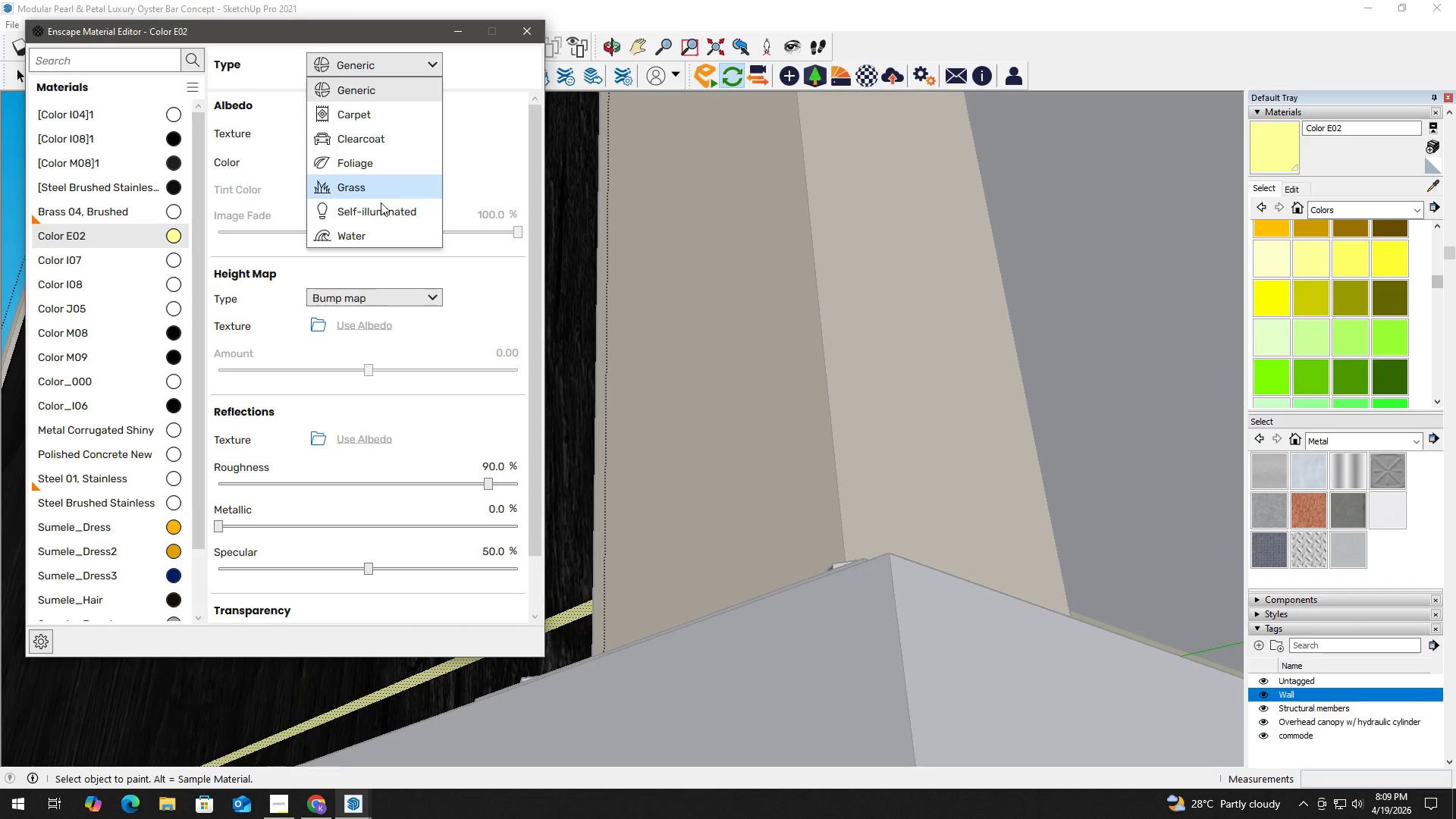 
left_click([381, 208])
 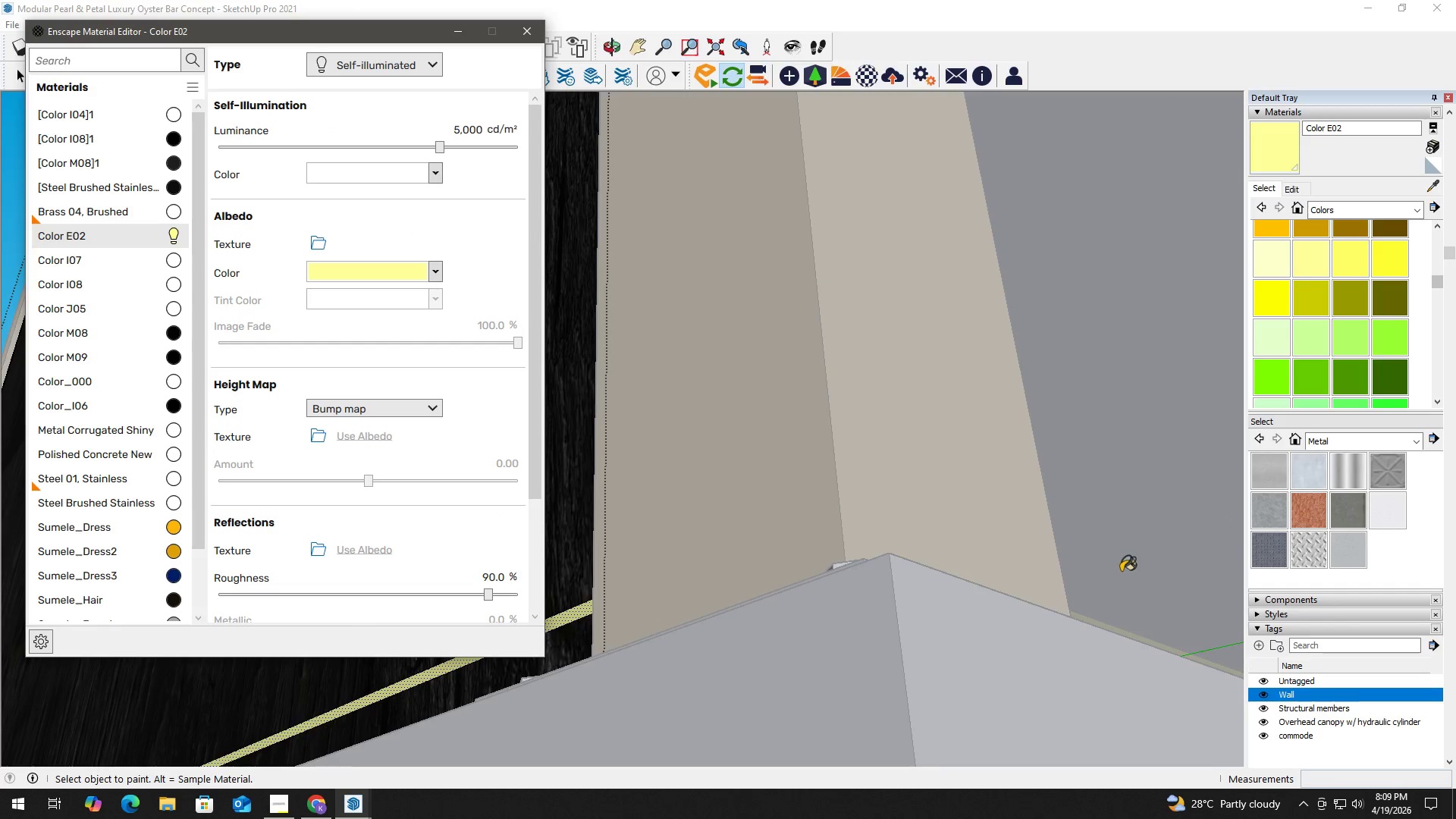 
key(Space)
 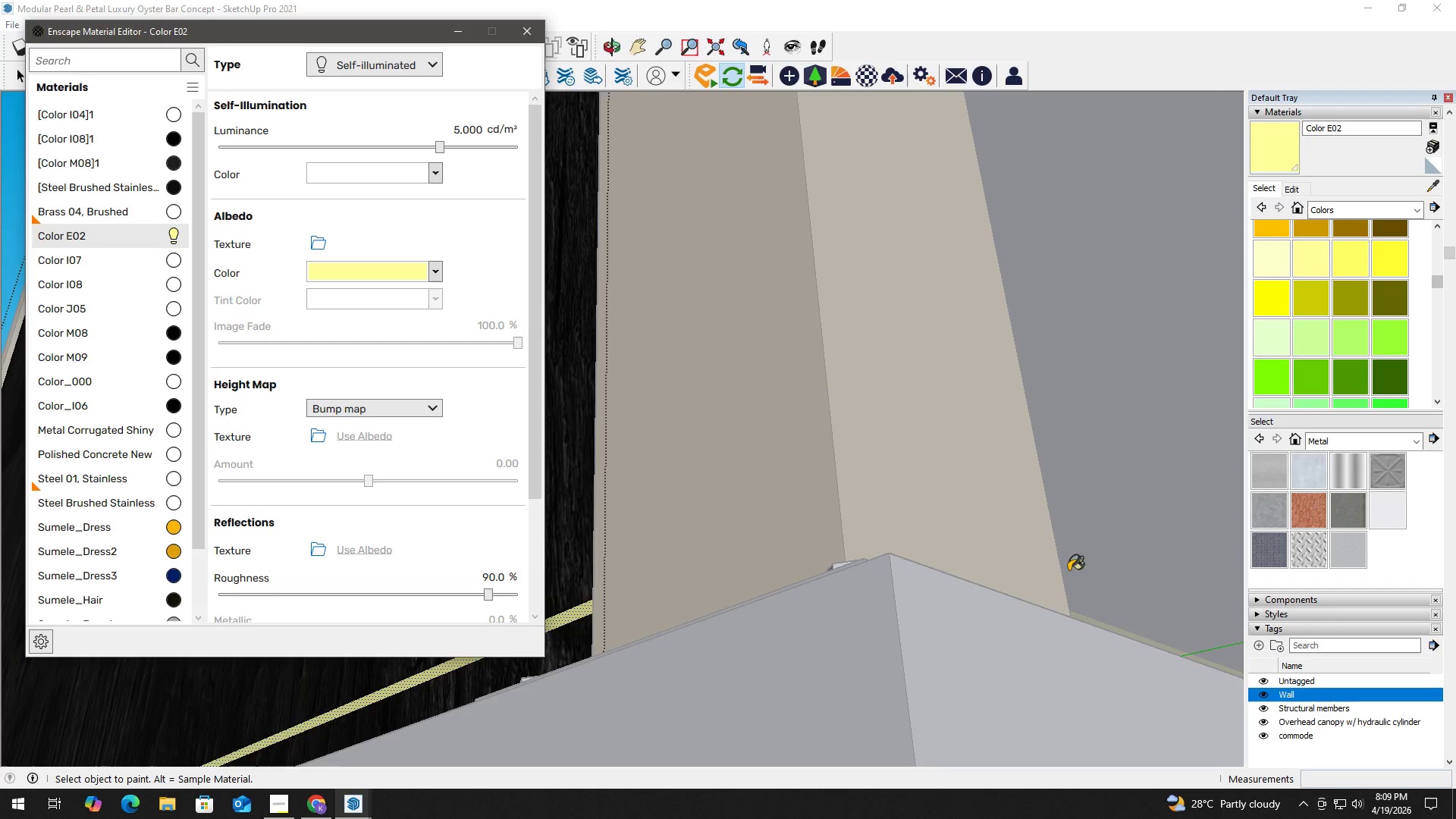 
left_click([1068, 574])
 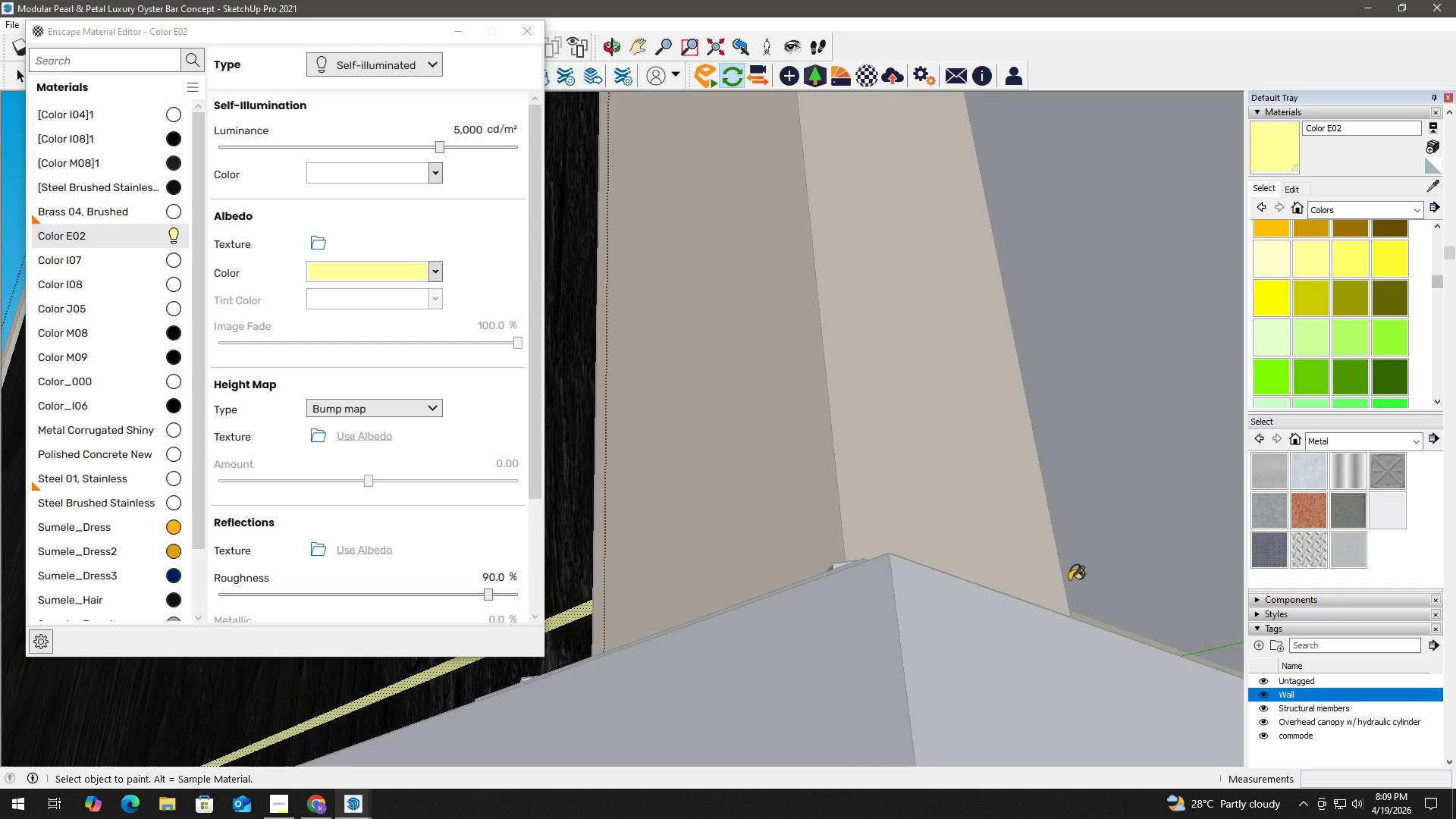 
key(Space)
 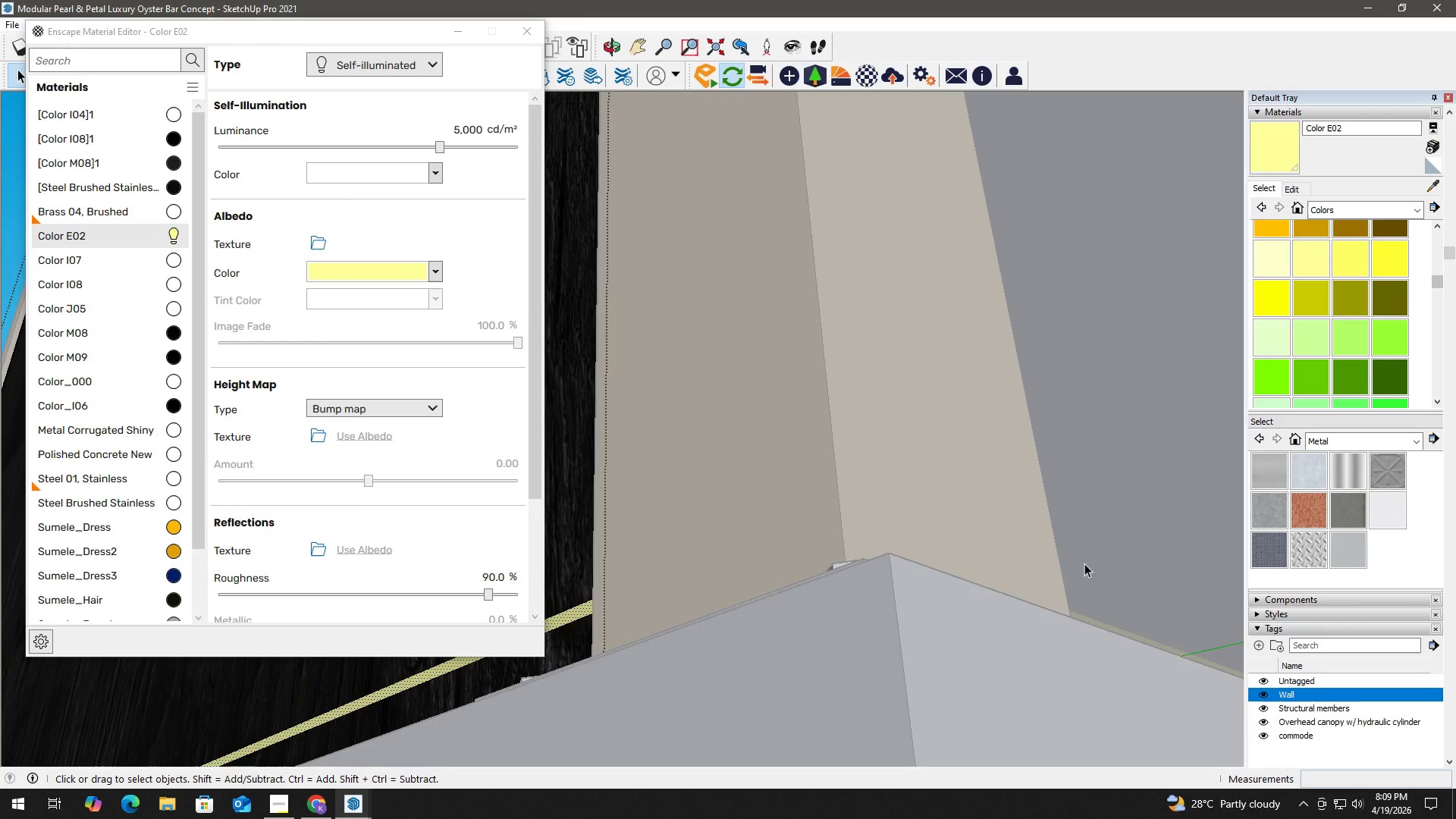 
left_click([1084, 563])
 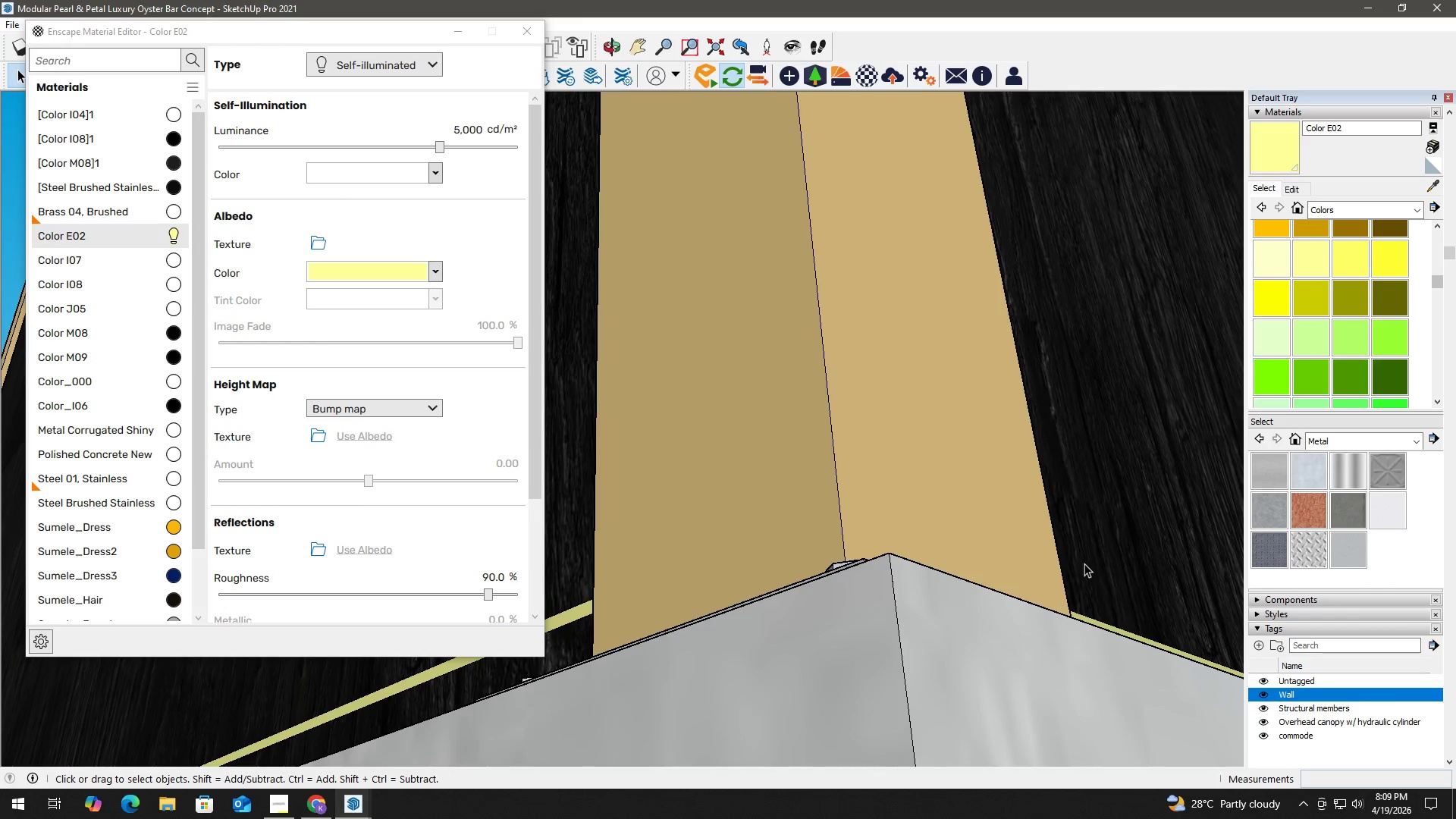 
key(Escape)
 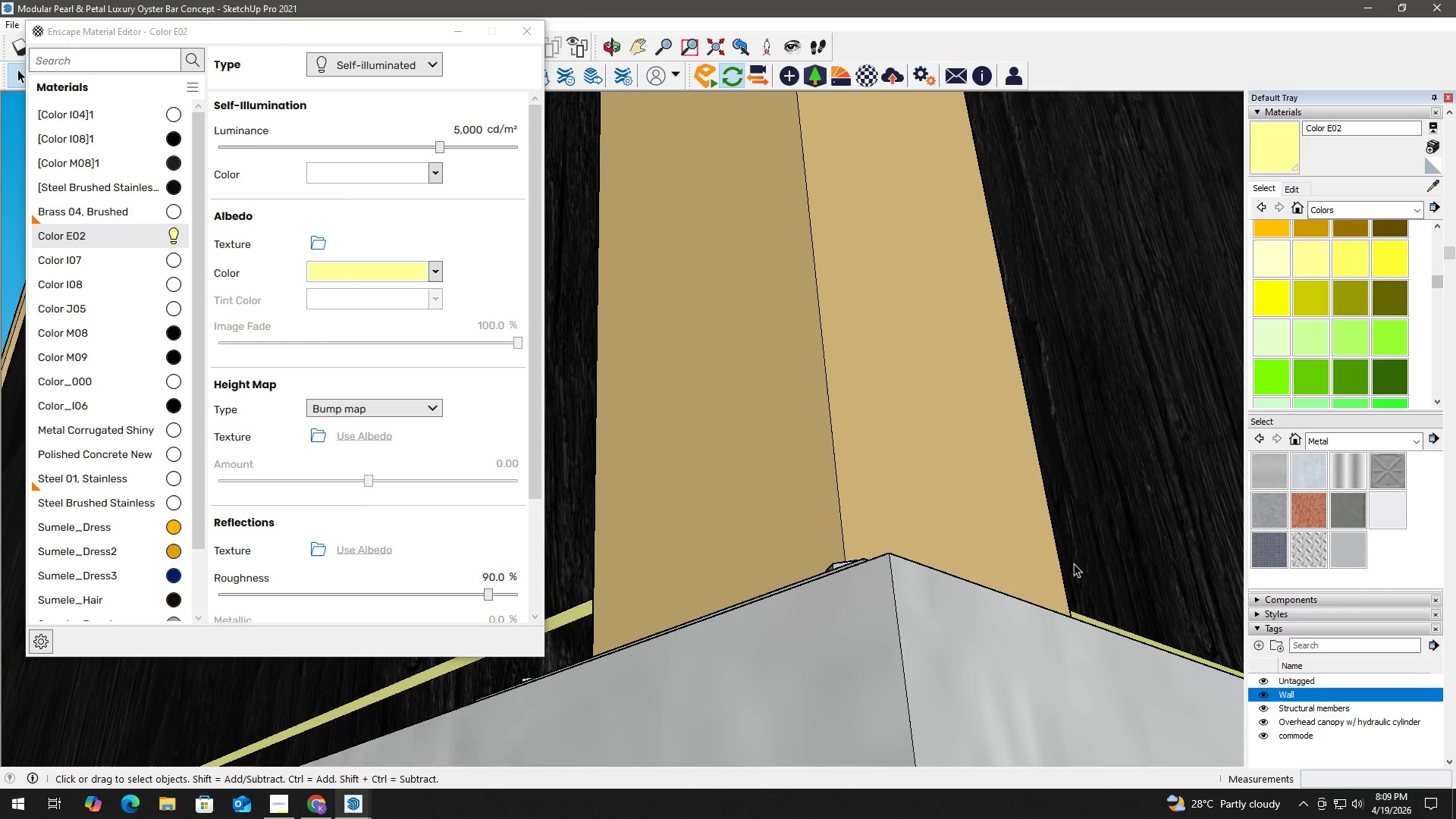 
key(Escape)
 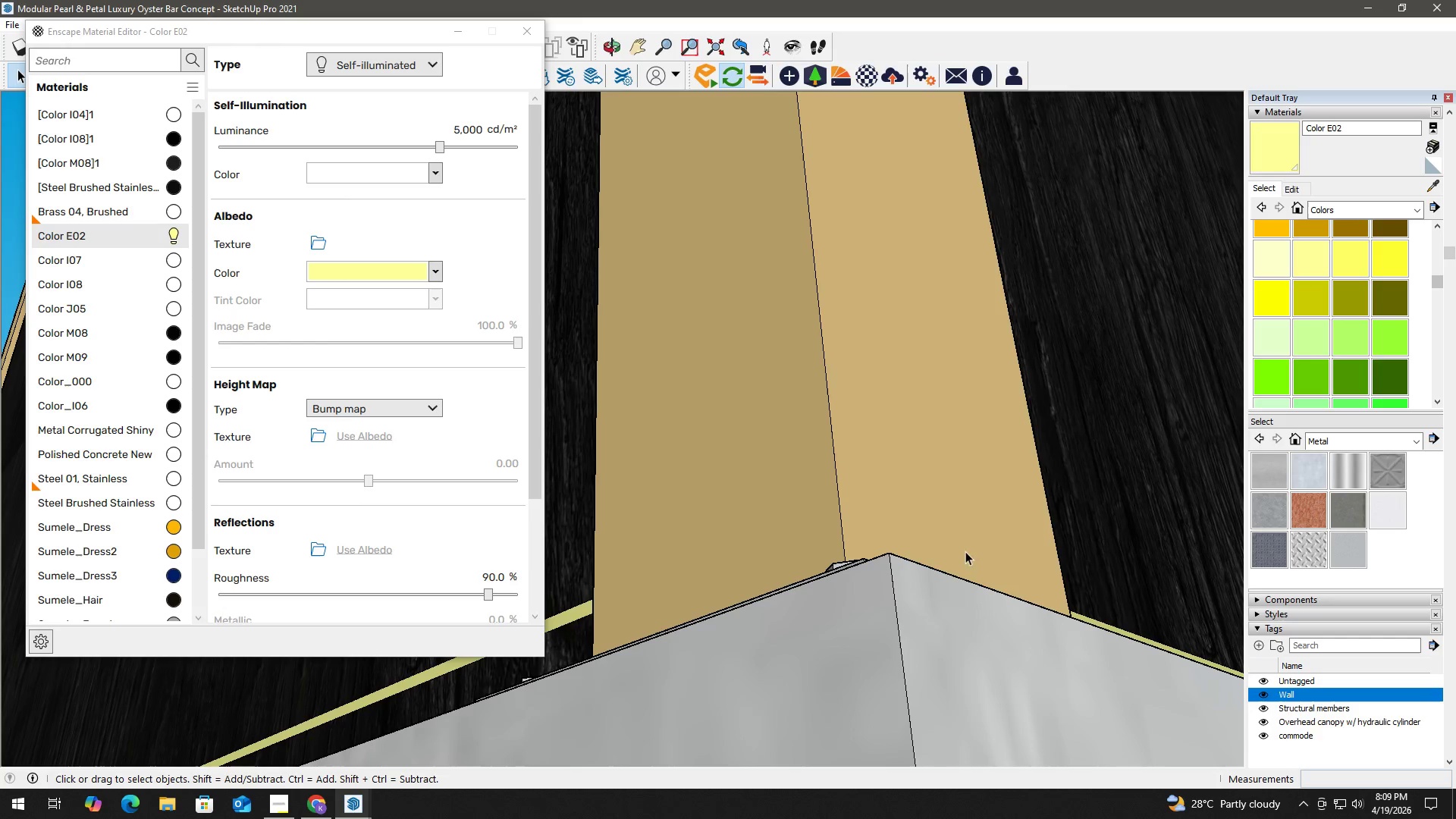 
key(Escape)
 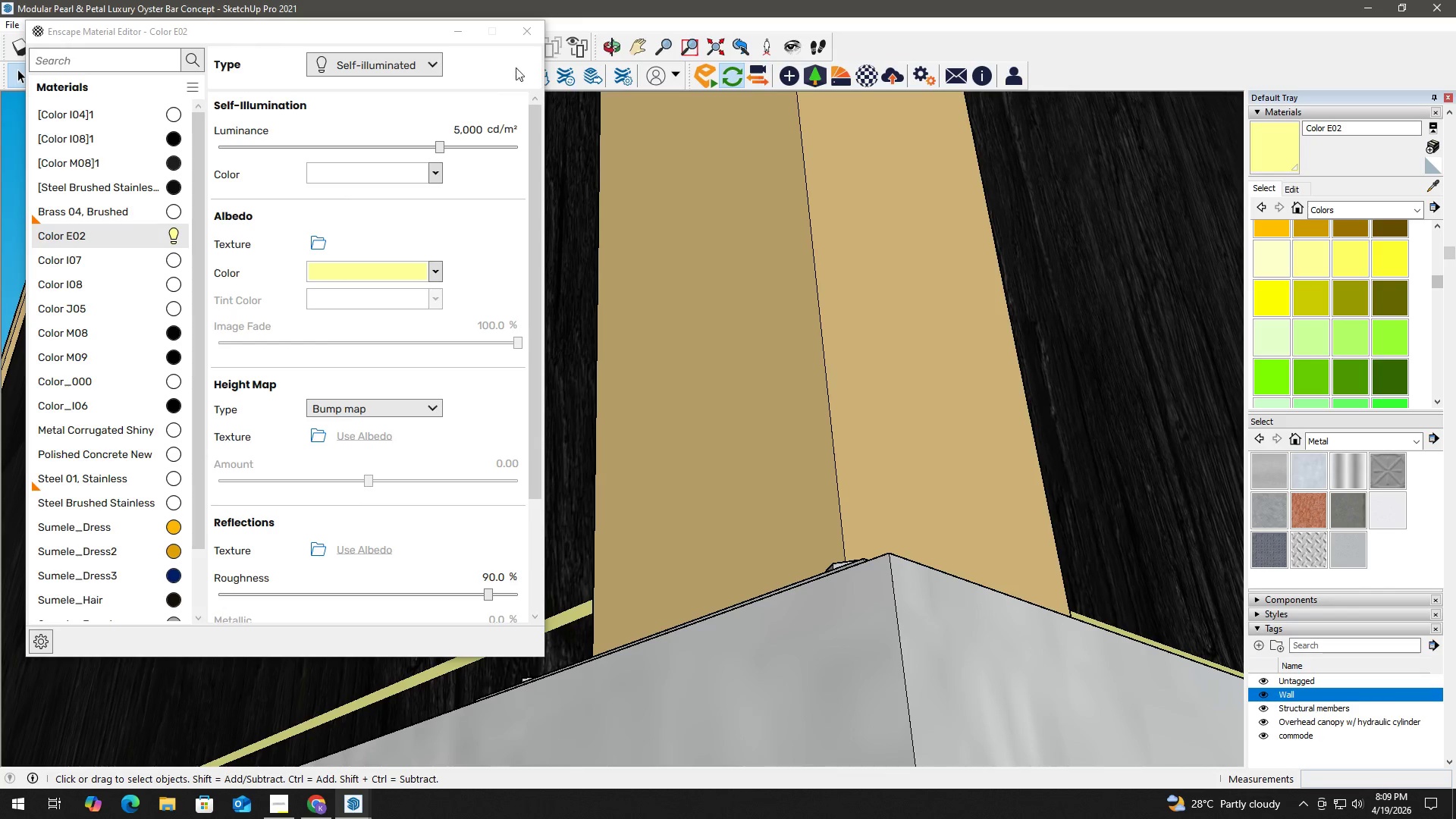 
left_click([525, 40])
 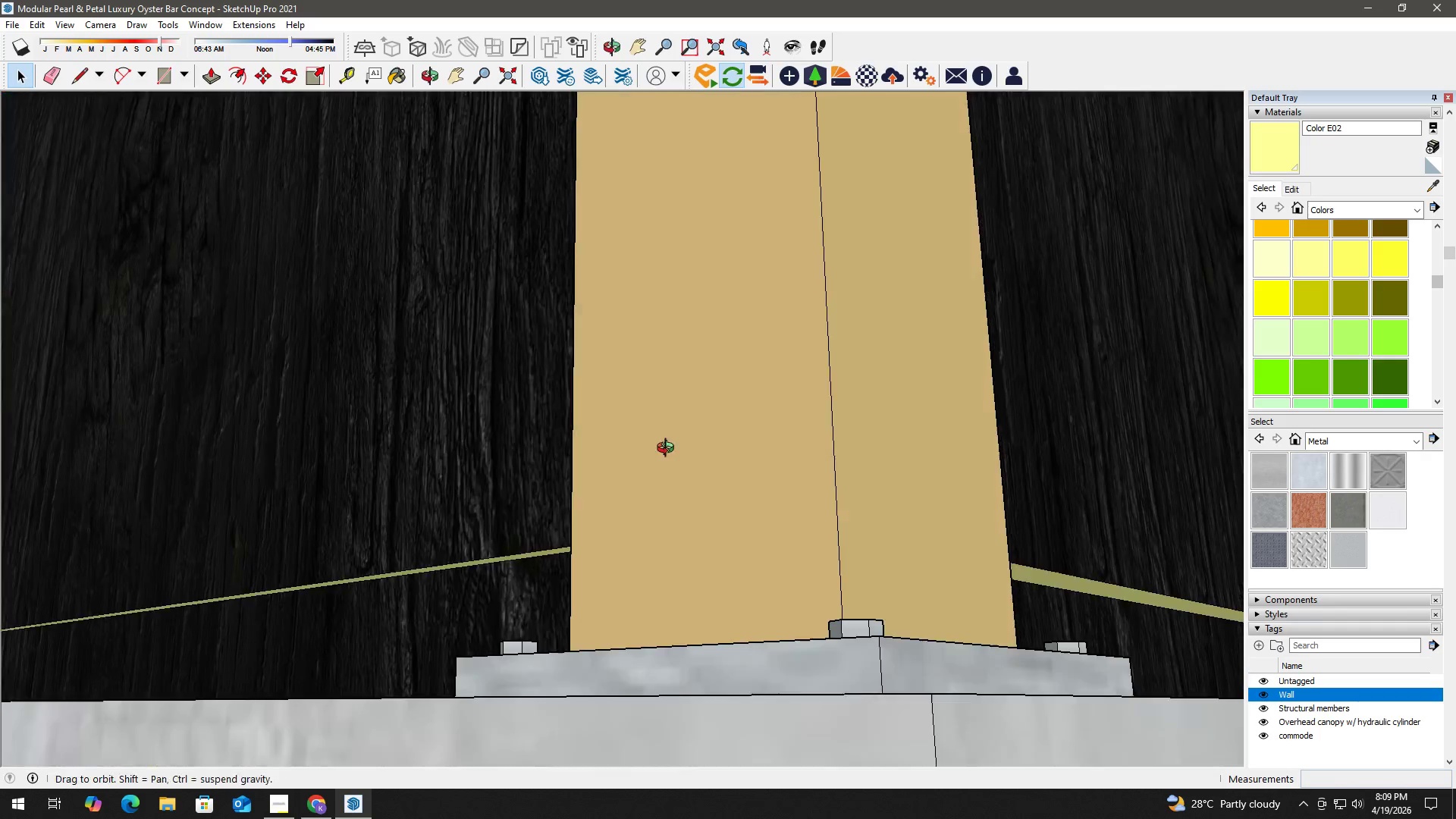 
key(H)
 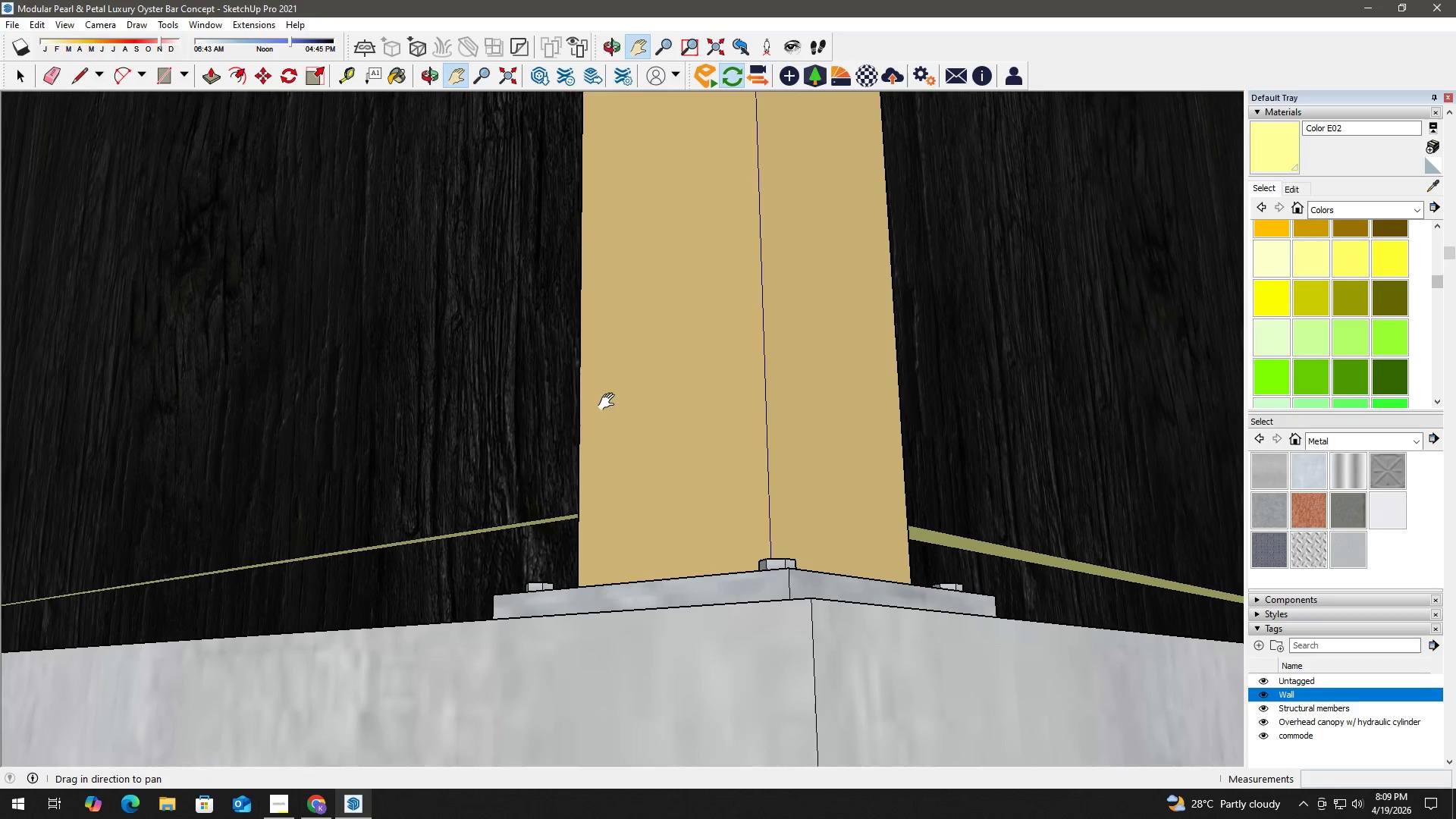 
scroll: coordinate [603, 420], scroll_direction: down, amount: 3.0
 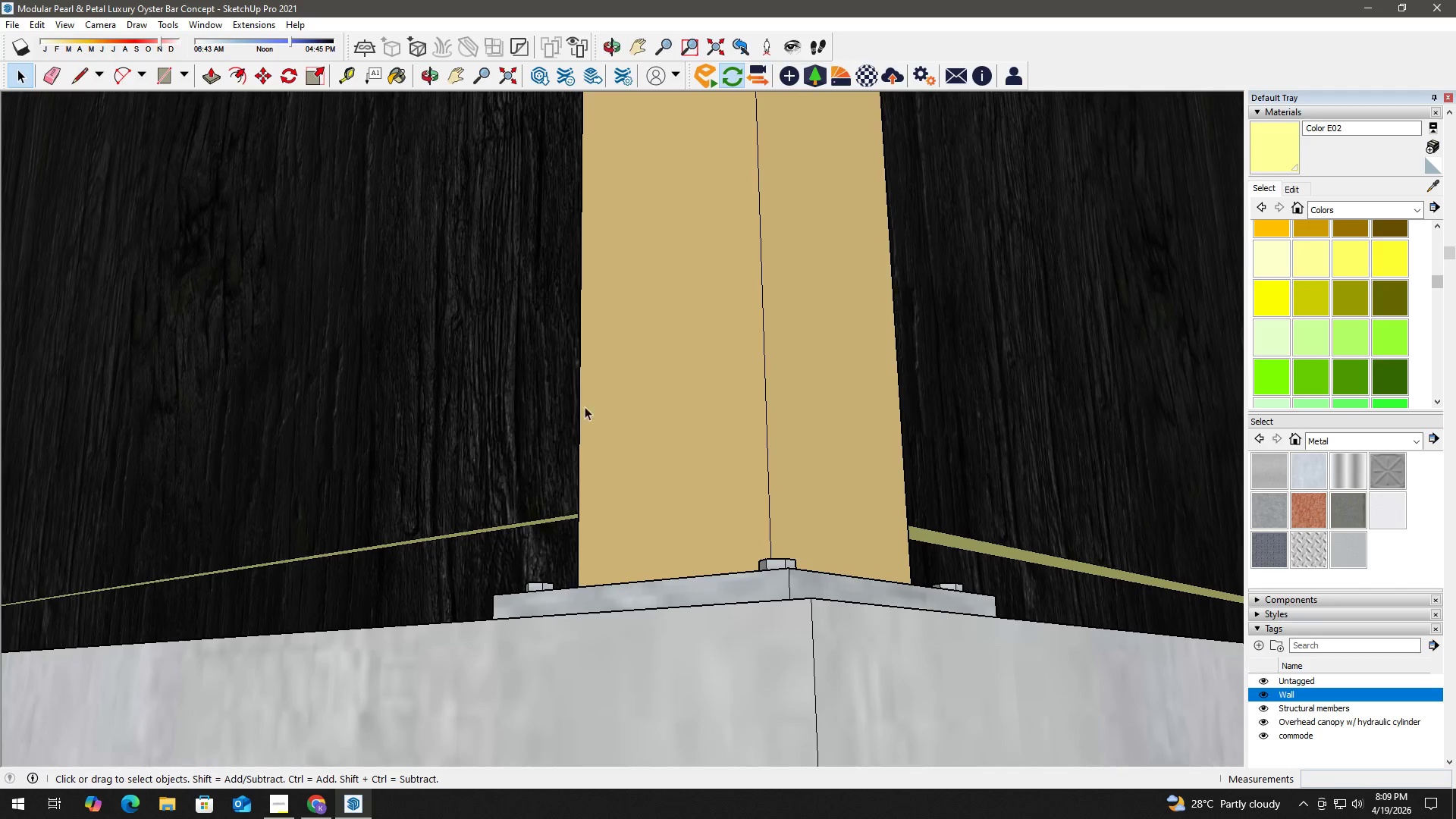 
key(Alt+Tab)
 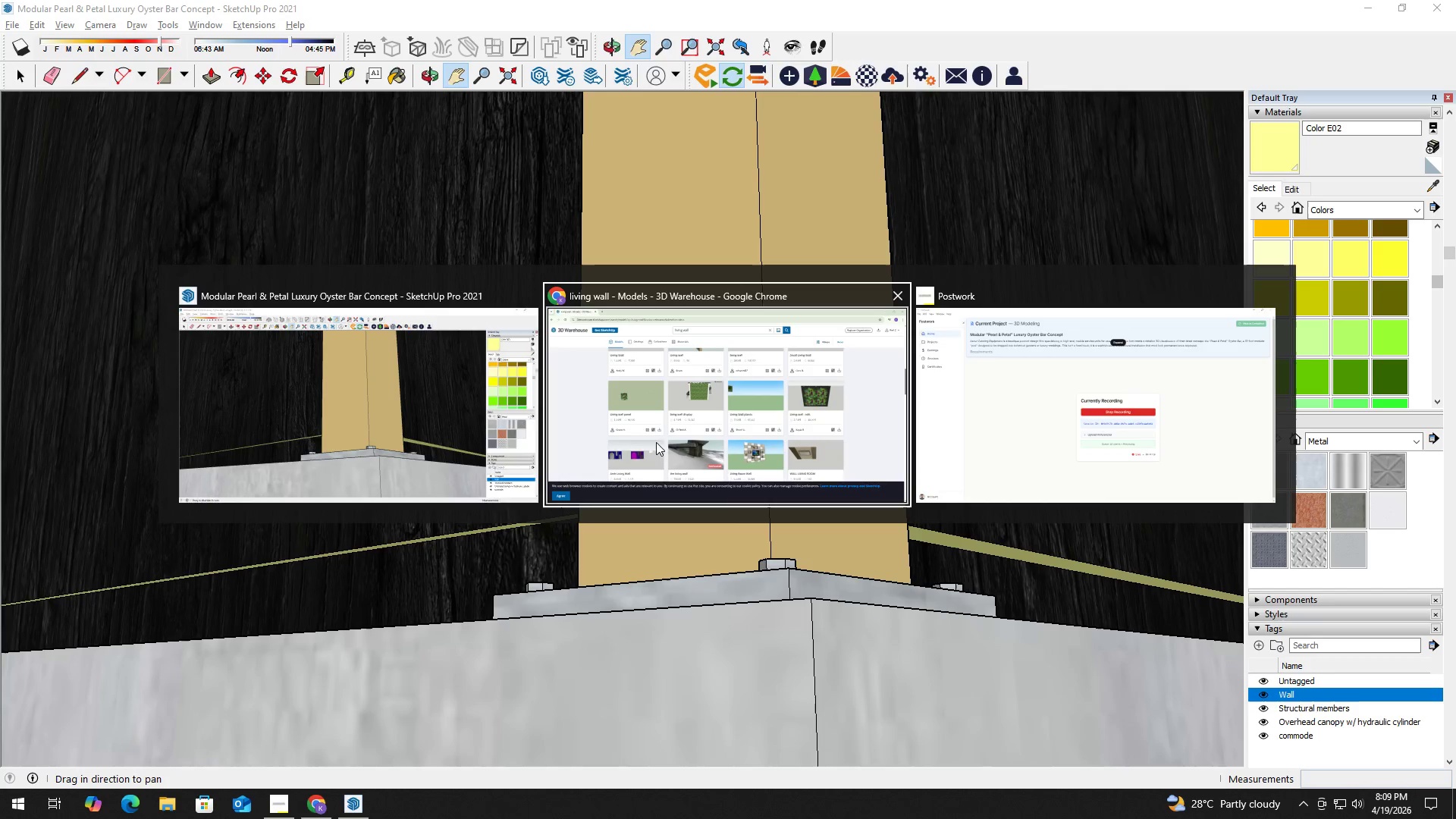 
left_click([396, 413])
 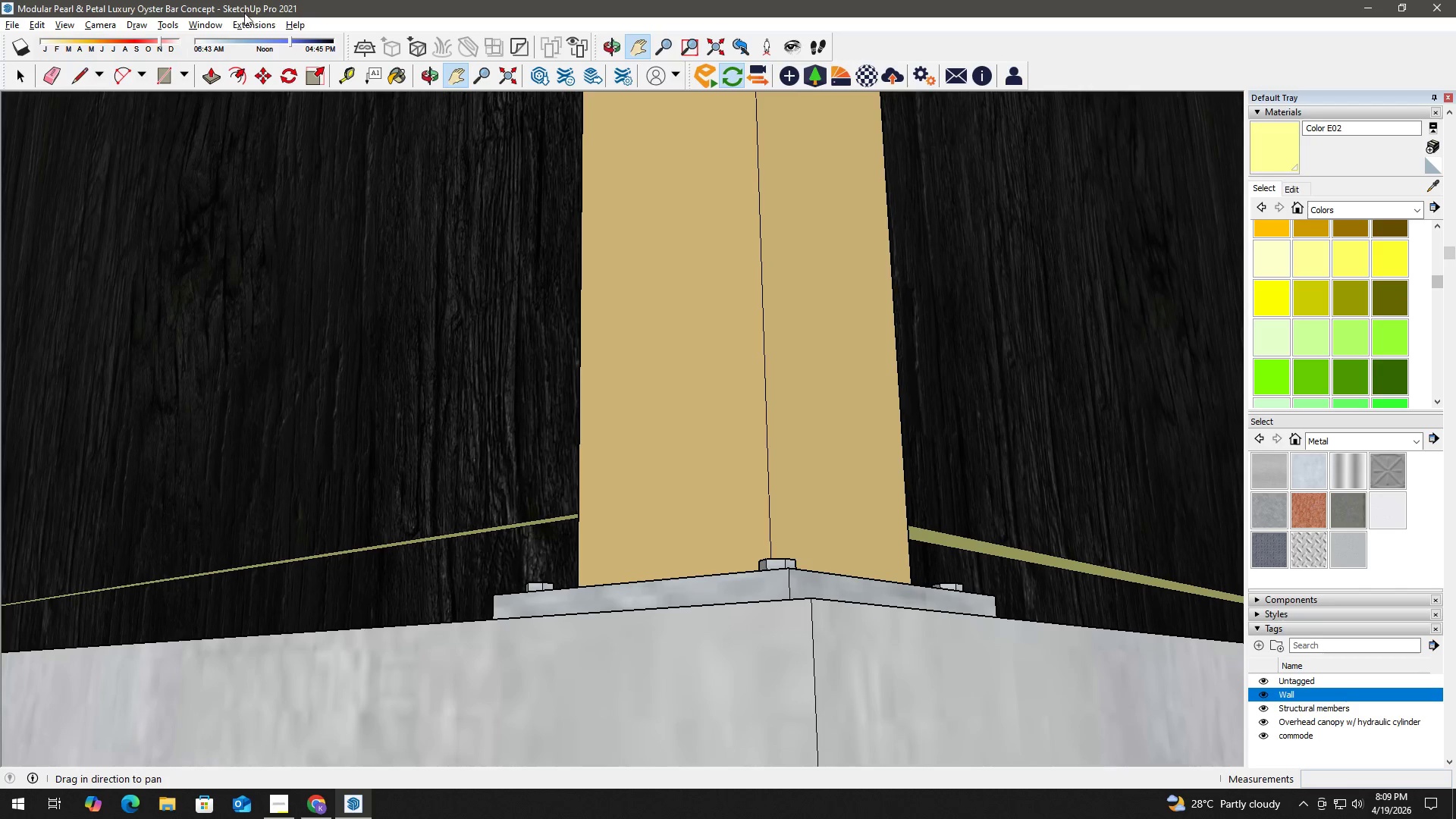 
left_click([229, 22])
 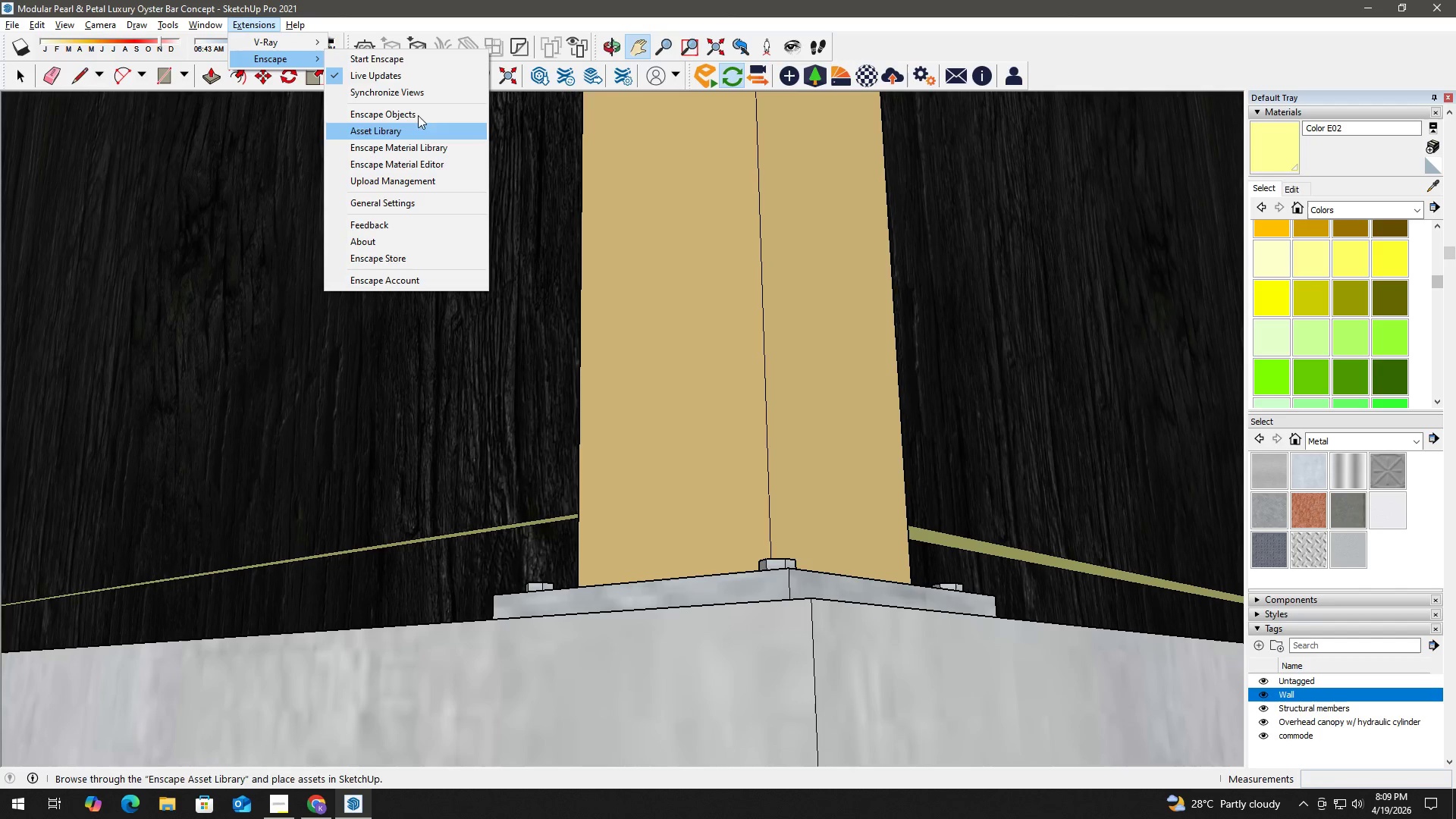 
left_click([403, 61])
 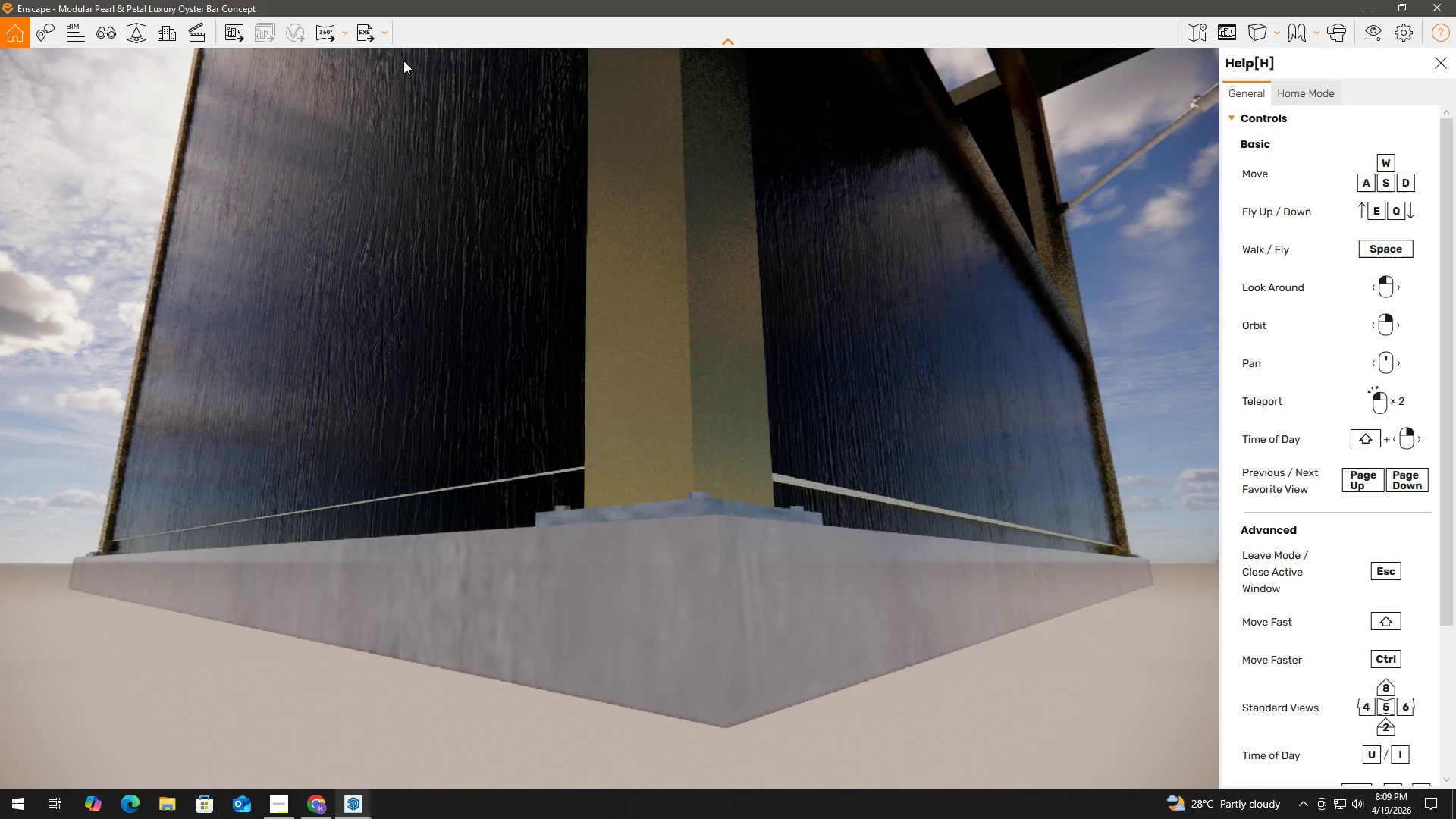 
wait(21.39)
 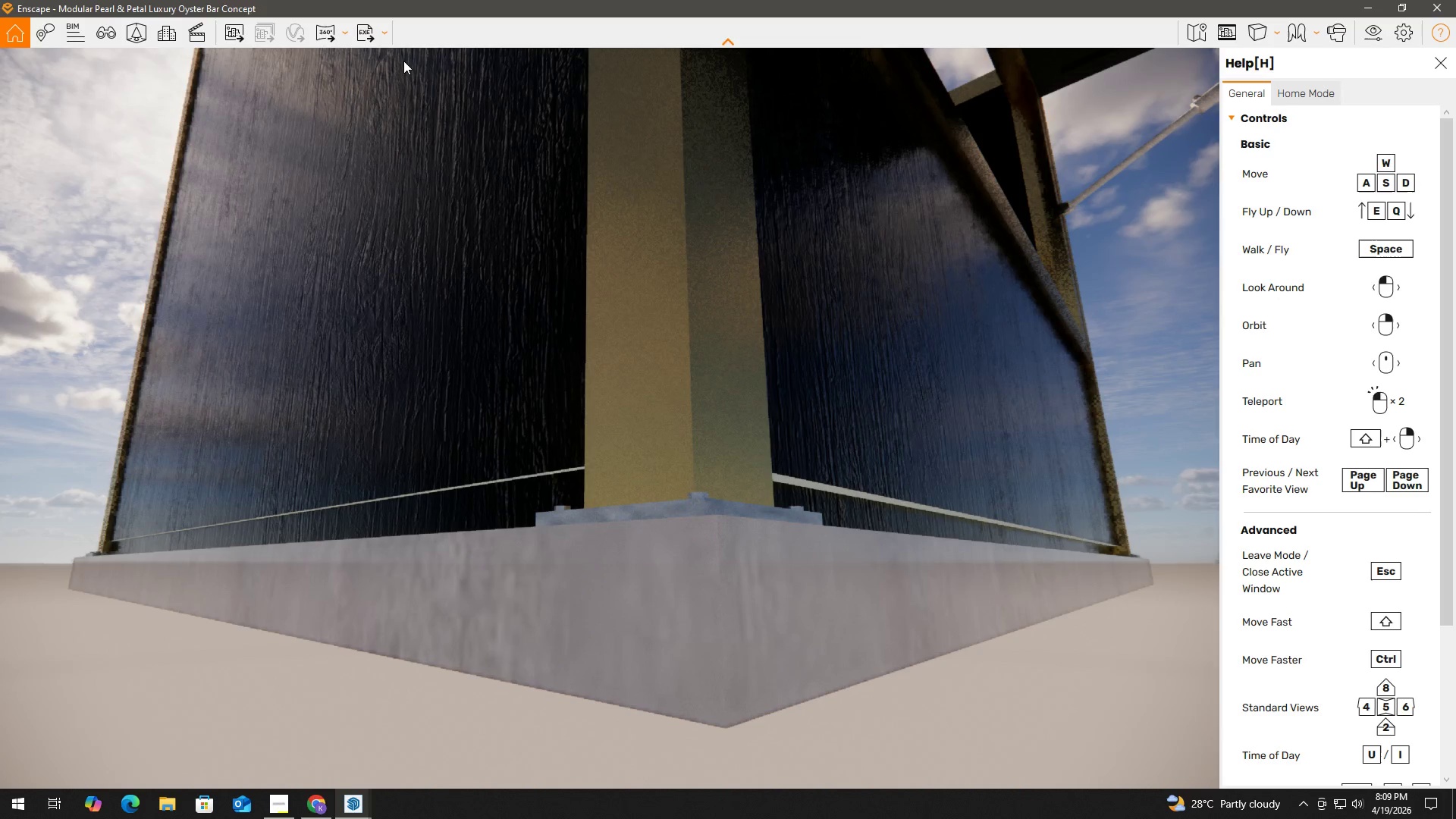 
scroll: coordinate [519, 293], scroll_direction: down, amount: 6.0
 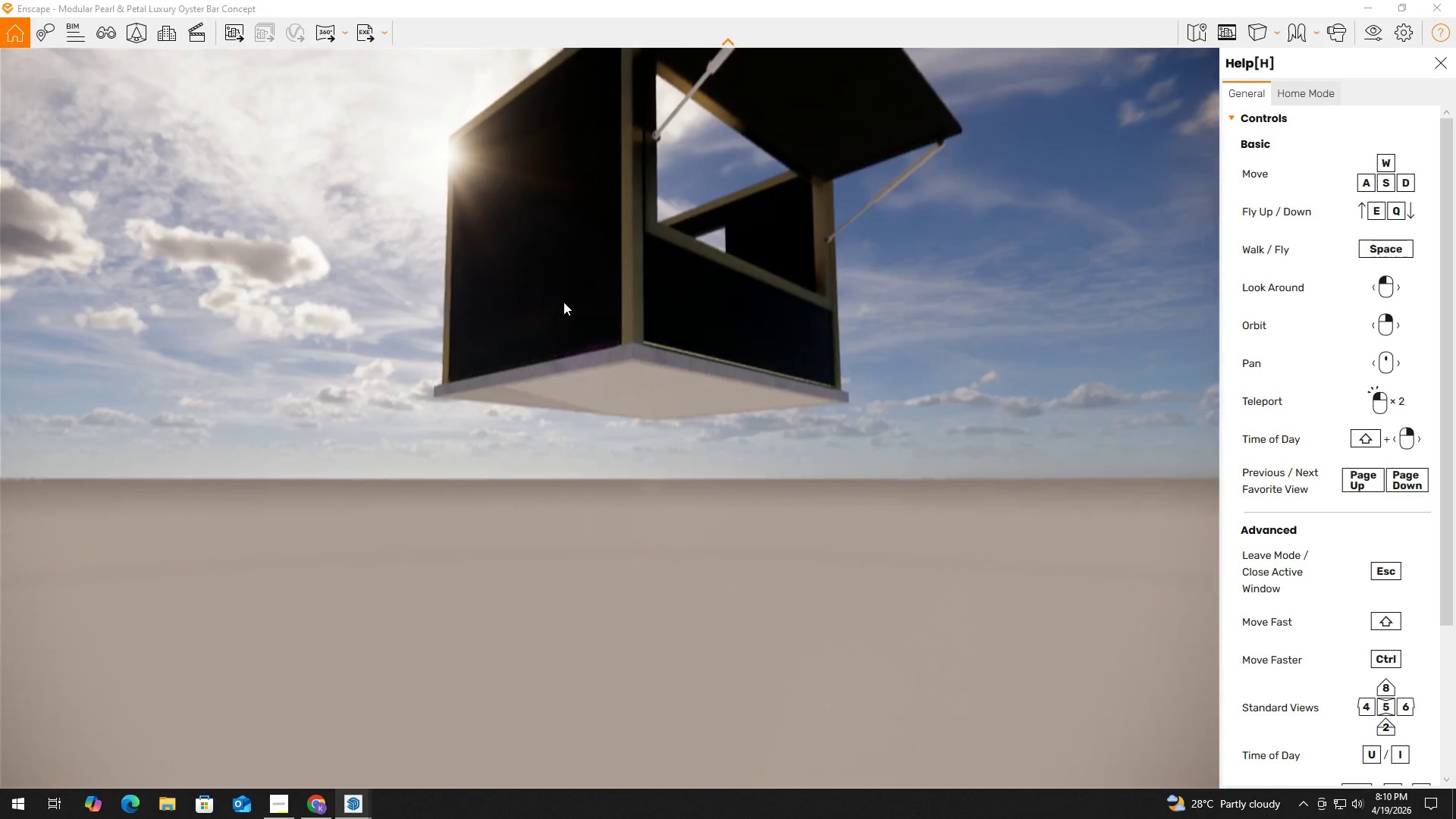 
hold_key(key=ShiftLeft, duration=1.52)
 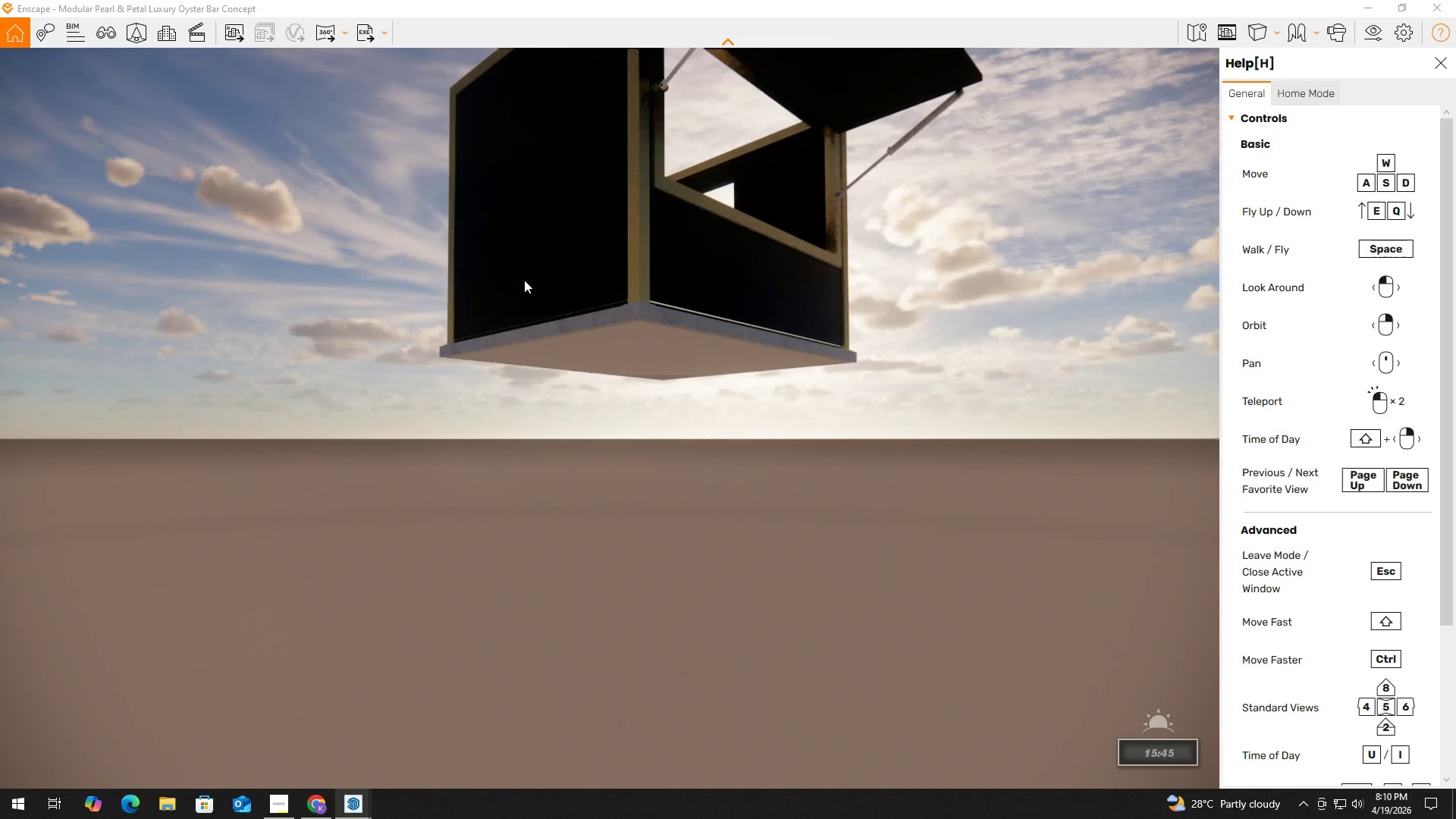 
hold_key(key=ShiftLeft, duration=1.51)
right_click([538, 278])
 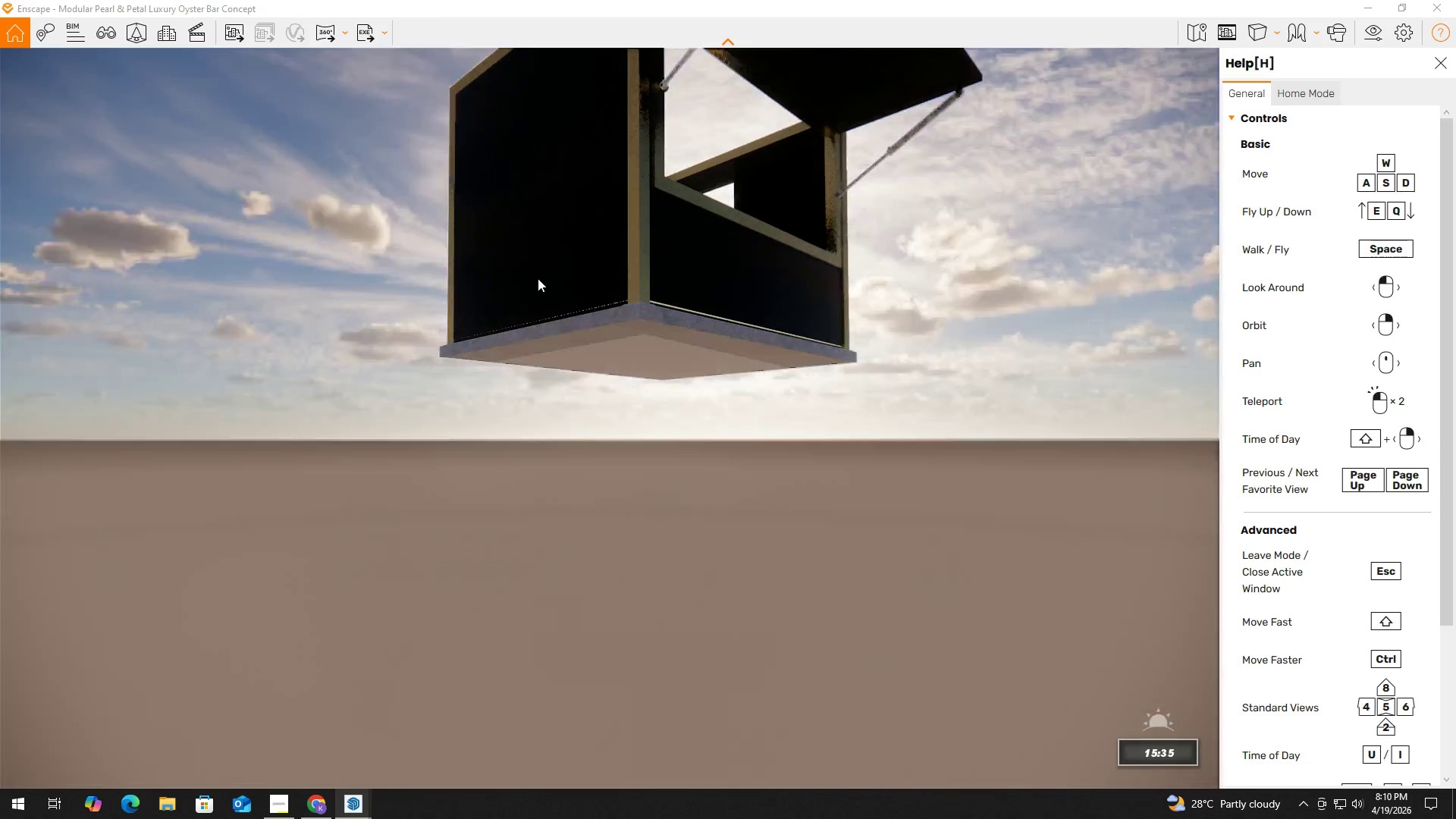 
hold_key(key=ShiftLeft, duration=0.66)
right_click([482, 276])
 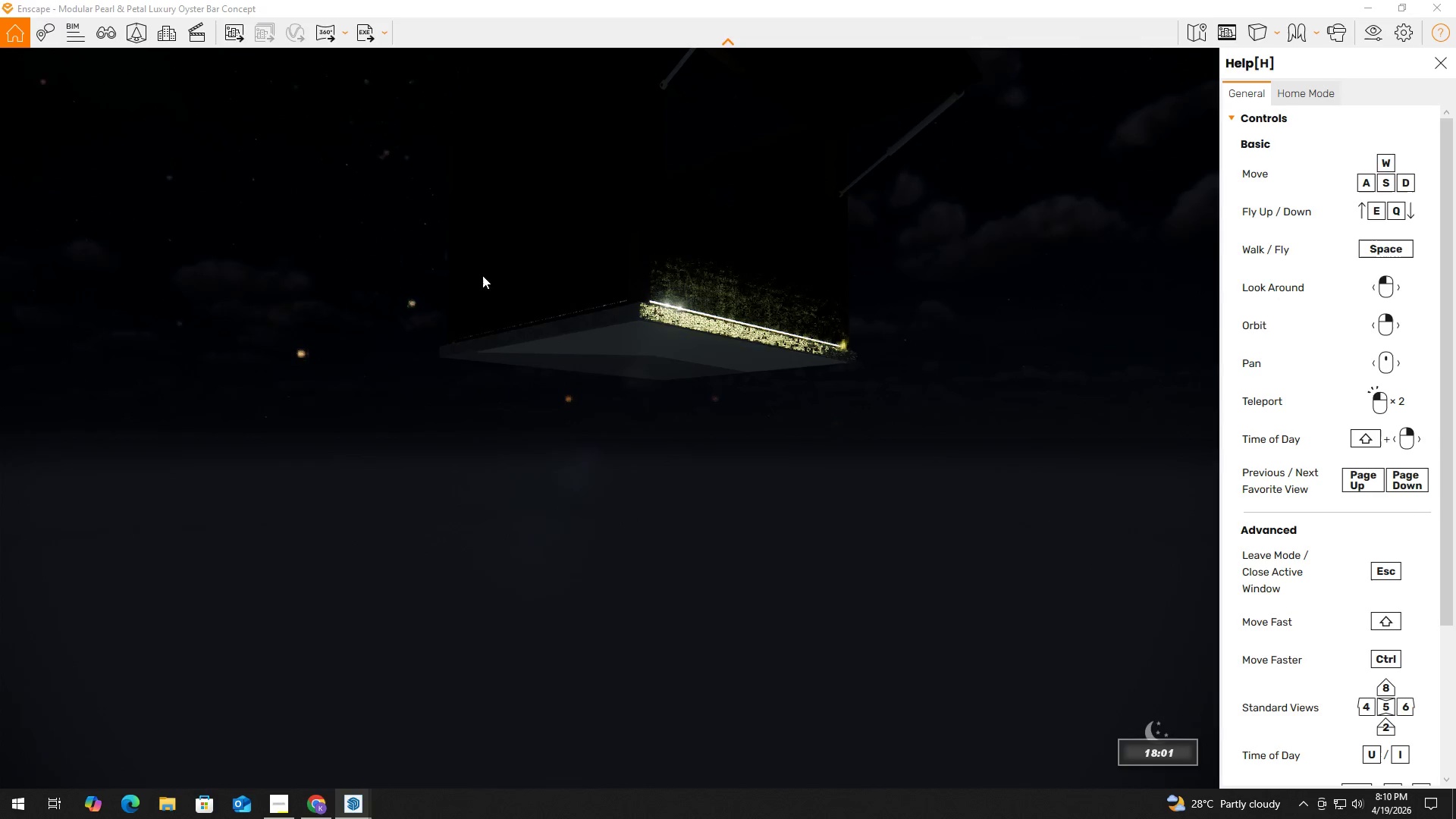 
key(H)
 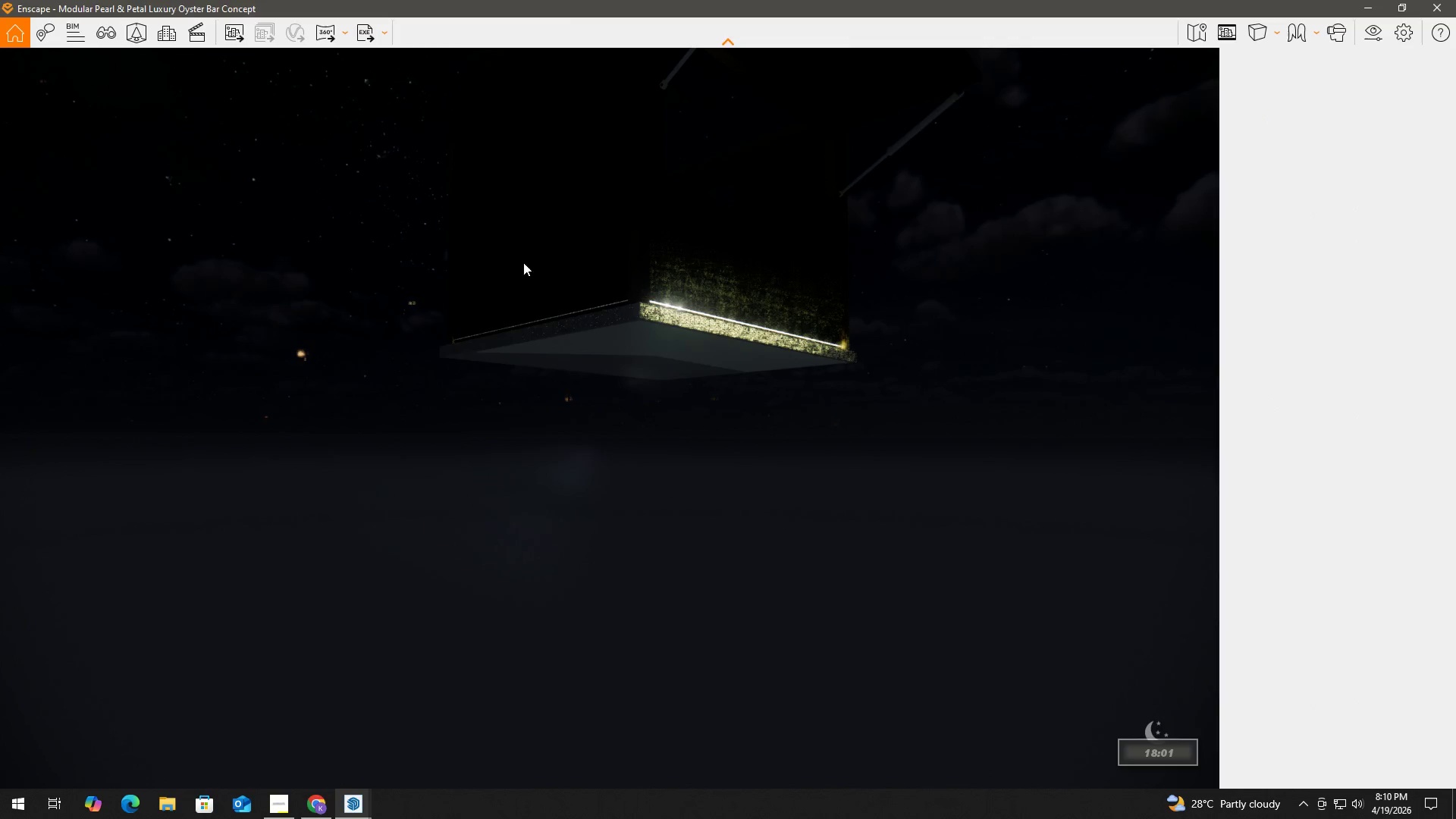 
left_click_drag(start_coordinate=[523, 262], to_coordinate=[538, 308])
 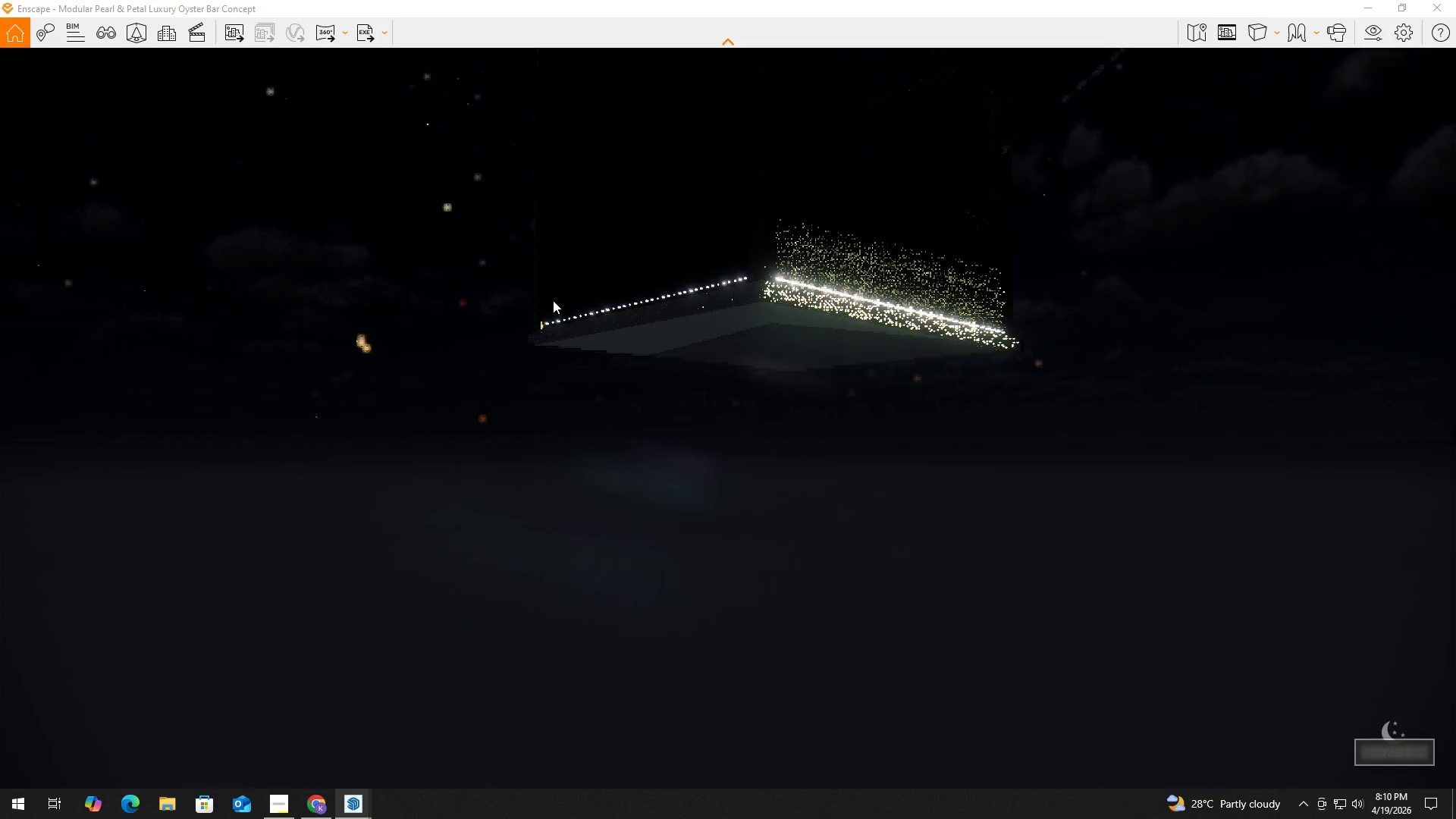 
scroll: coordinate [578, 293], scroll_direction: up, amount: 2.0
 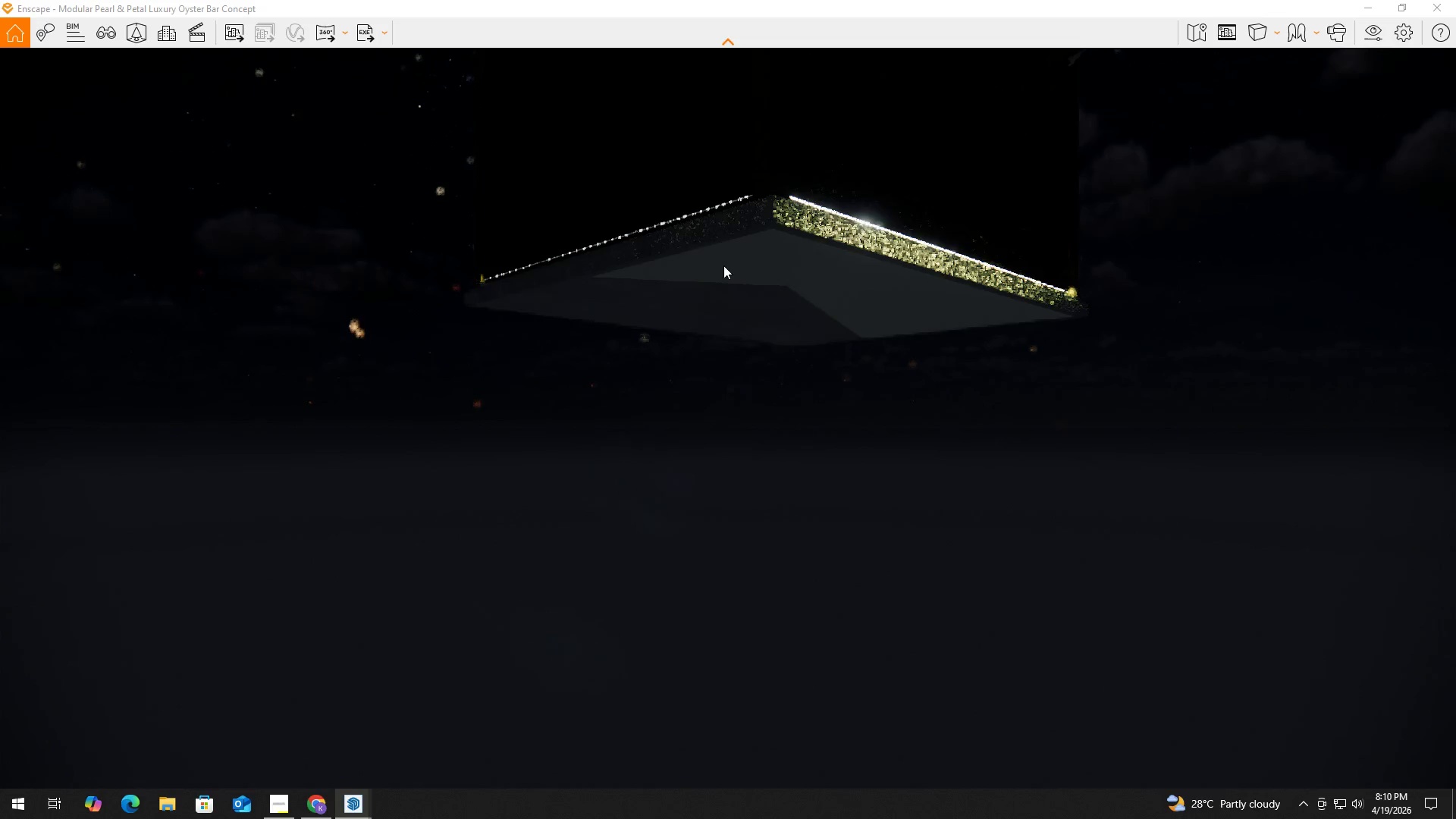 
scroll: coordinate [727, 256], scroll_direction: down, amount: 3.0
 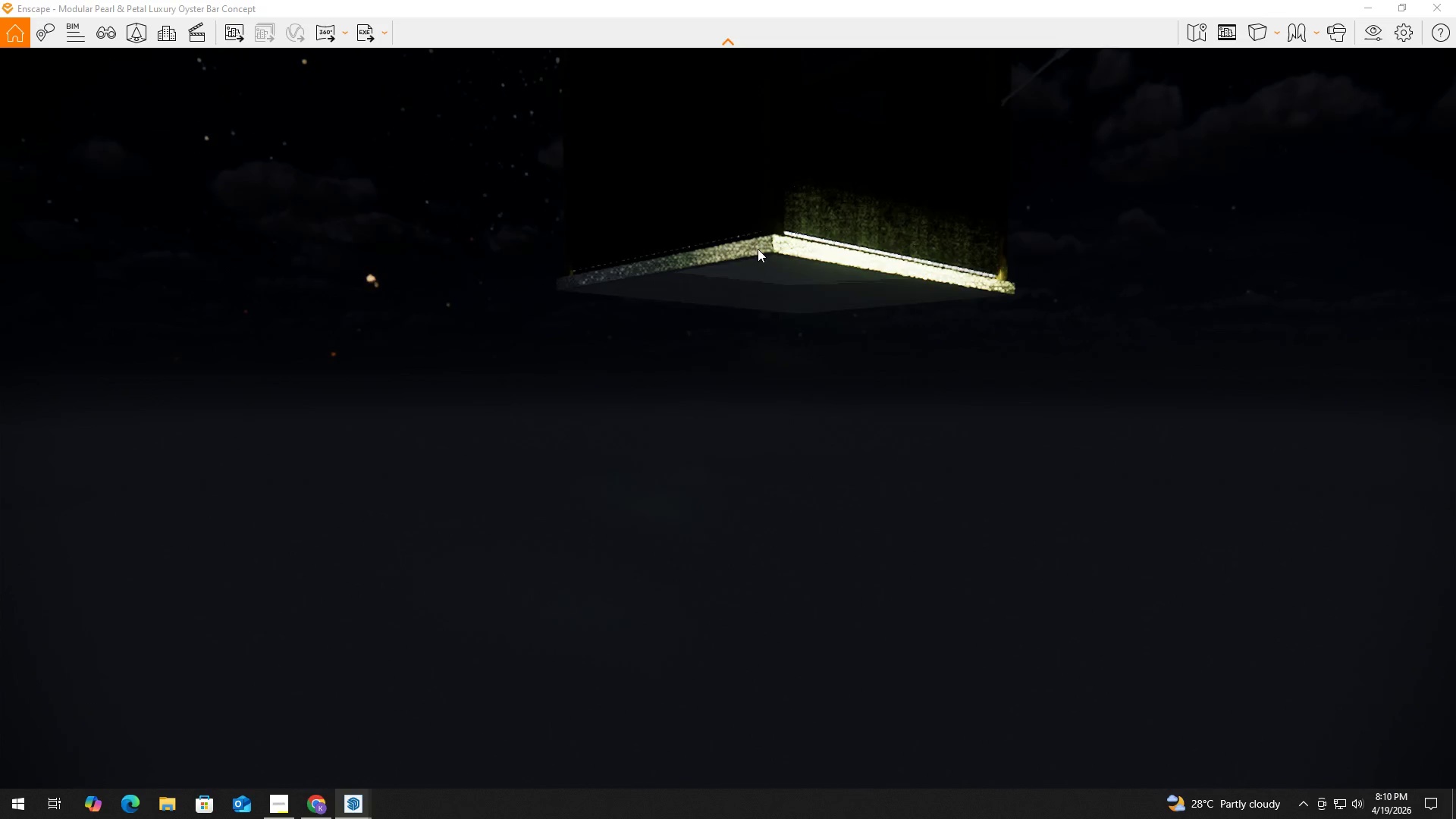 
key(Shift+E)
 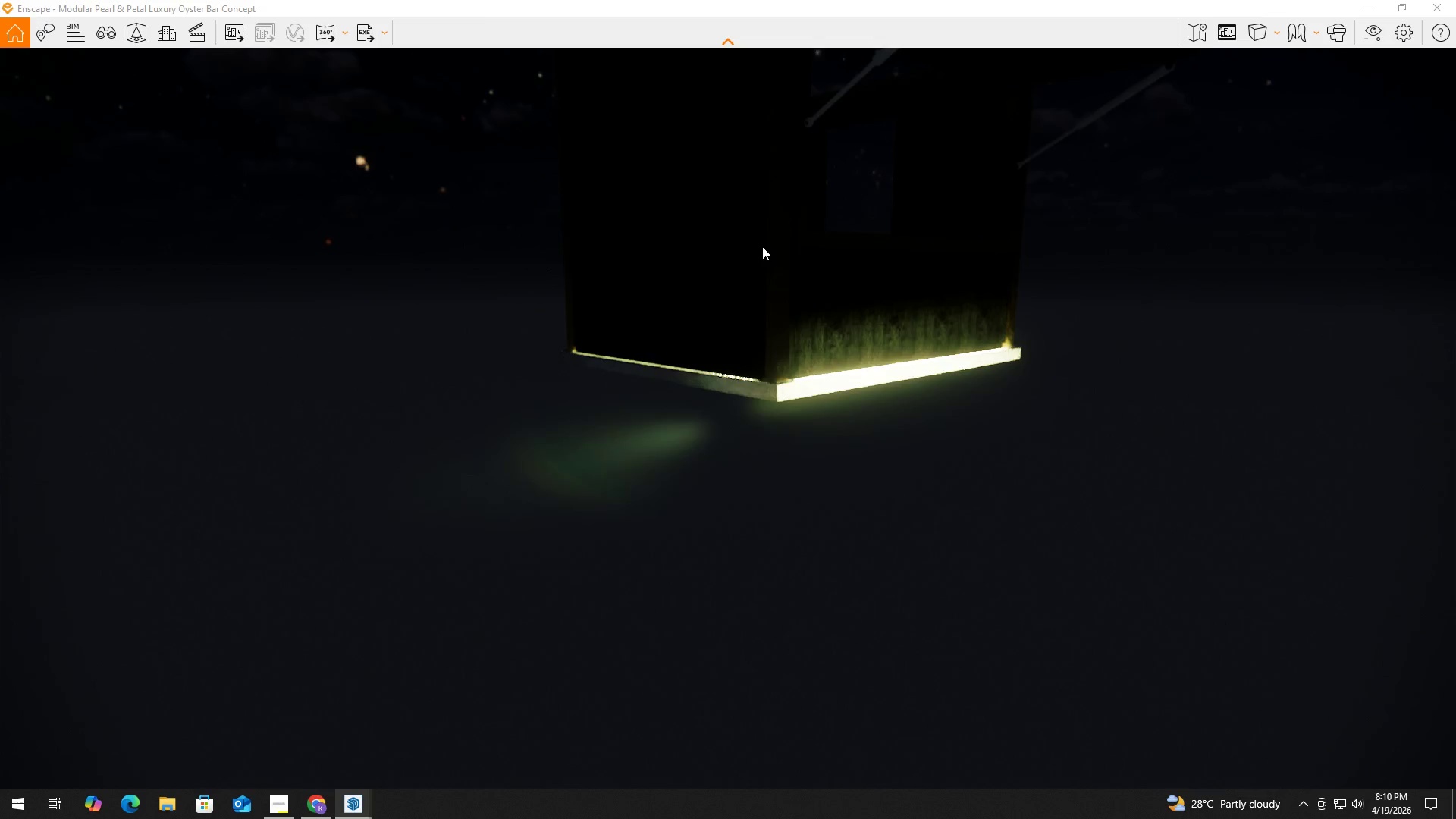 
hold_key(key=D, duration=1.5)
 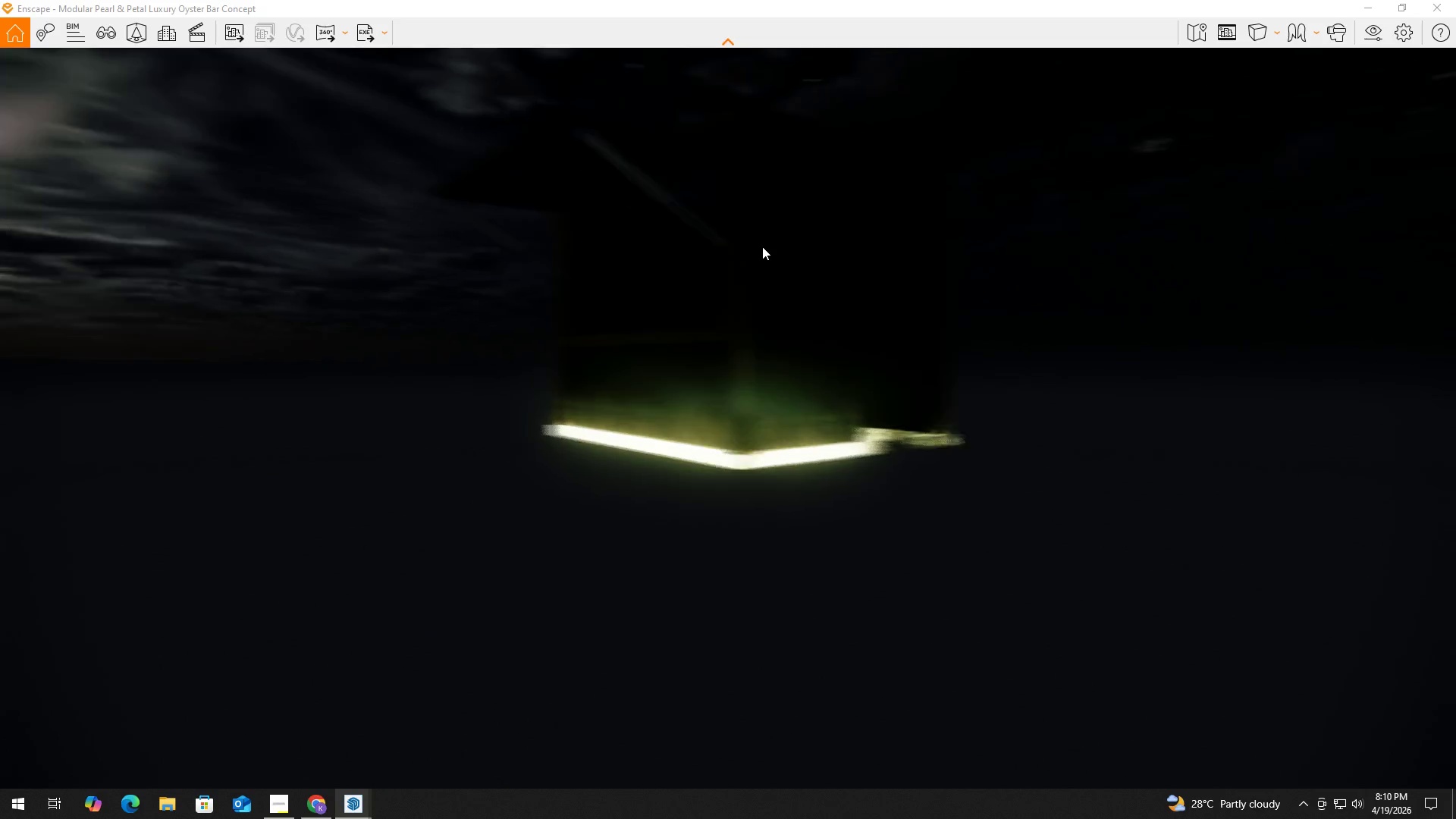 
hold_key(key=D, duration=0.91)
 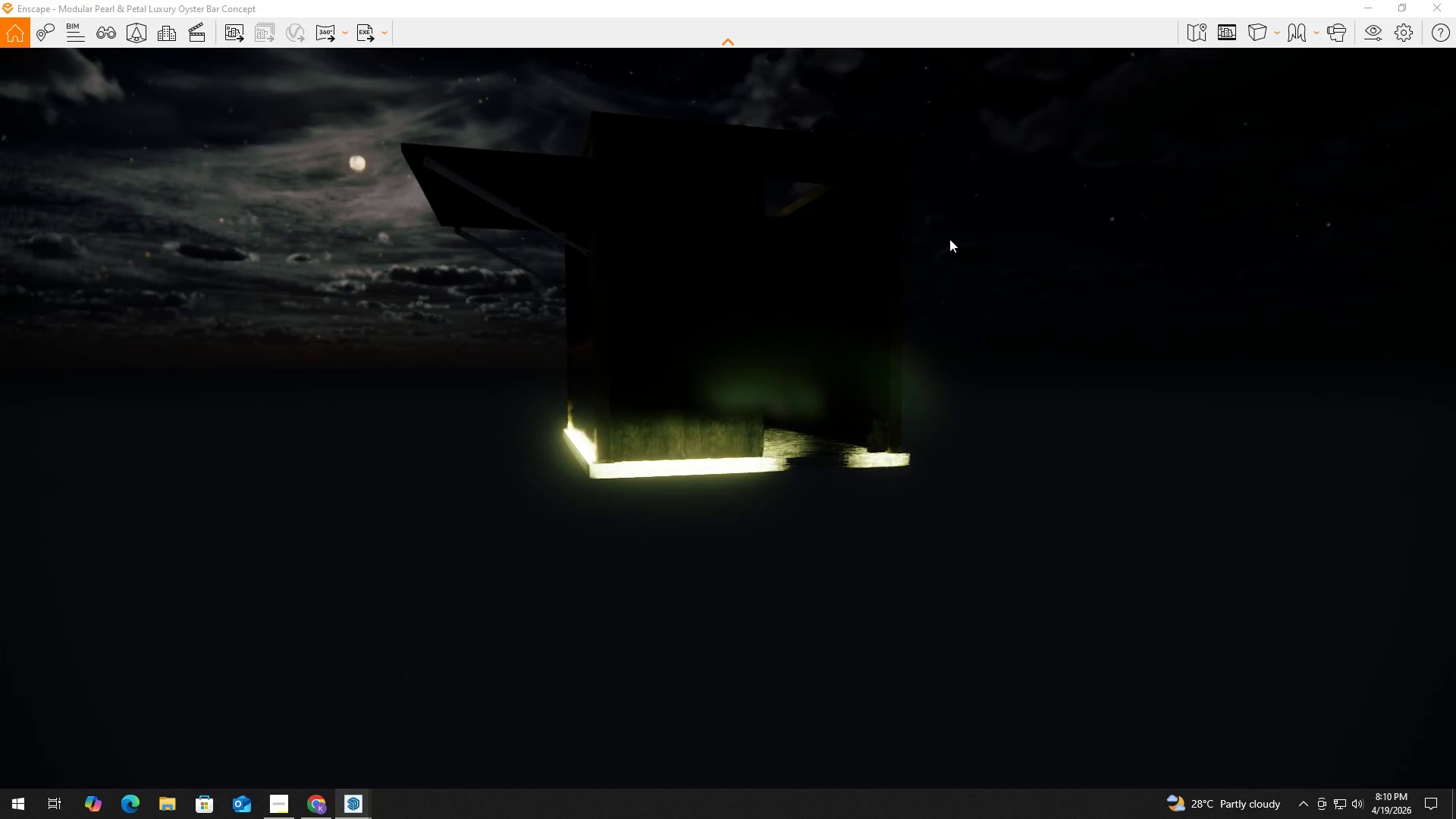 
left_click([762, 246])
 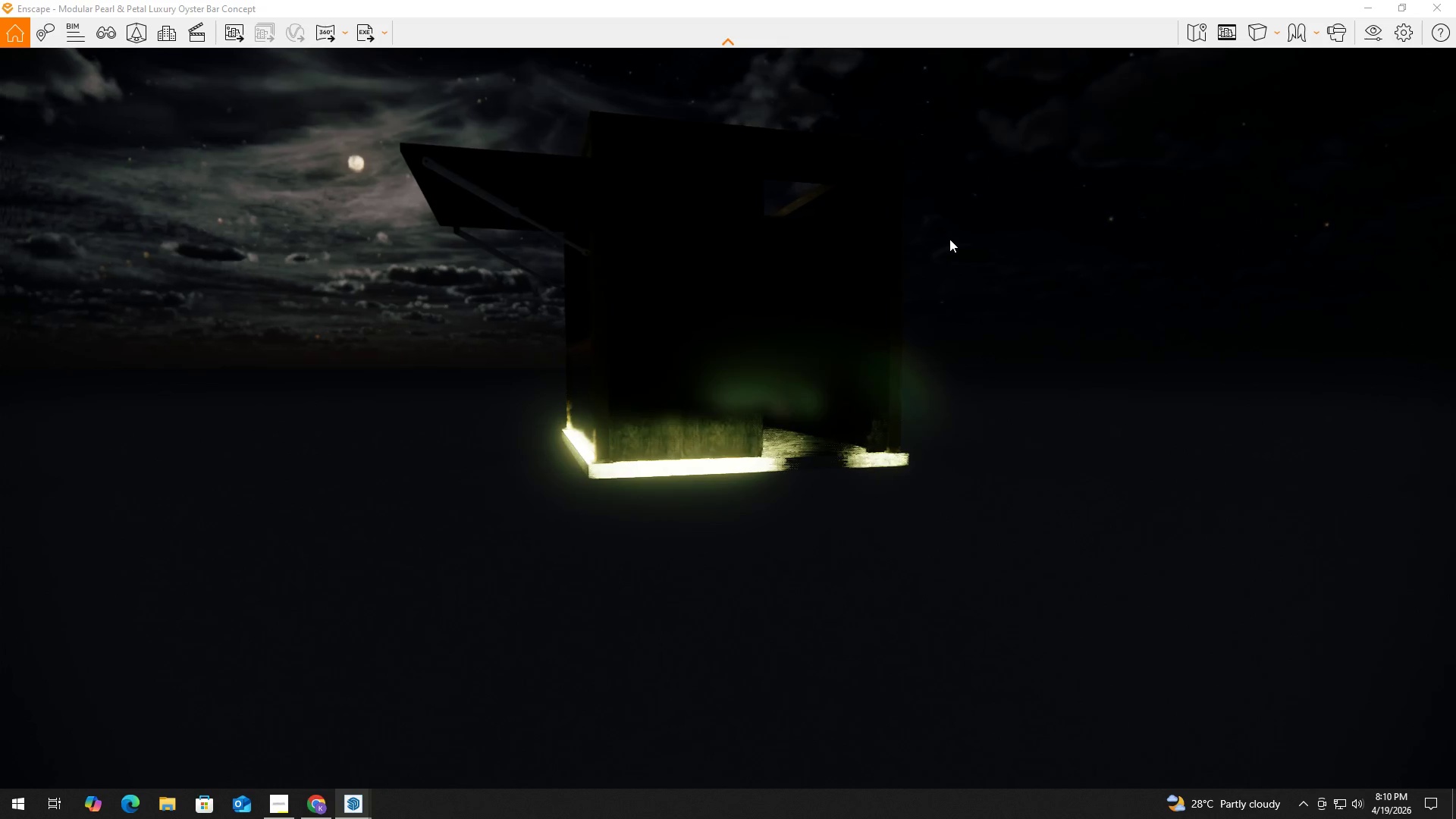 
type(DD)
 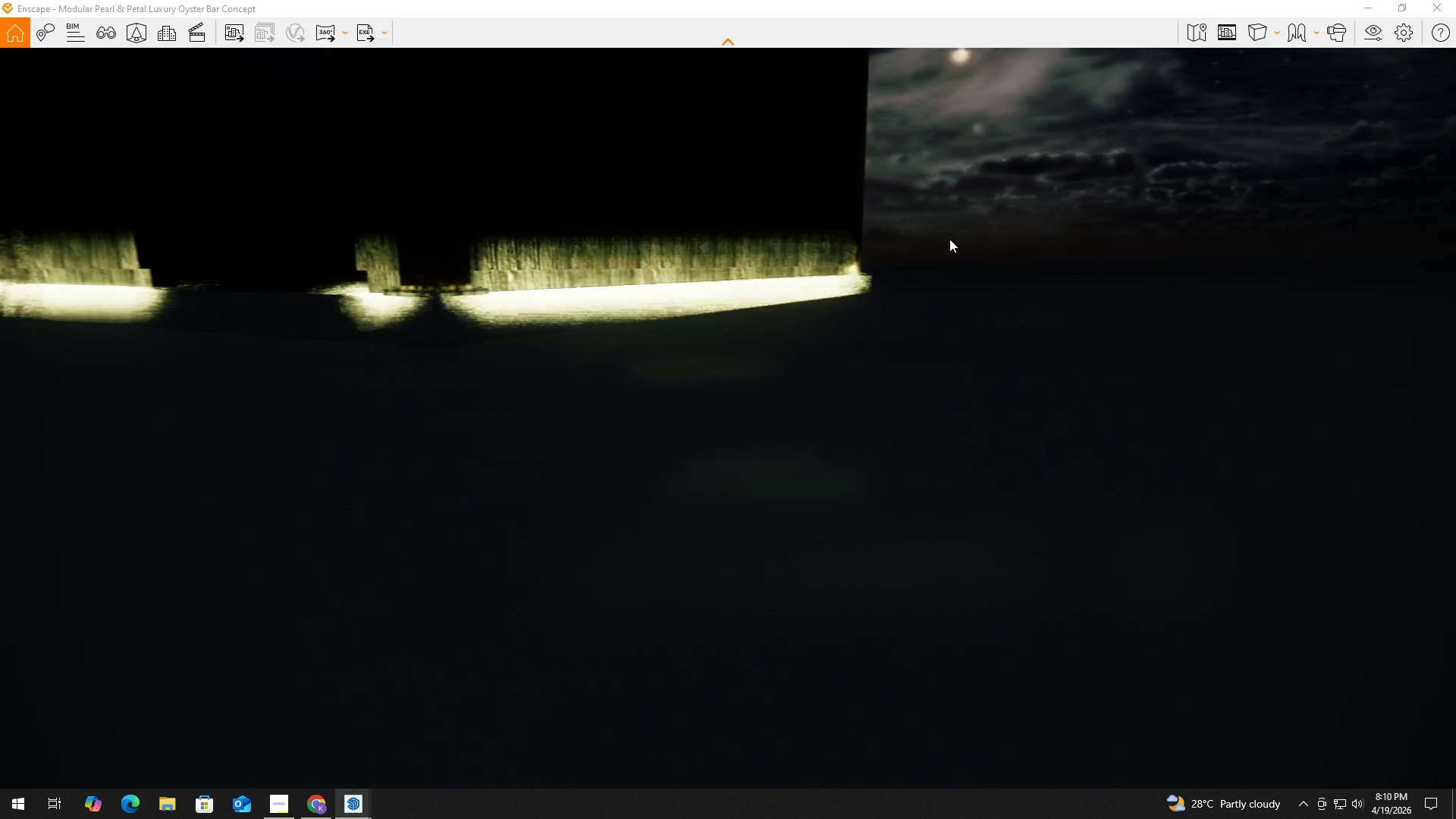 
hold_key(key=W, duration=0.61)
 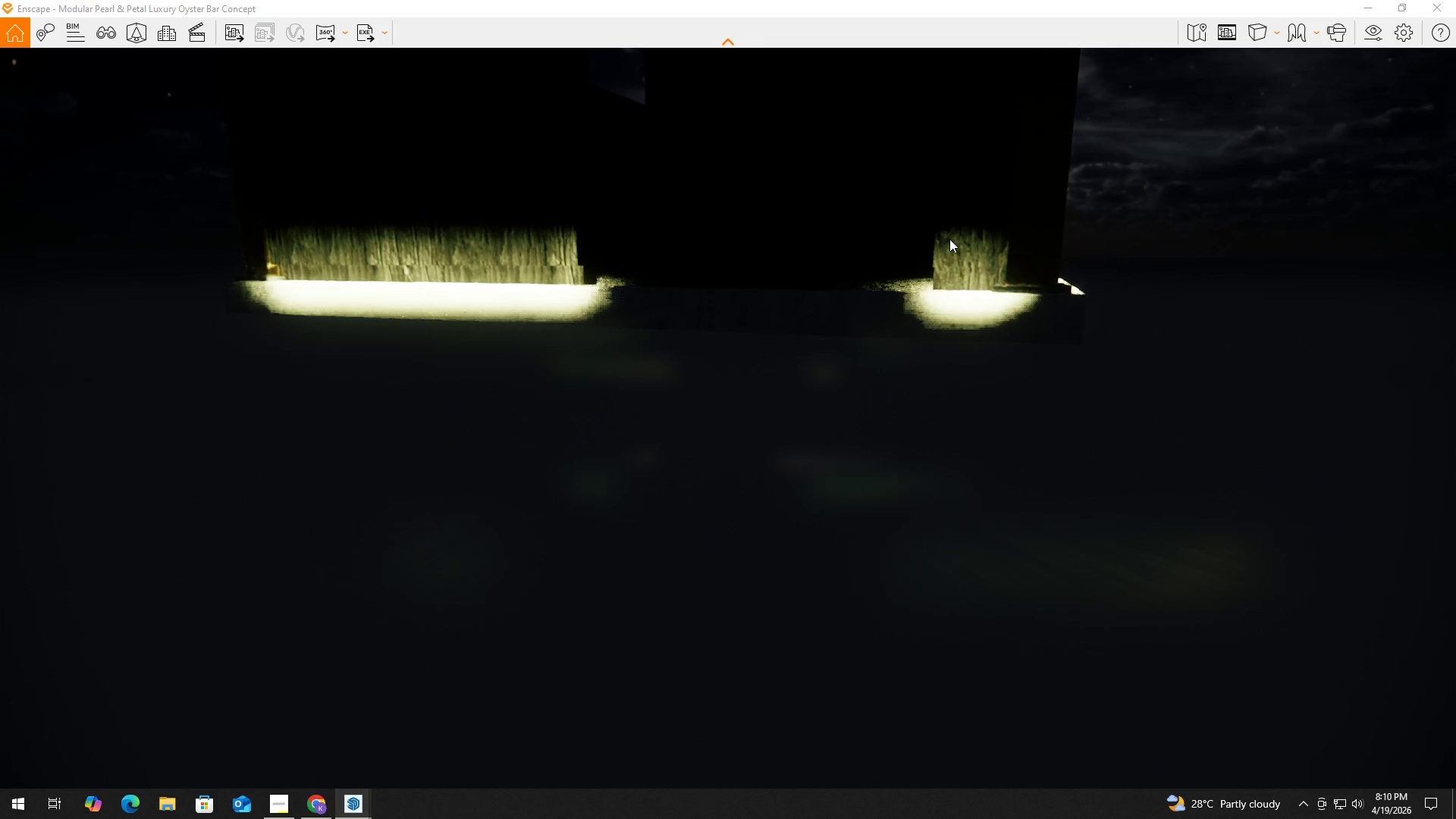 
hold_key(key=D, duration=0.45)
 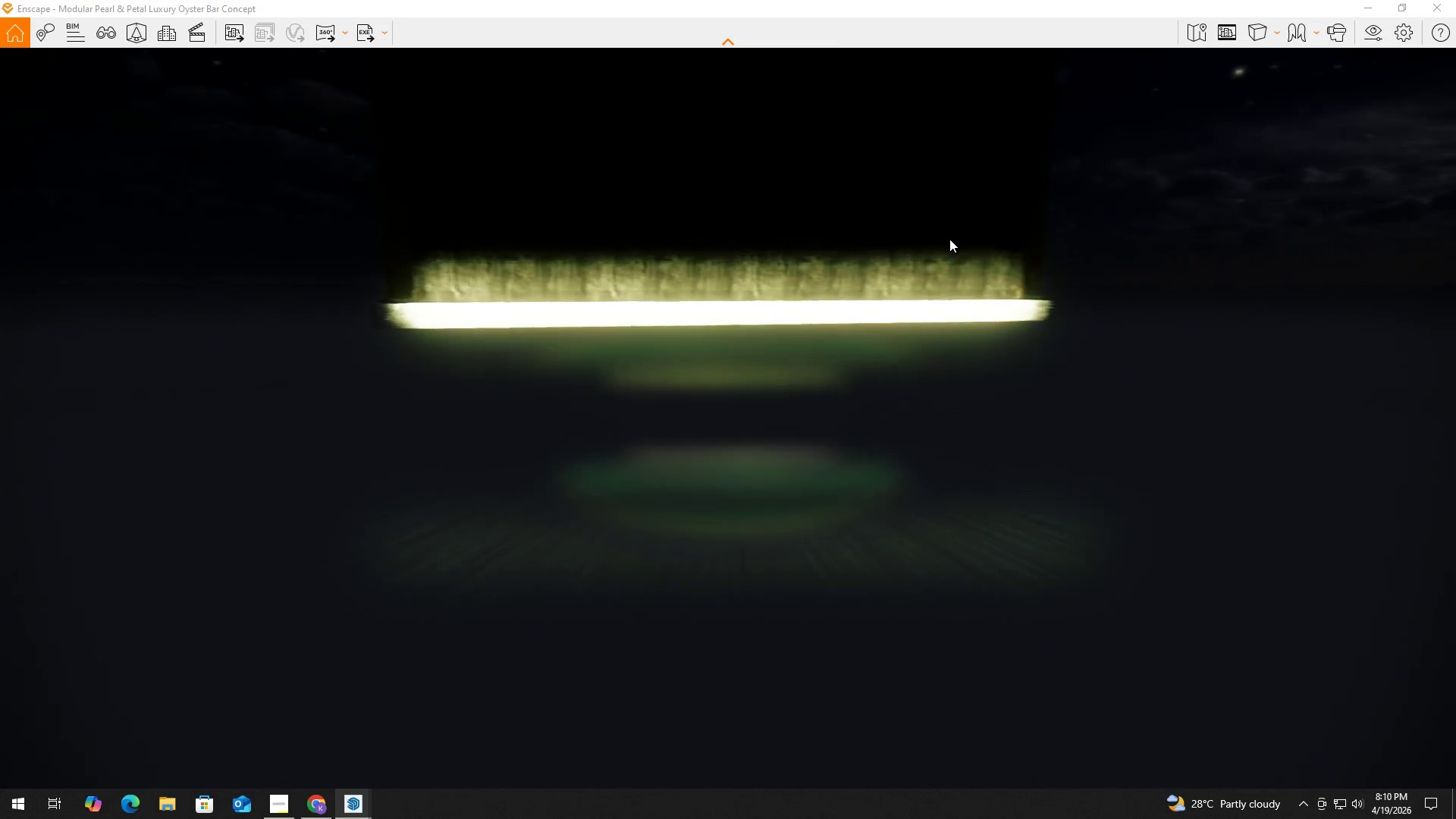 
hold_key(key=D, duration=1.5)
 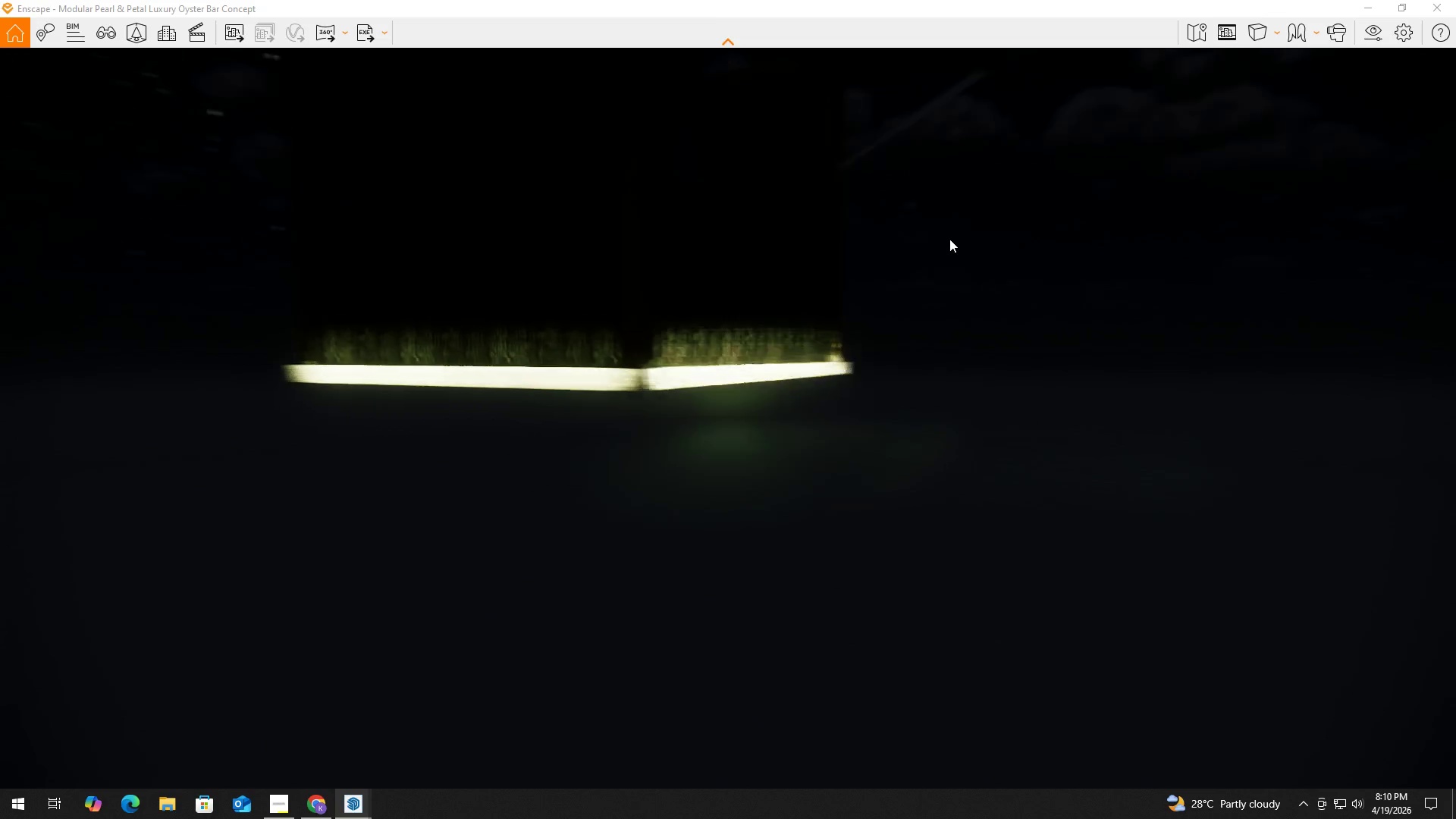 
hold_key(key=D, duration=1.27)
 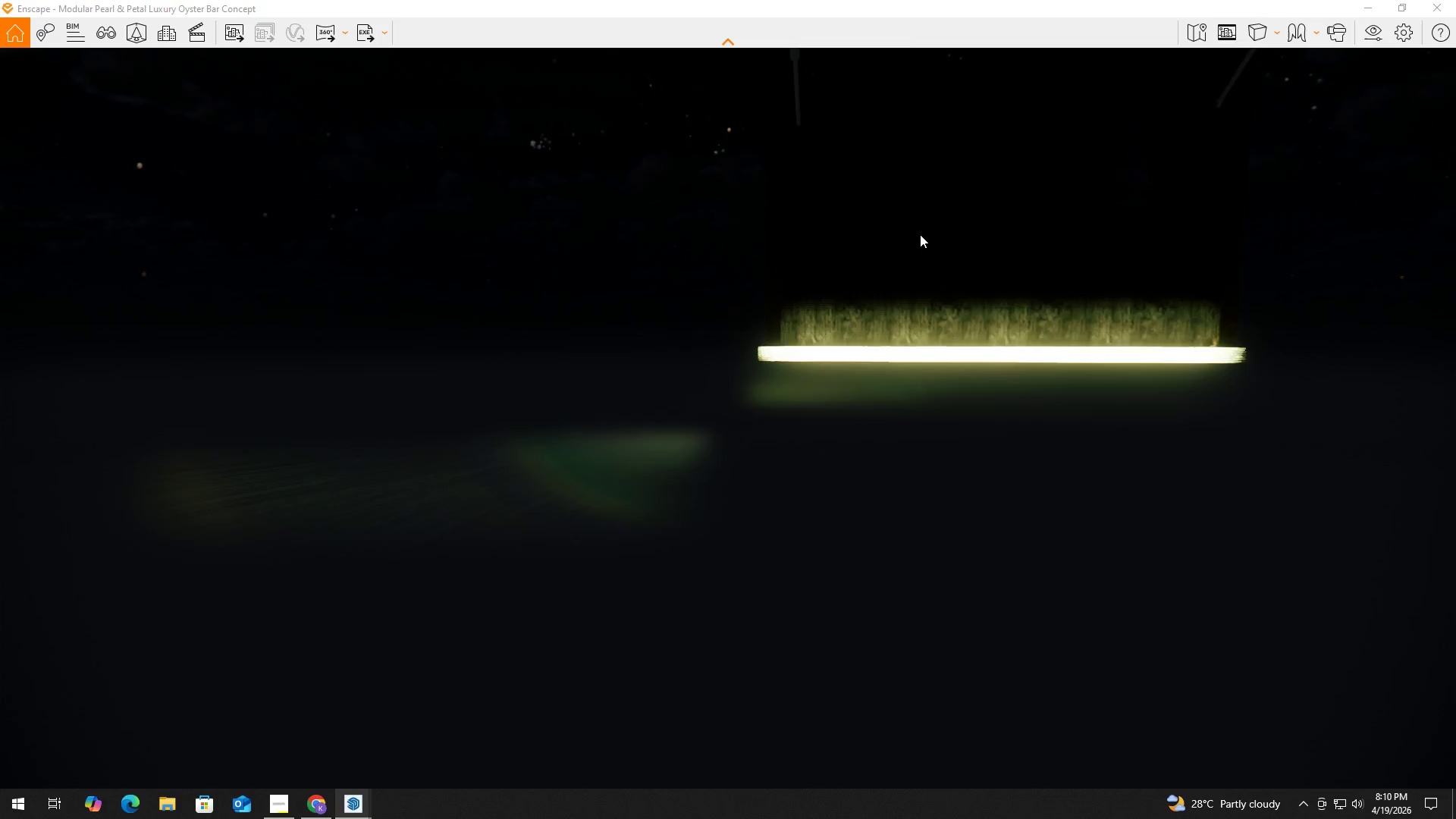 
left_click([949, 239])
 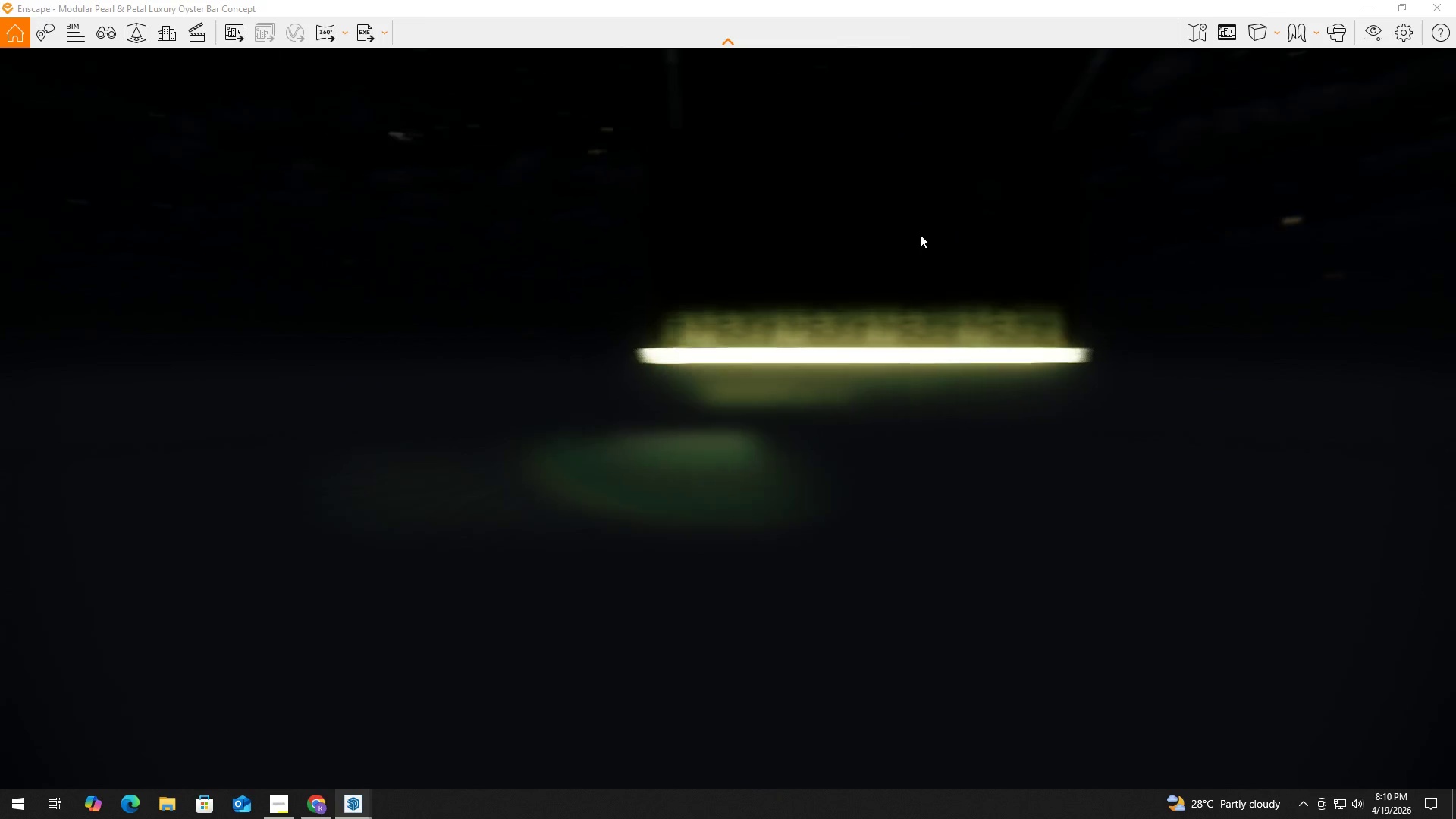 
hold_key(key=D, duration=0.86)
 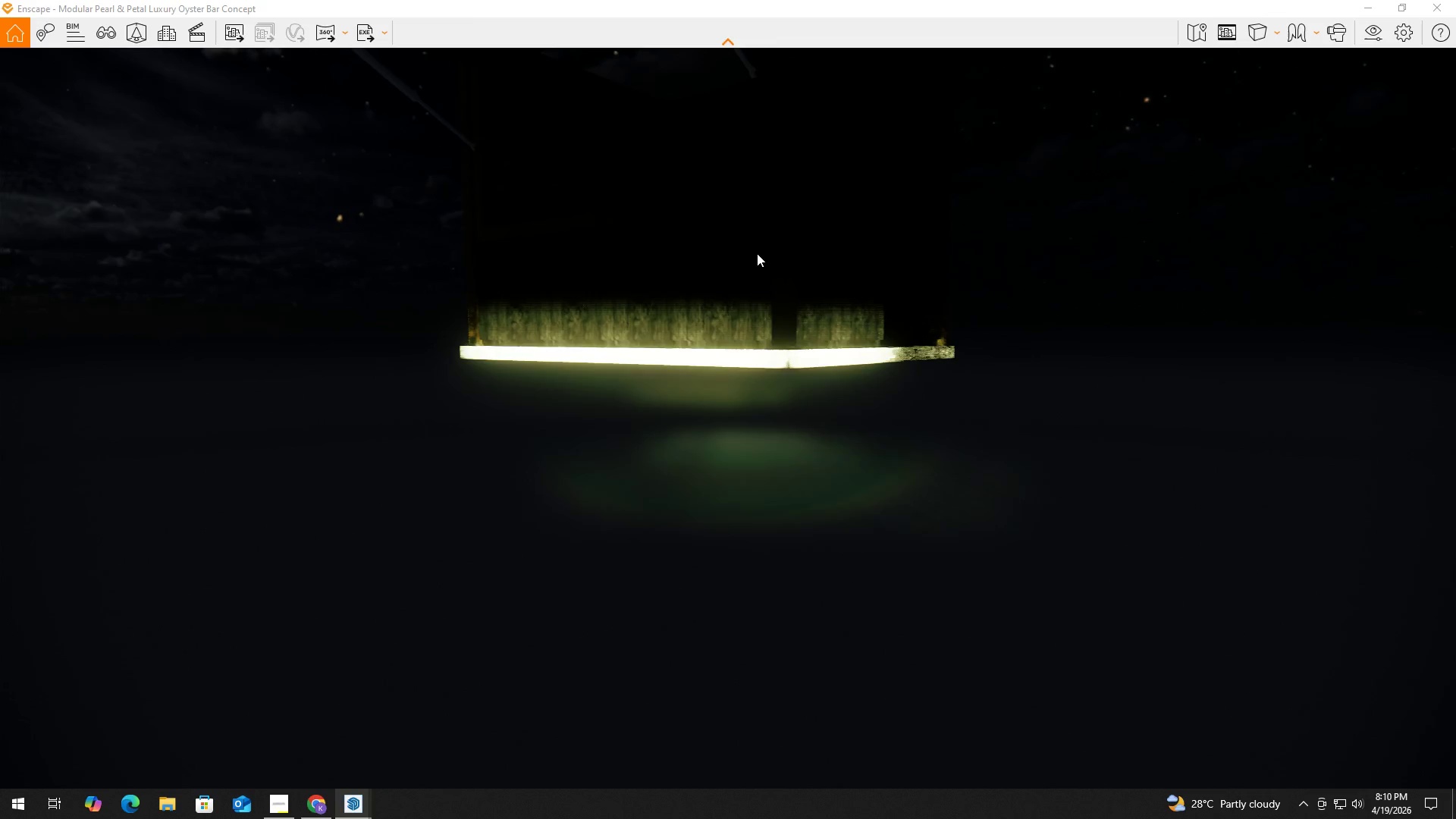 
key(Shift+D)
 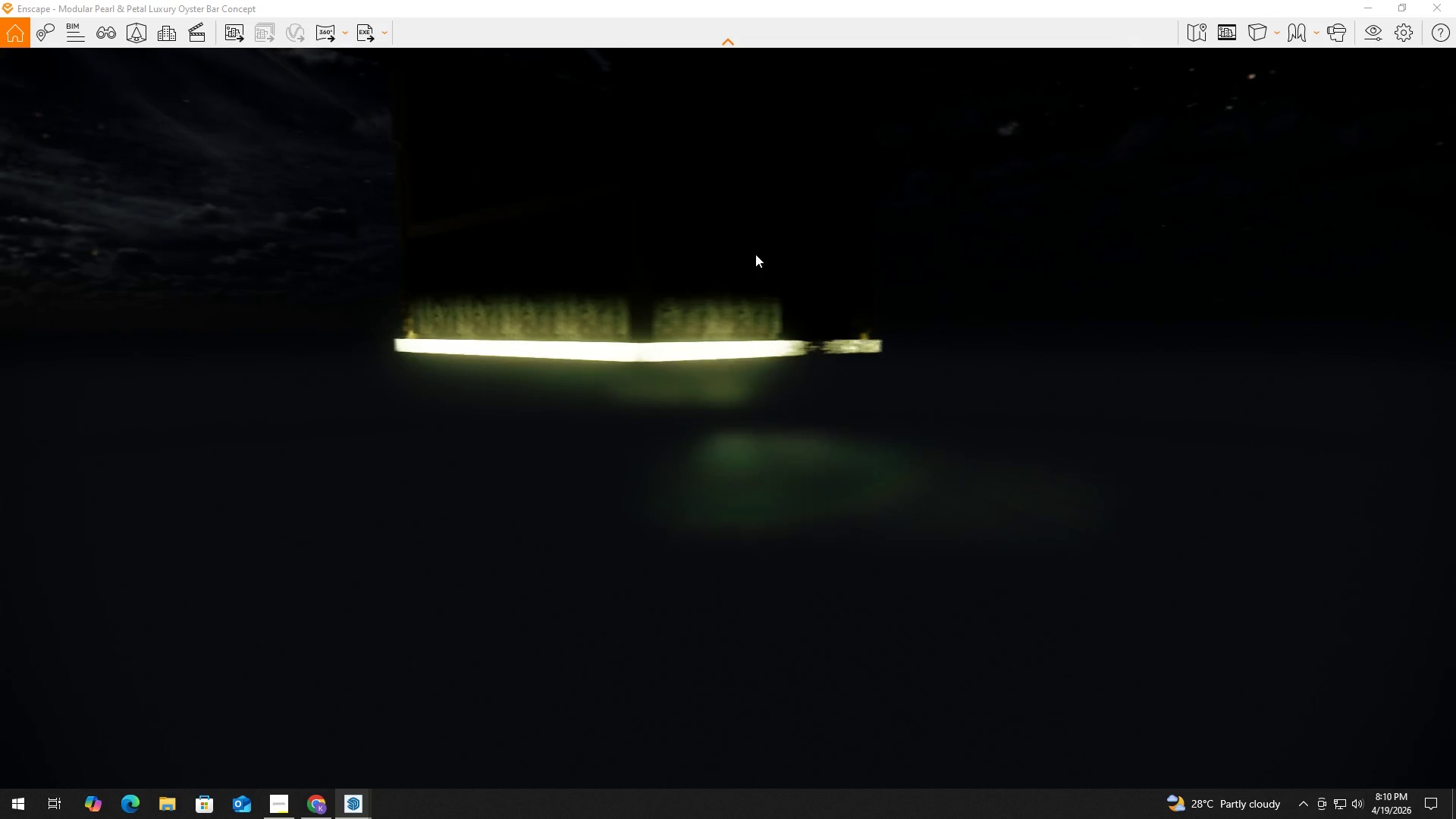 
key(Alt+Tab)
 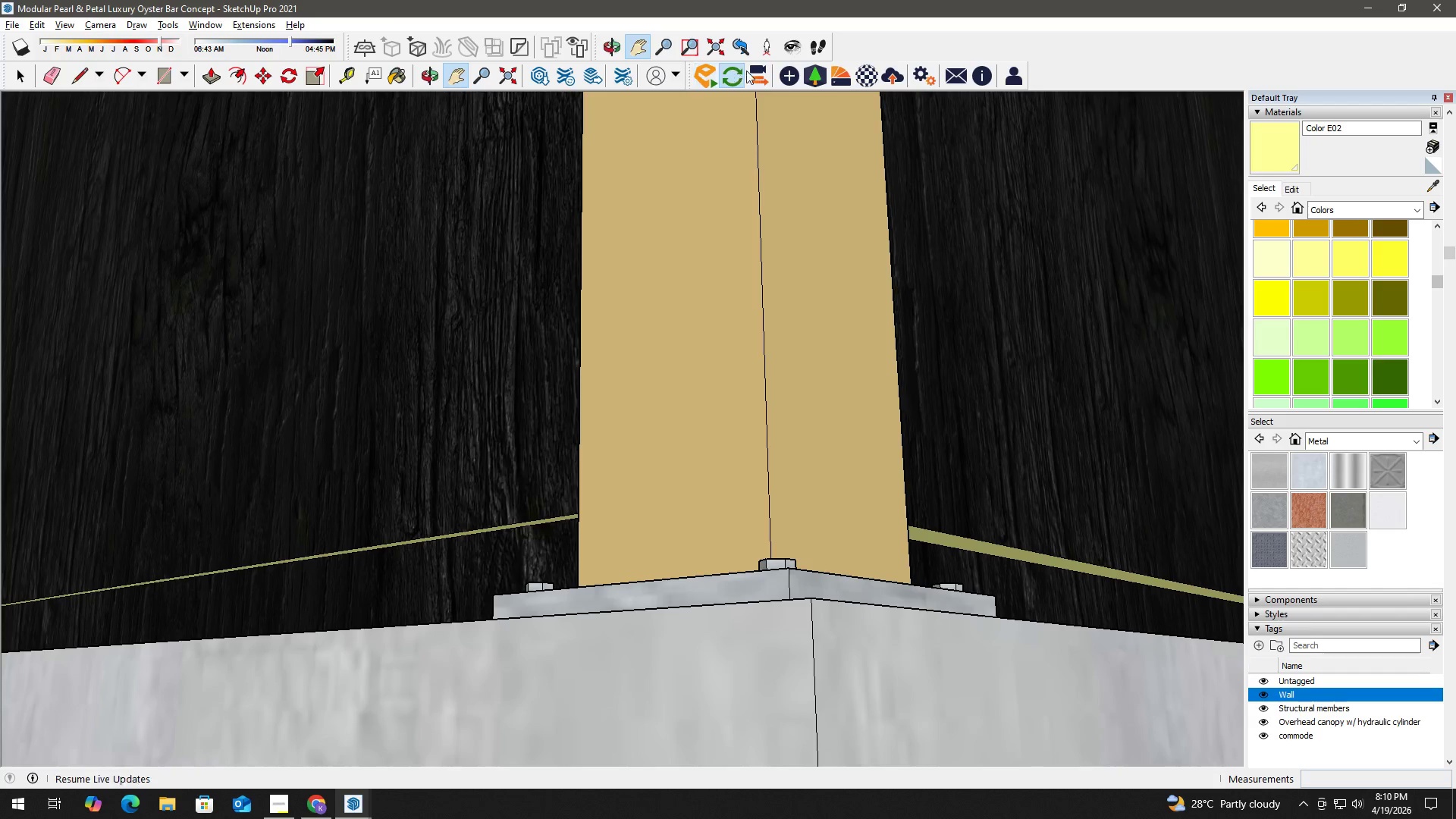 
left_click([872, 80])
 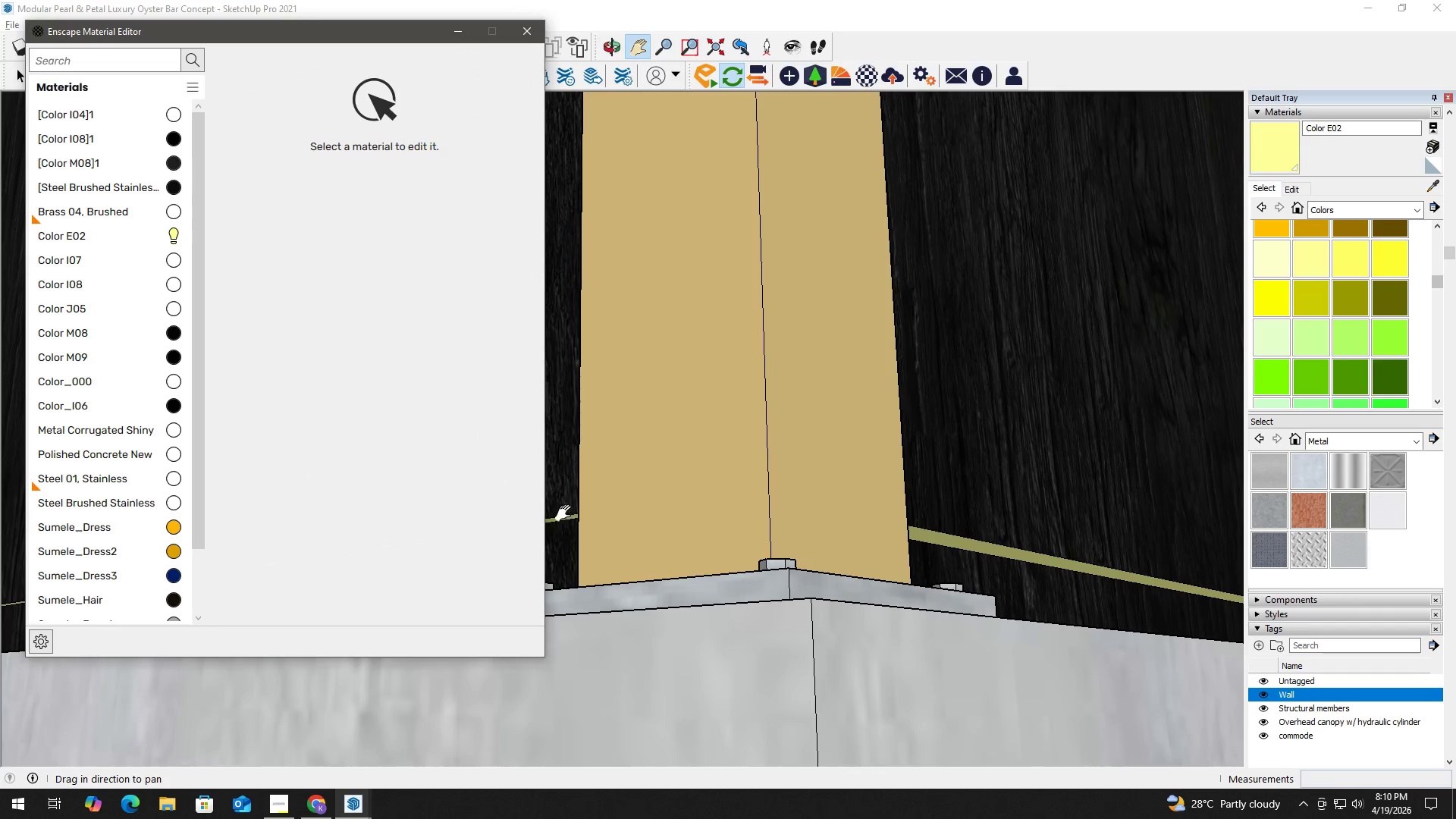 
left_click([929, 521])
 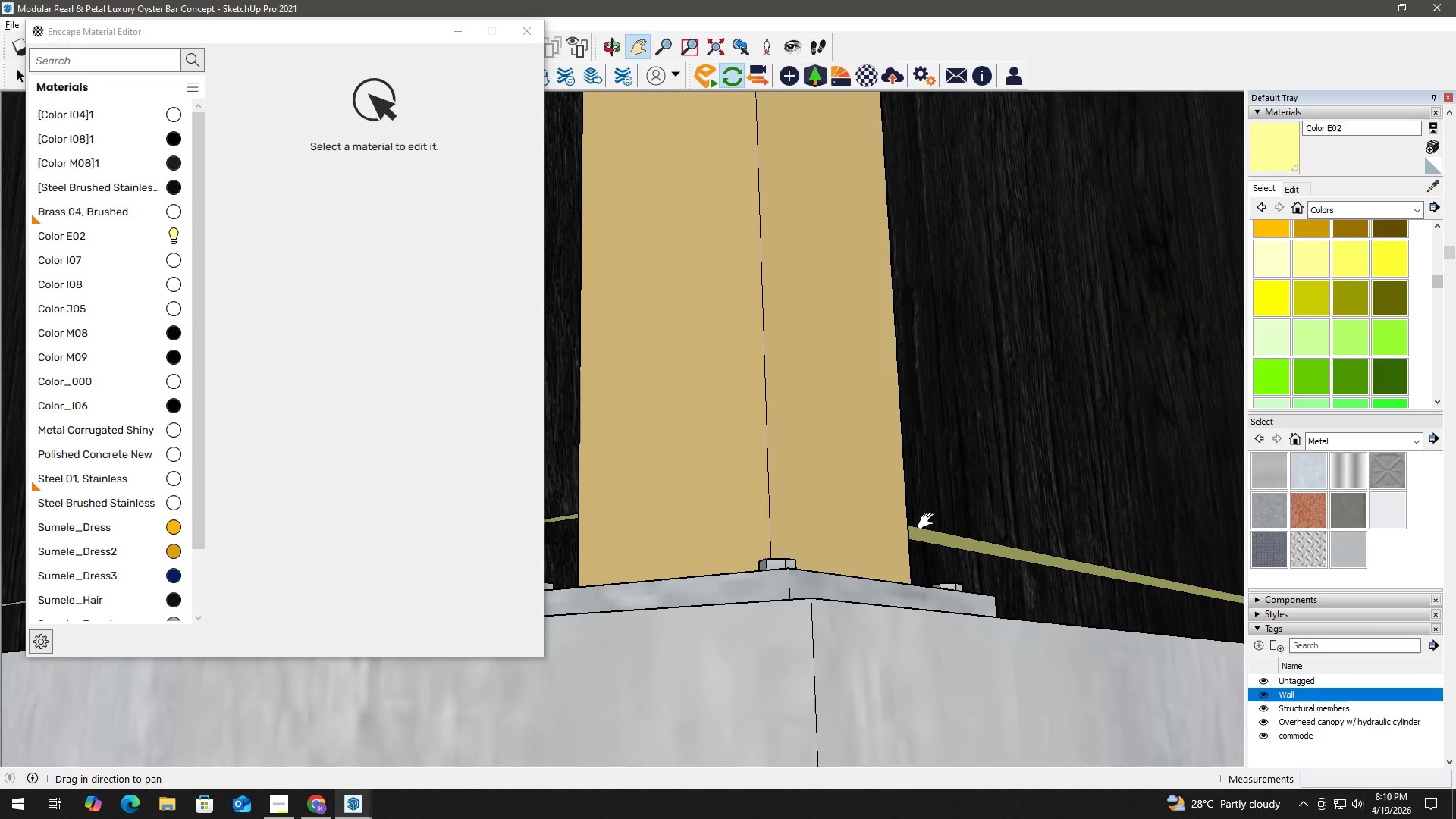 
key(B)
 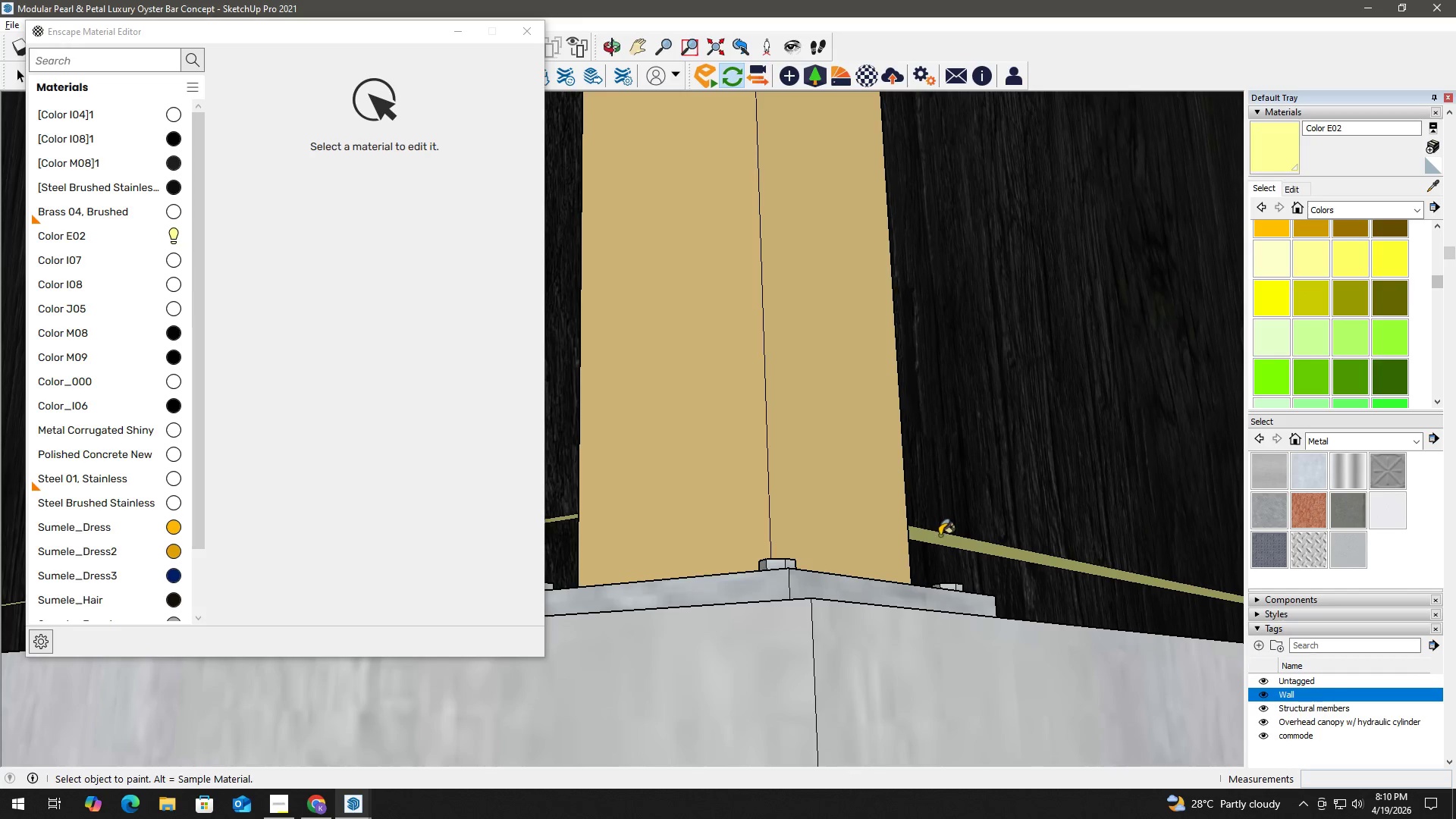 
hold_key(key=AltLeft, duration=0.34)
left_click([940, 536])
 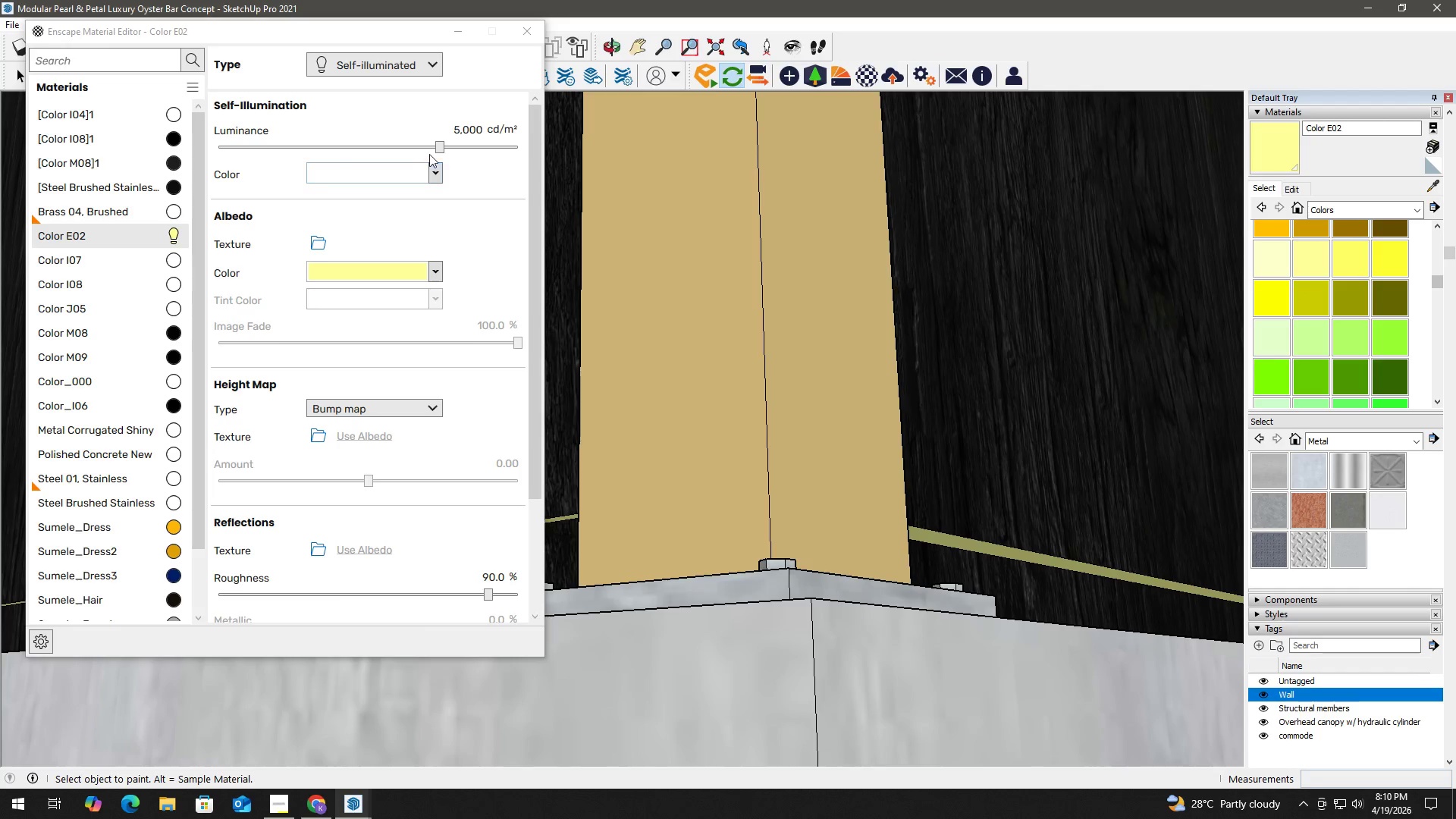 
left_click([465, 127])
 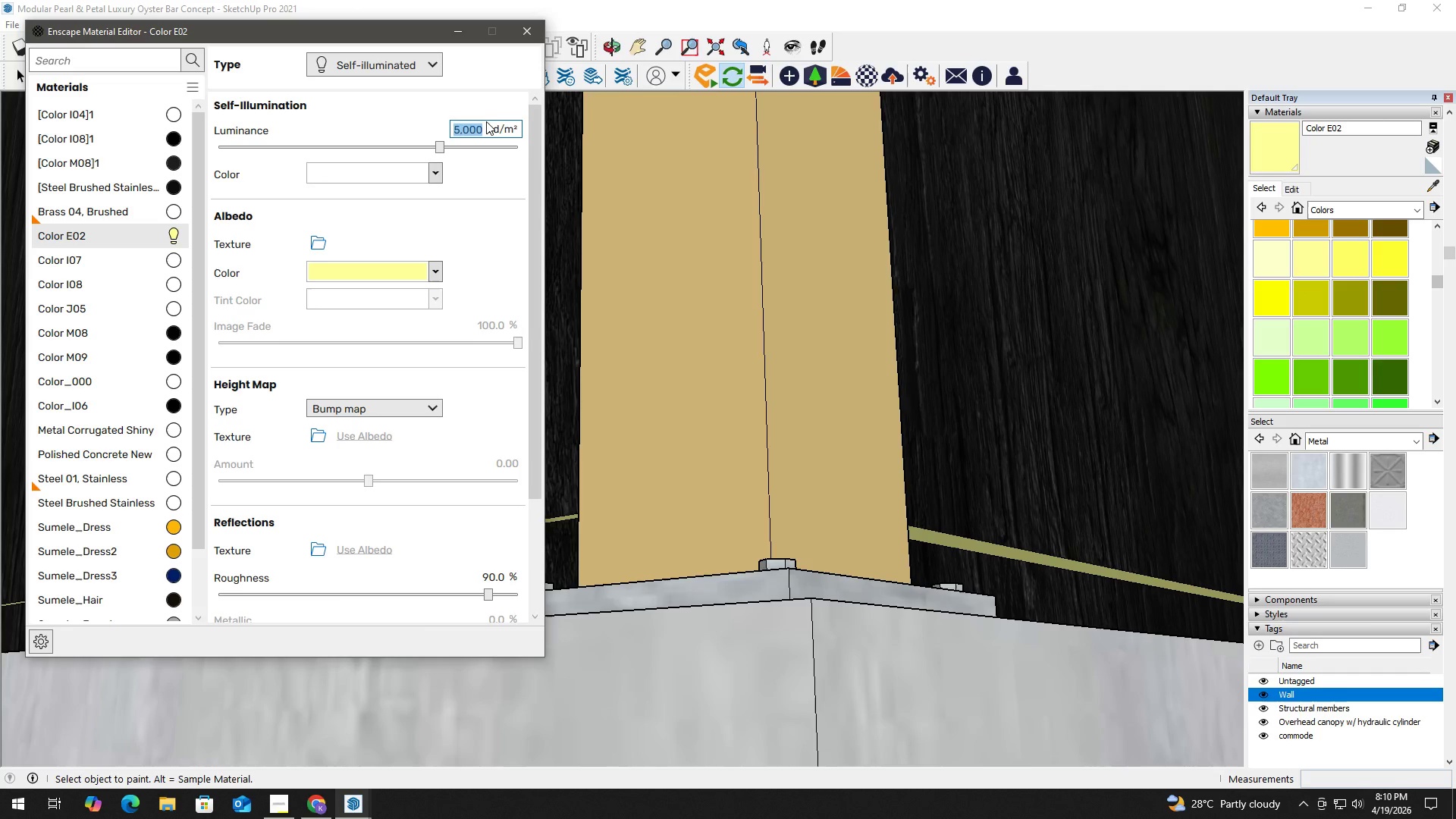 
key(Numpad1)
 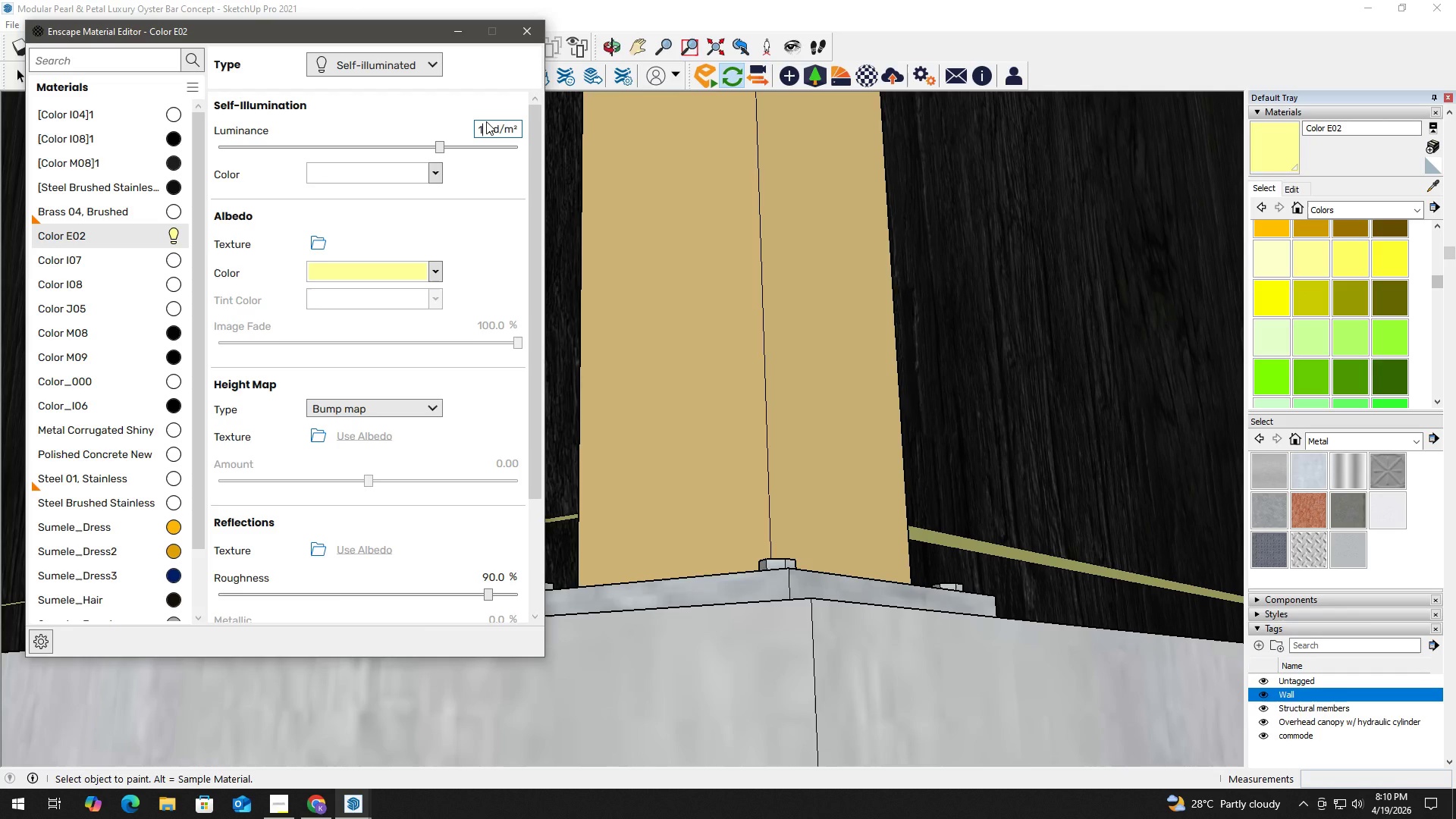 
key(Backspace)
 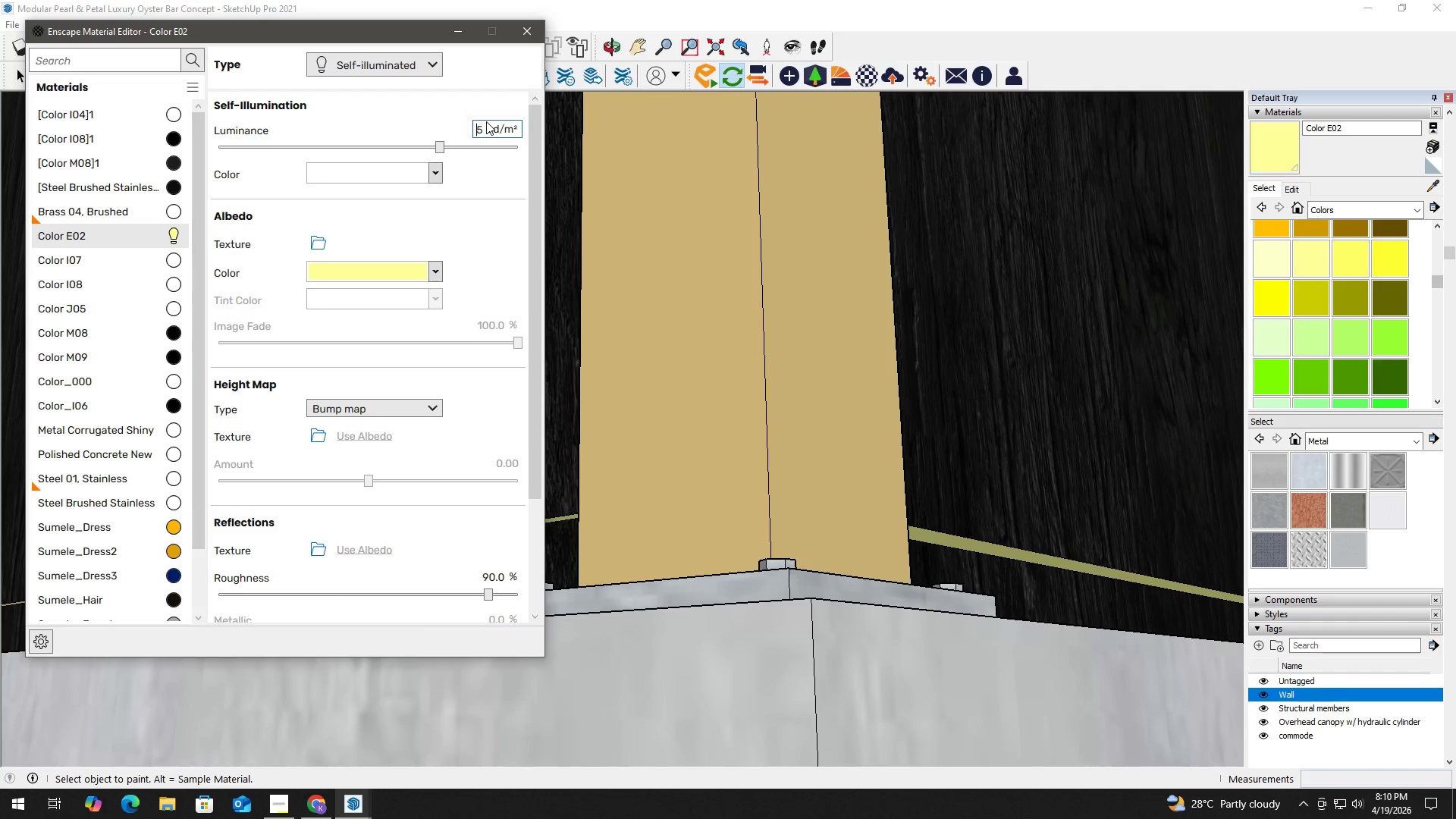 
key(Numpad5)
 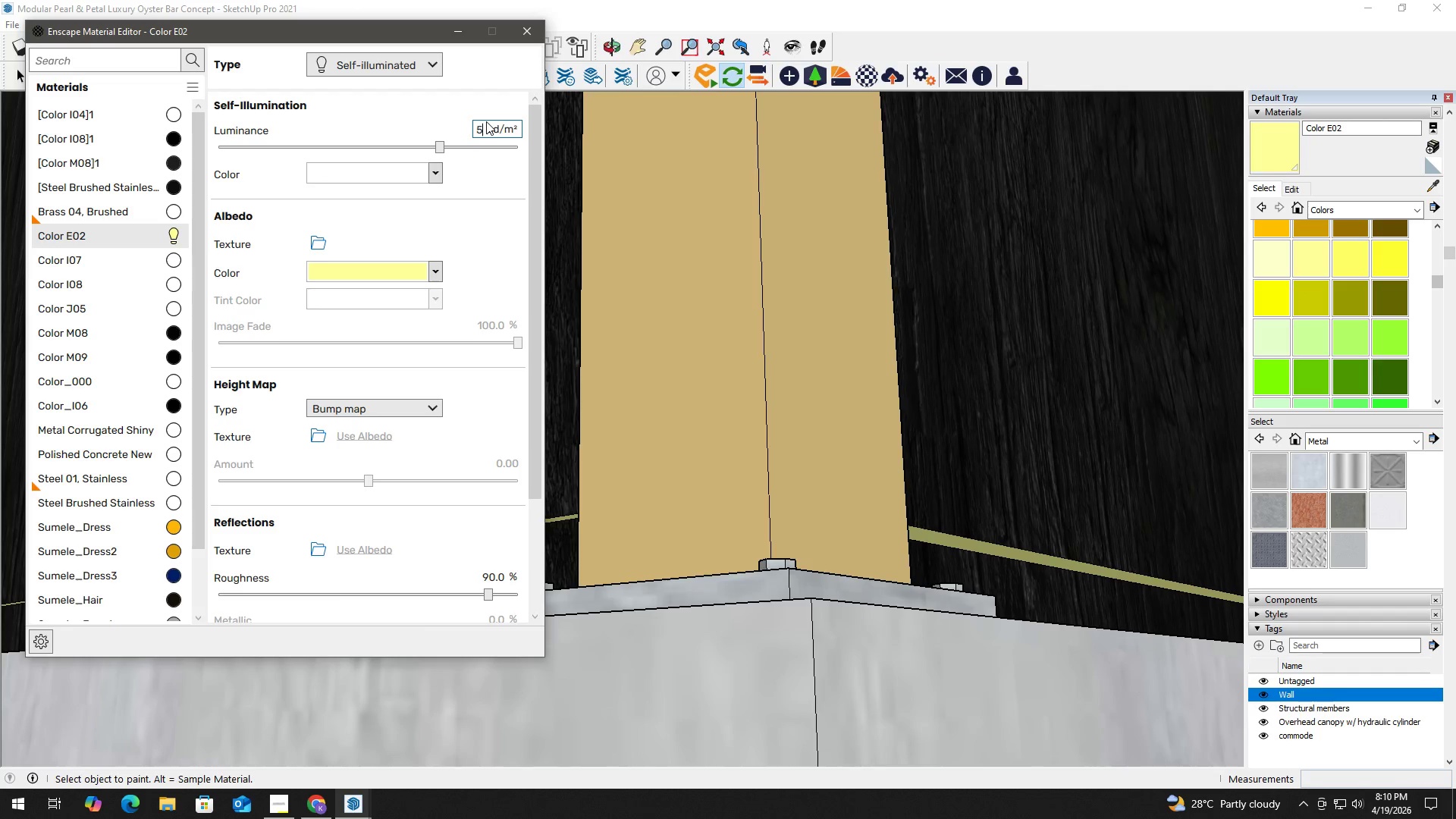 
key(Numpad0)
 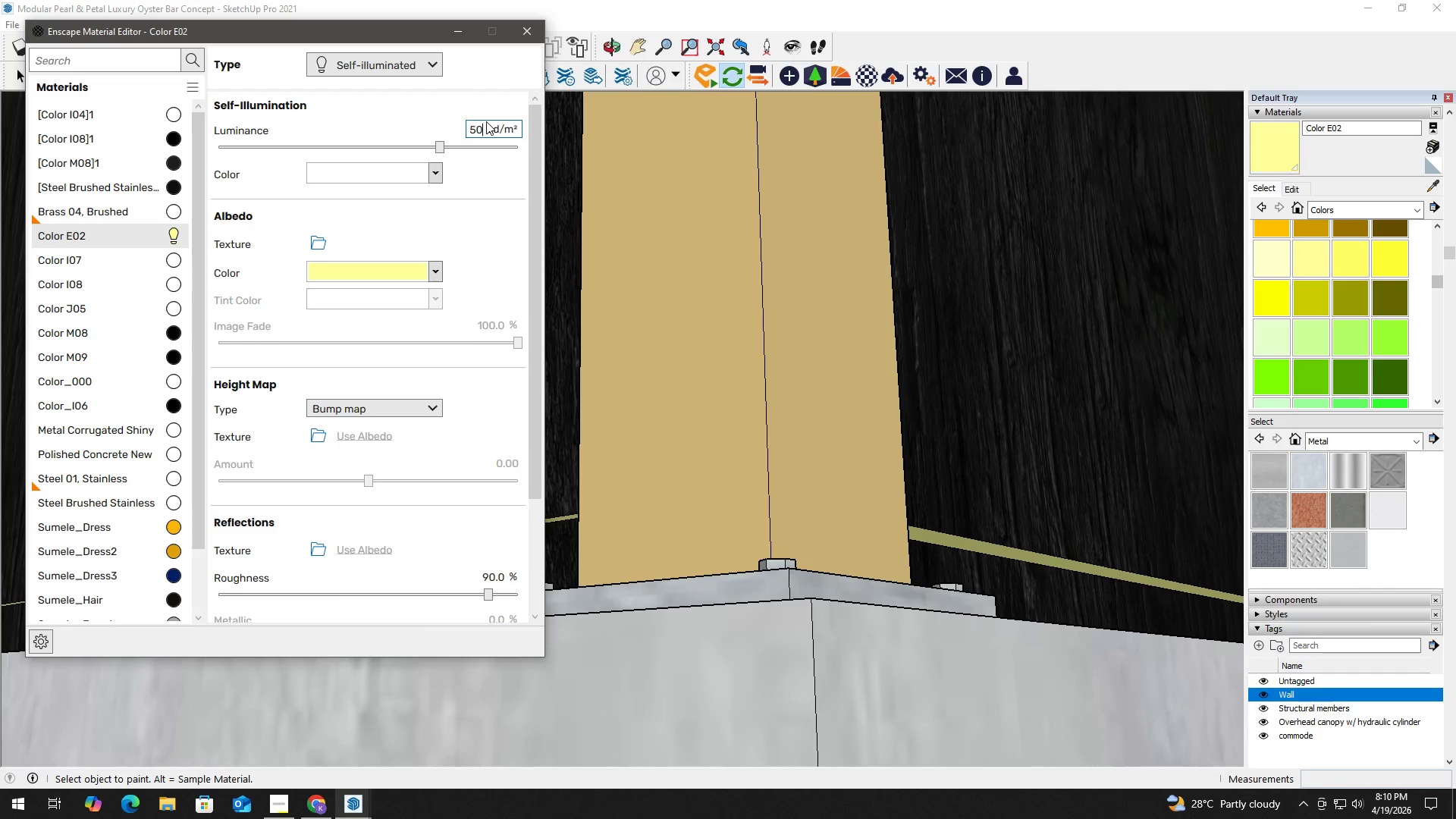 
key(Numpad0)
 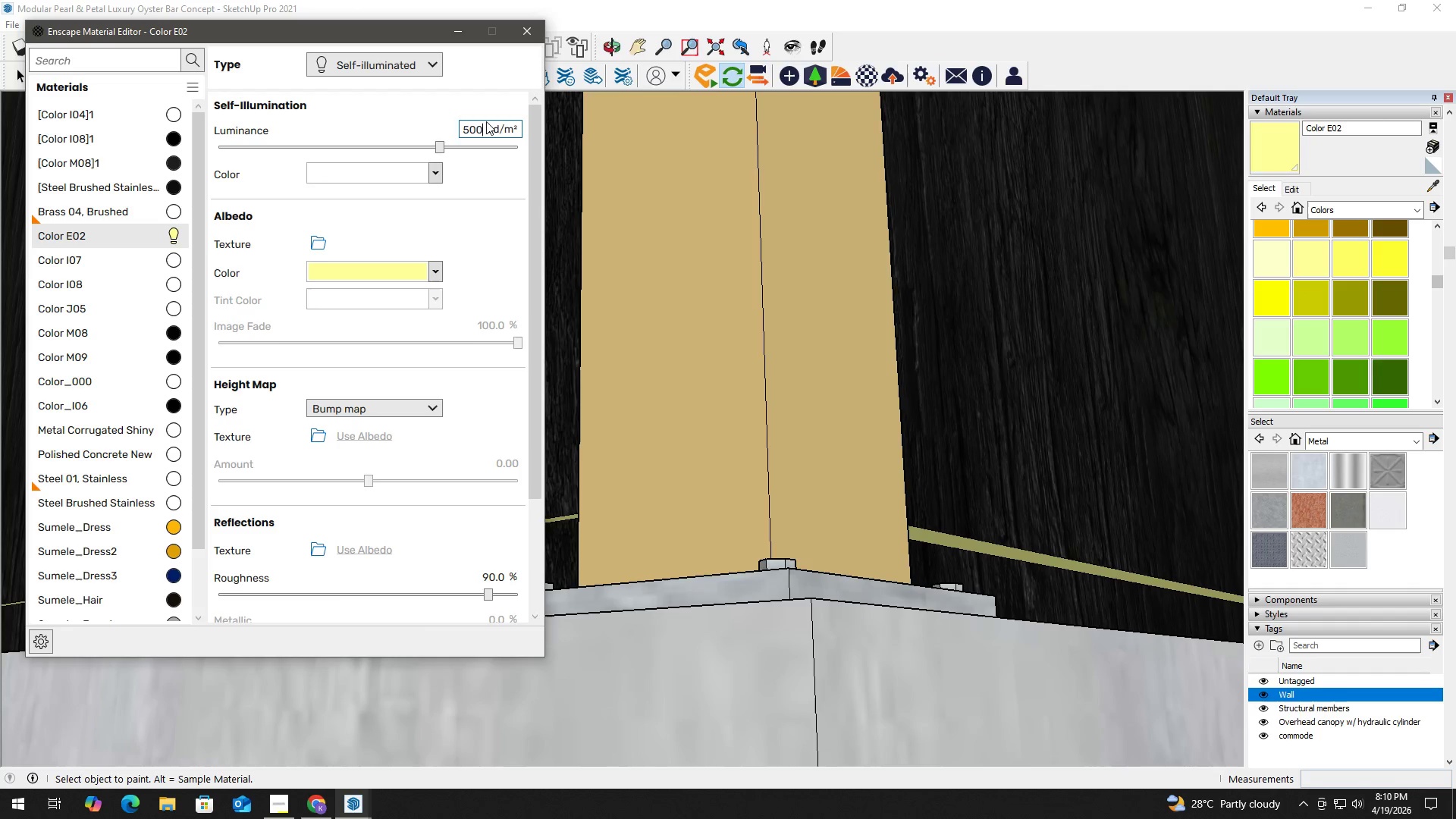 
key(NumpadEnter)
 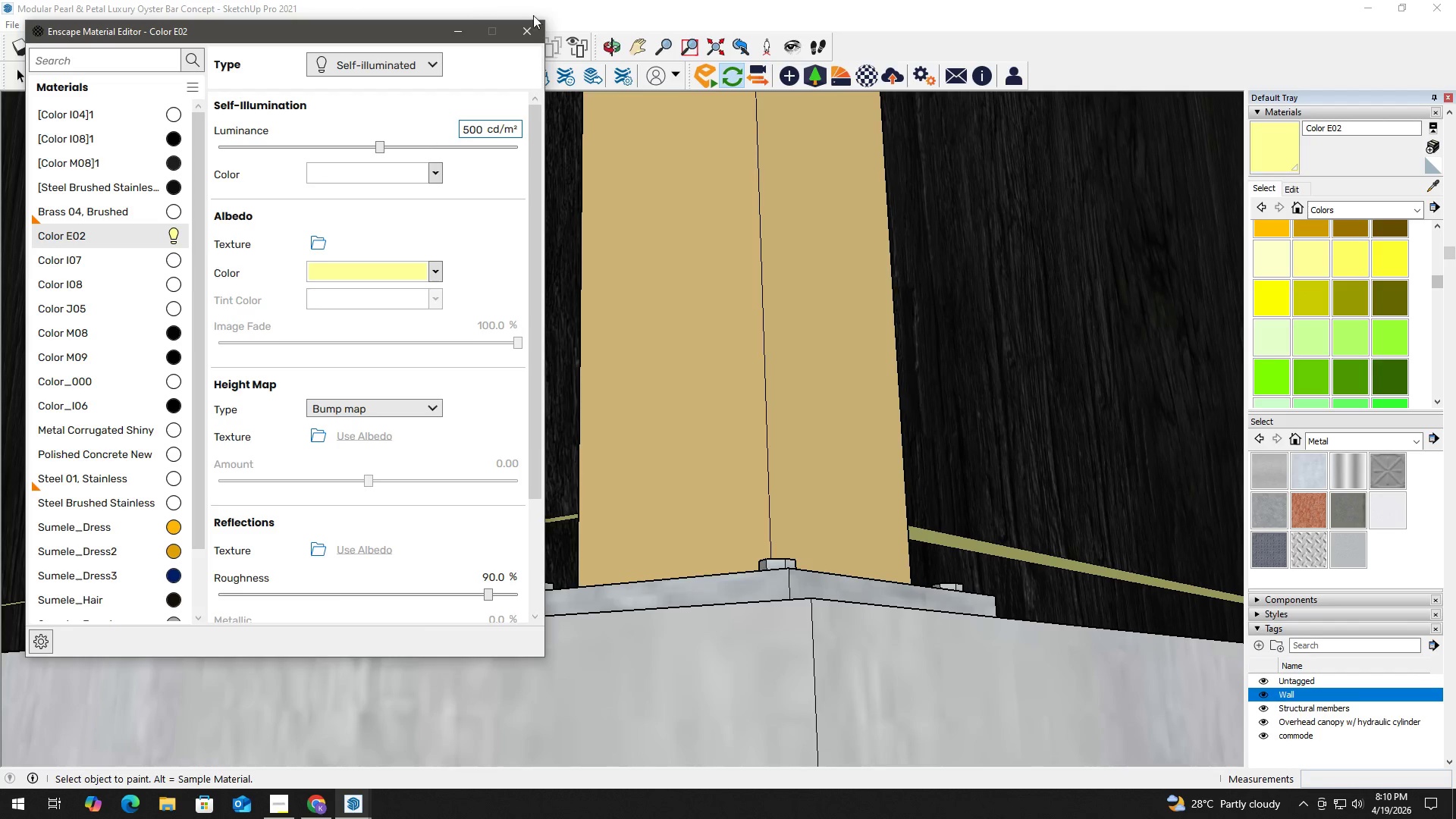 
left_click([530, 30])
 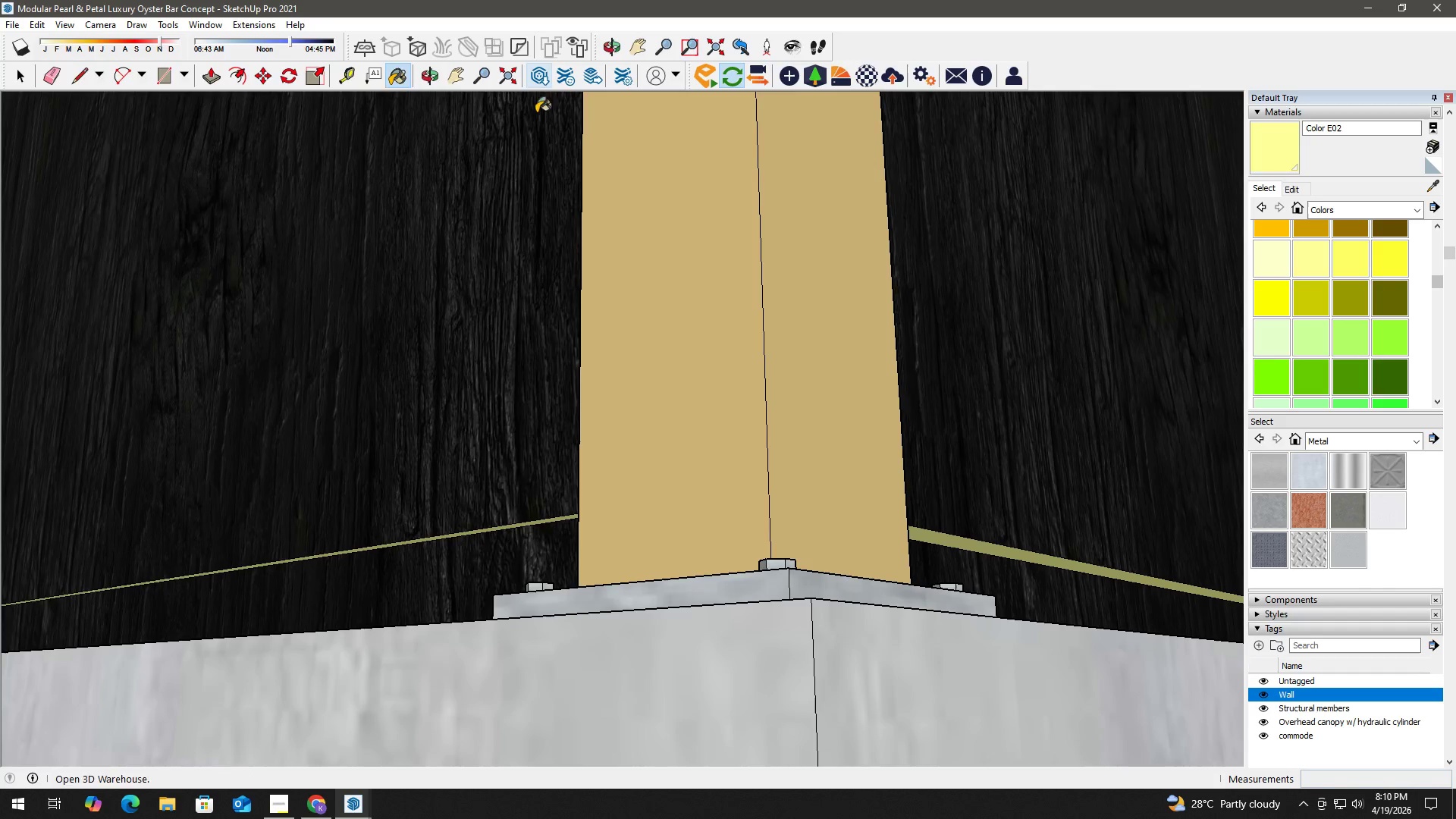 
key(Space)
 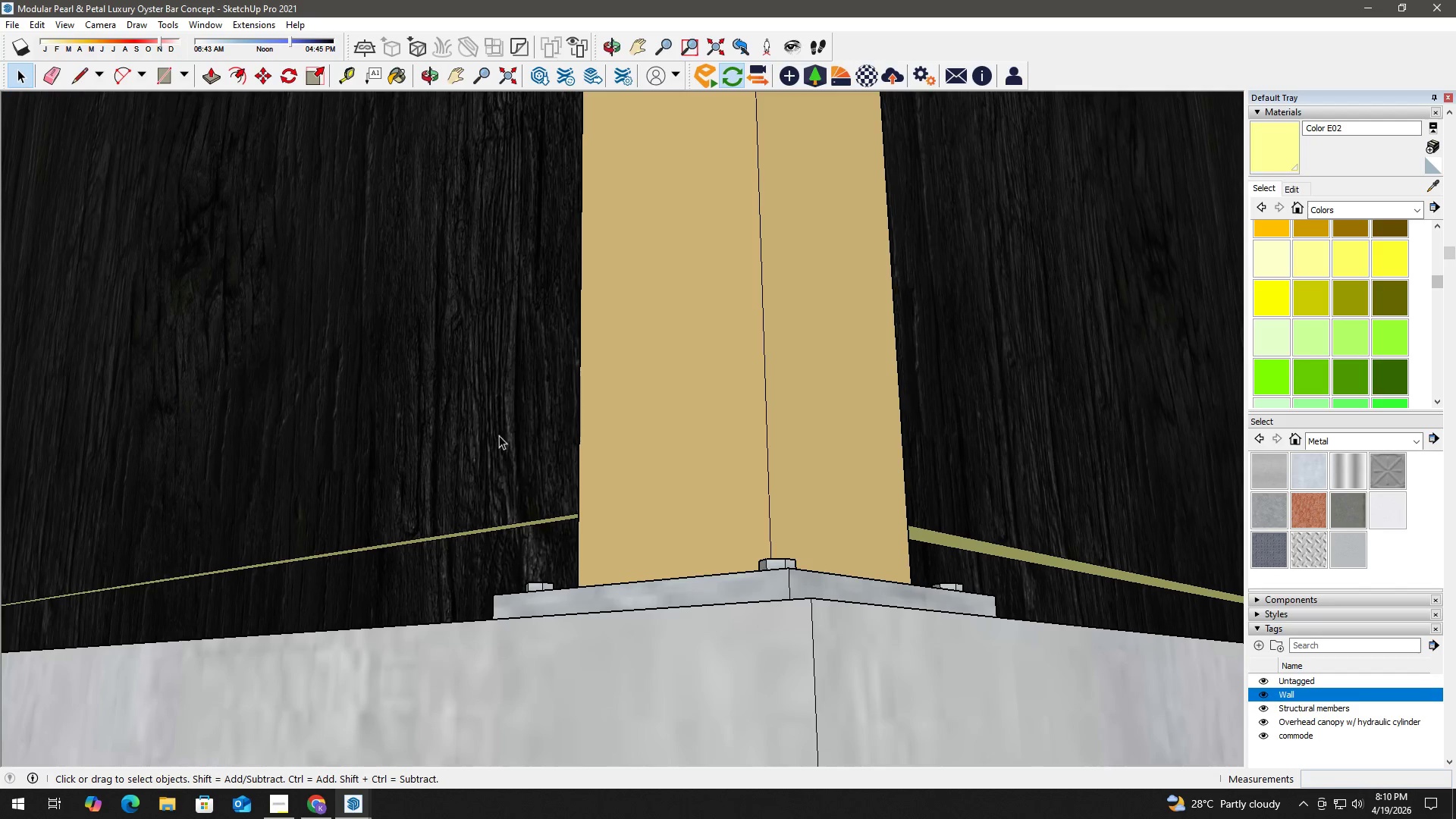 
scroll: coordinate [366, 551], scroll_direction: up, amount: 6.0
 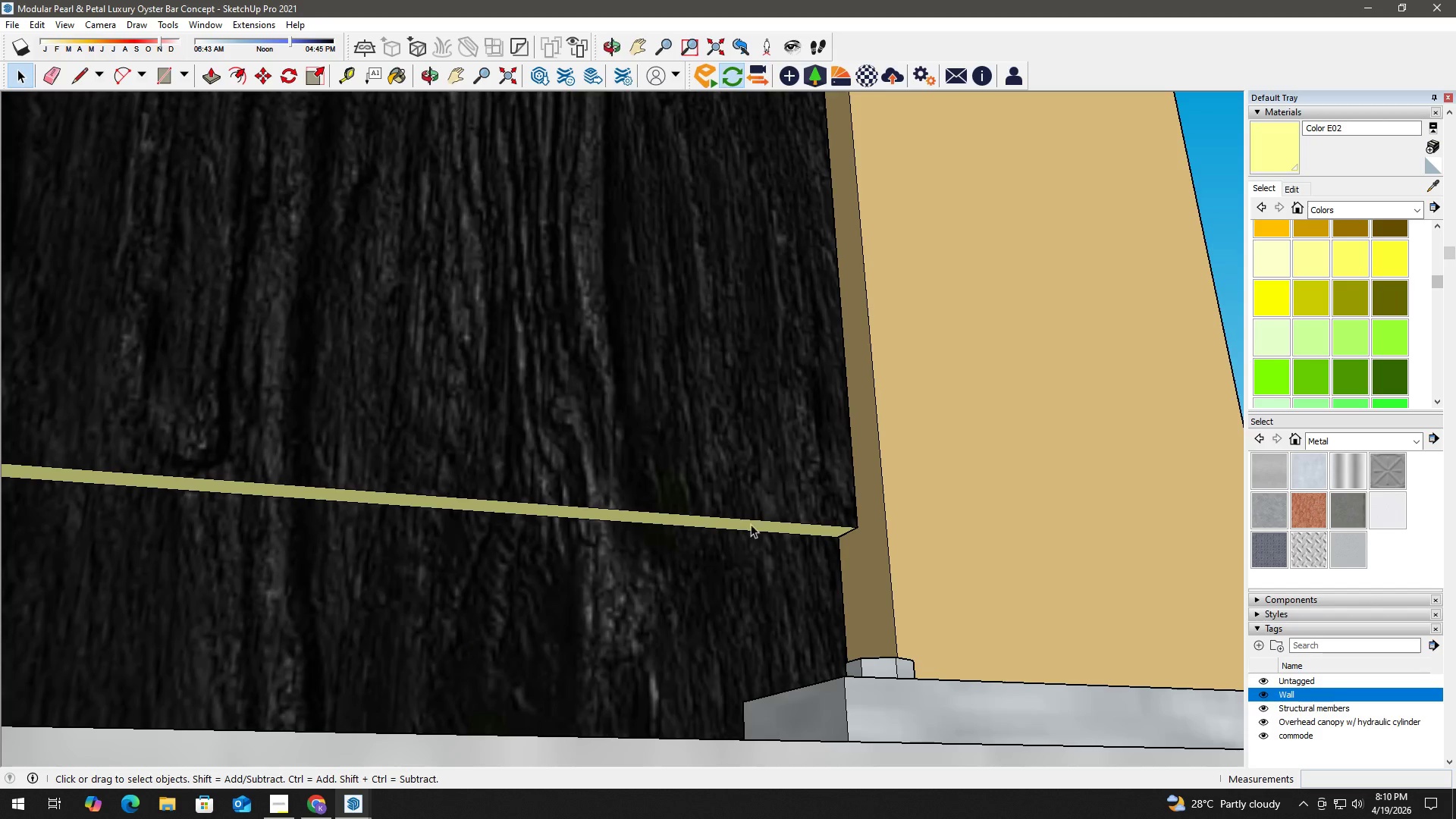 
key(T)
 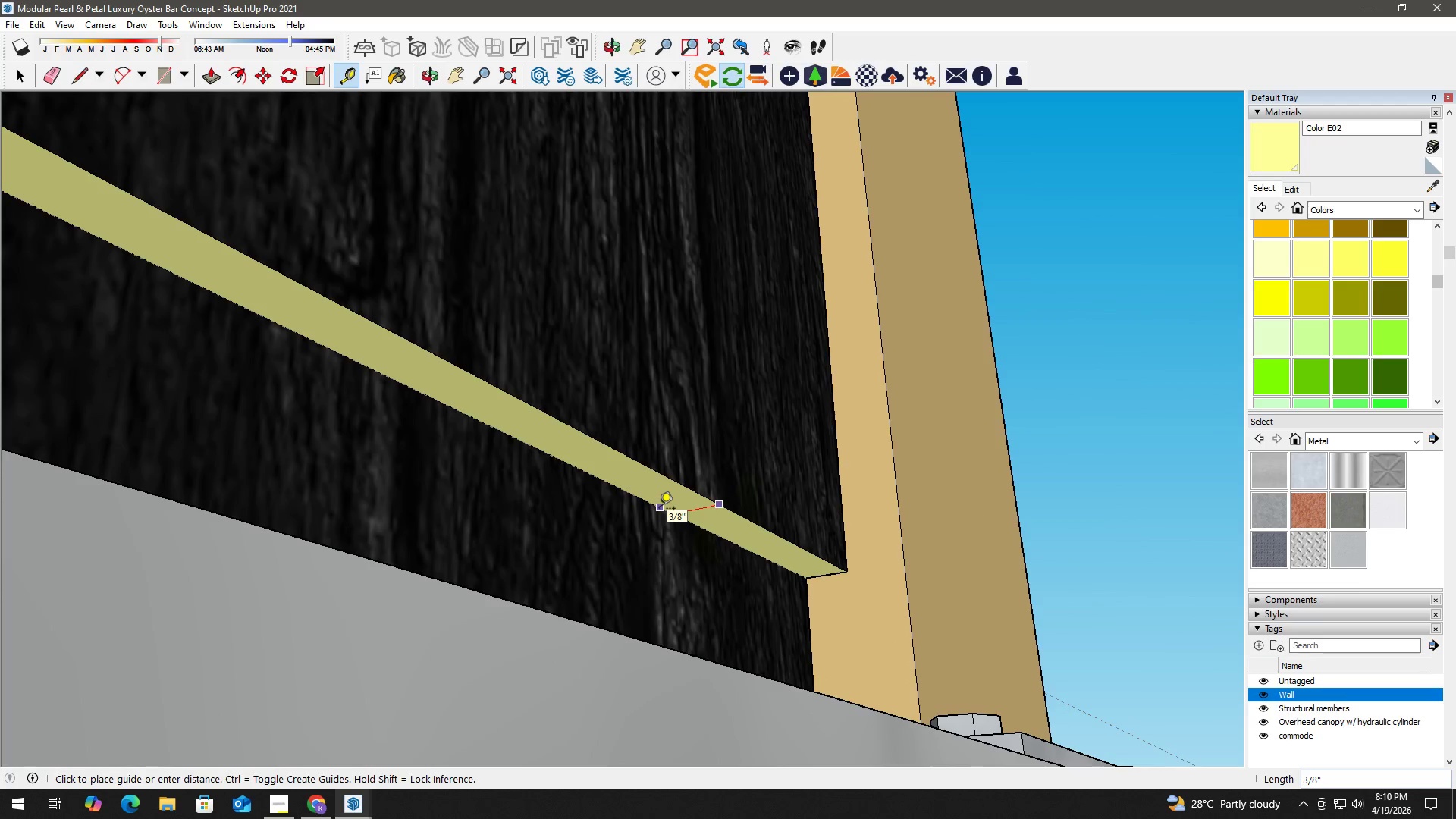 
scroll: coordinate [710, 540], scroll_direction: up, amount: 2.0
 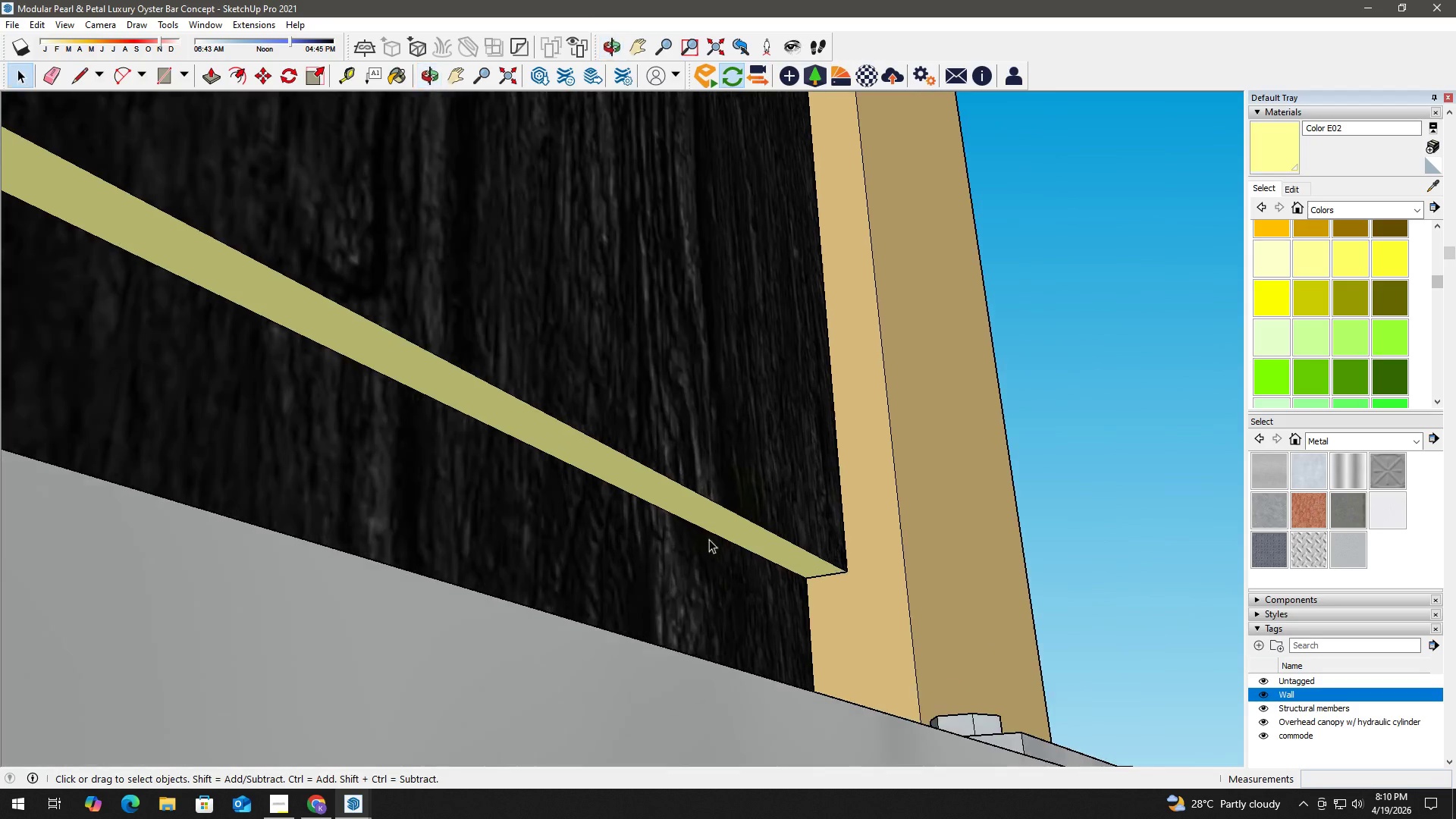 
key(Space)
 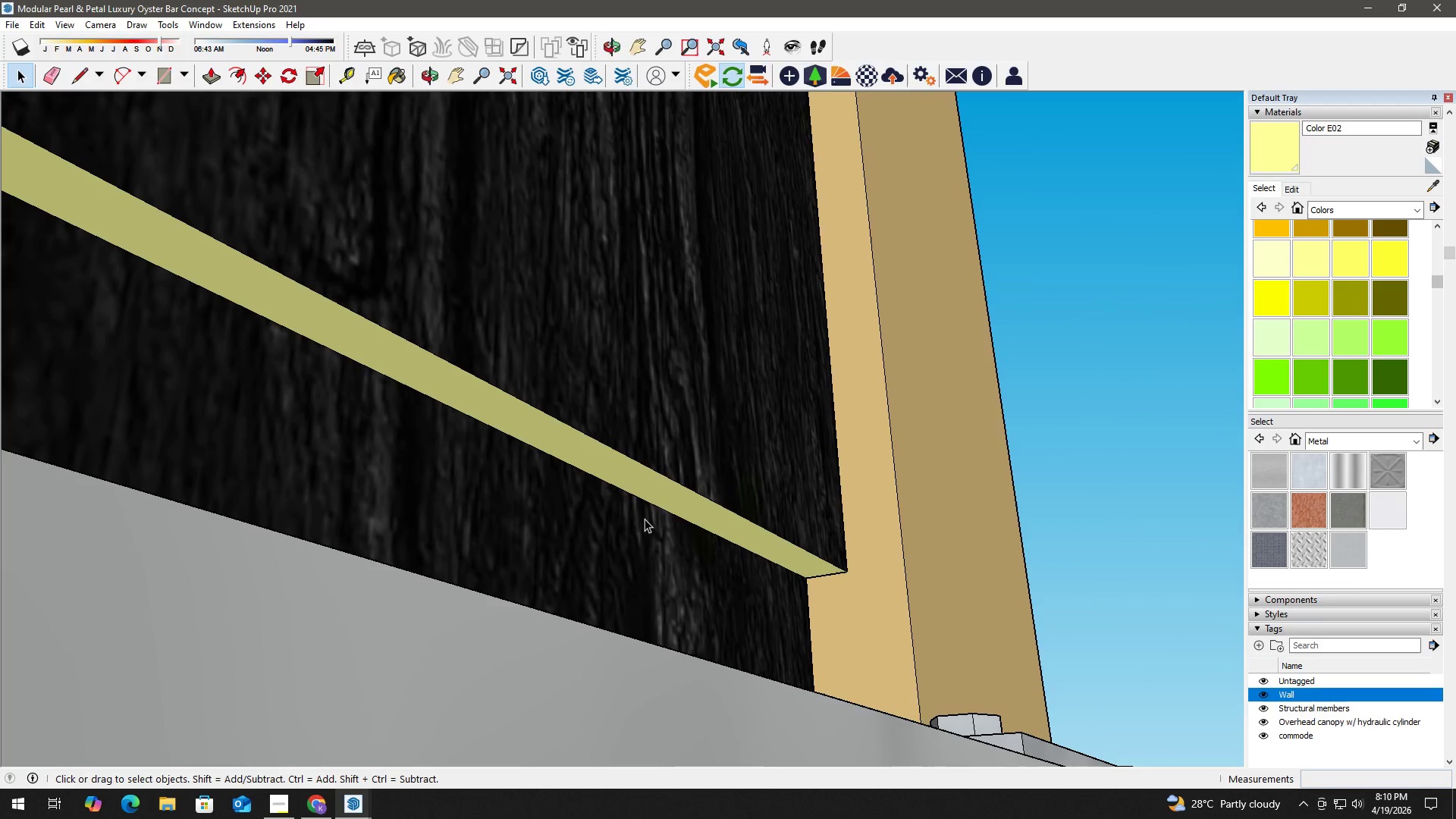 
double_click([645, 519])
 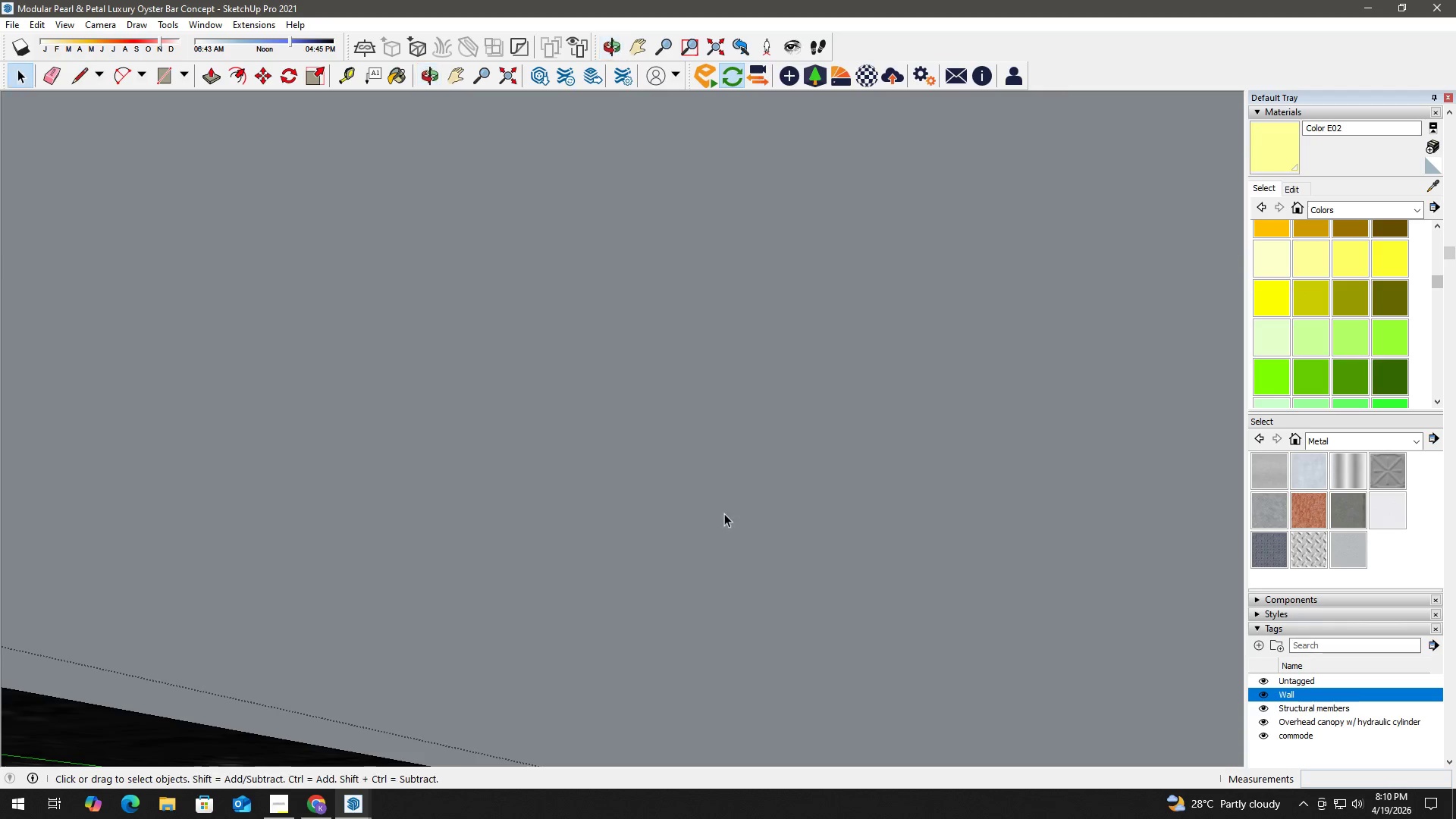 
key(H)
 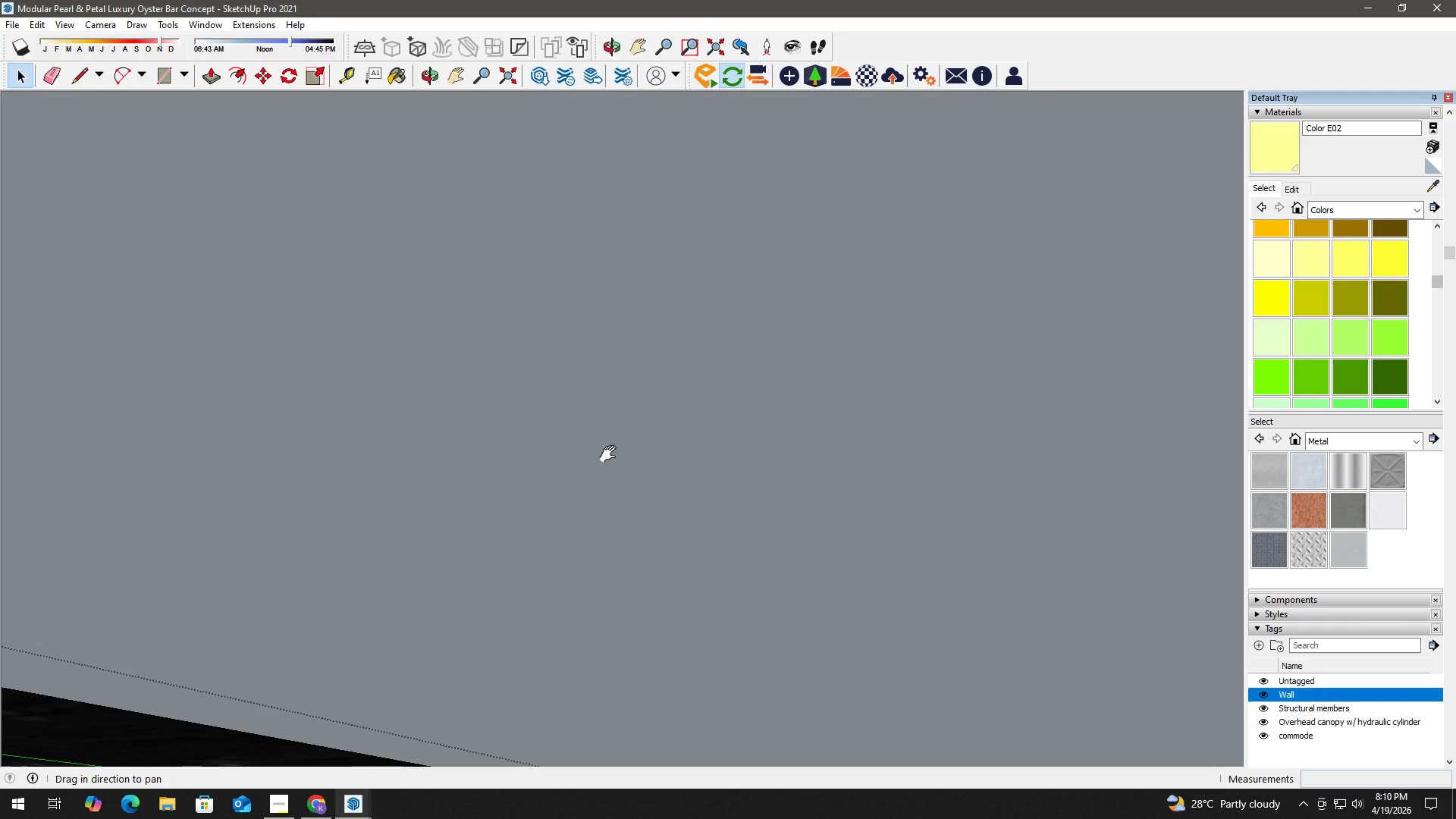 
left_click_drag(start_coordinate=[590, 450], to_coordinate=[542, 657])
 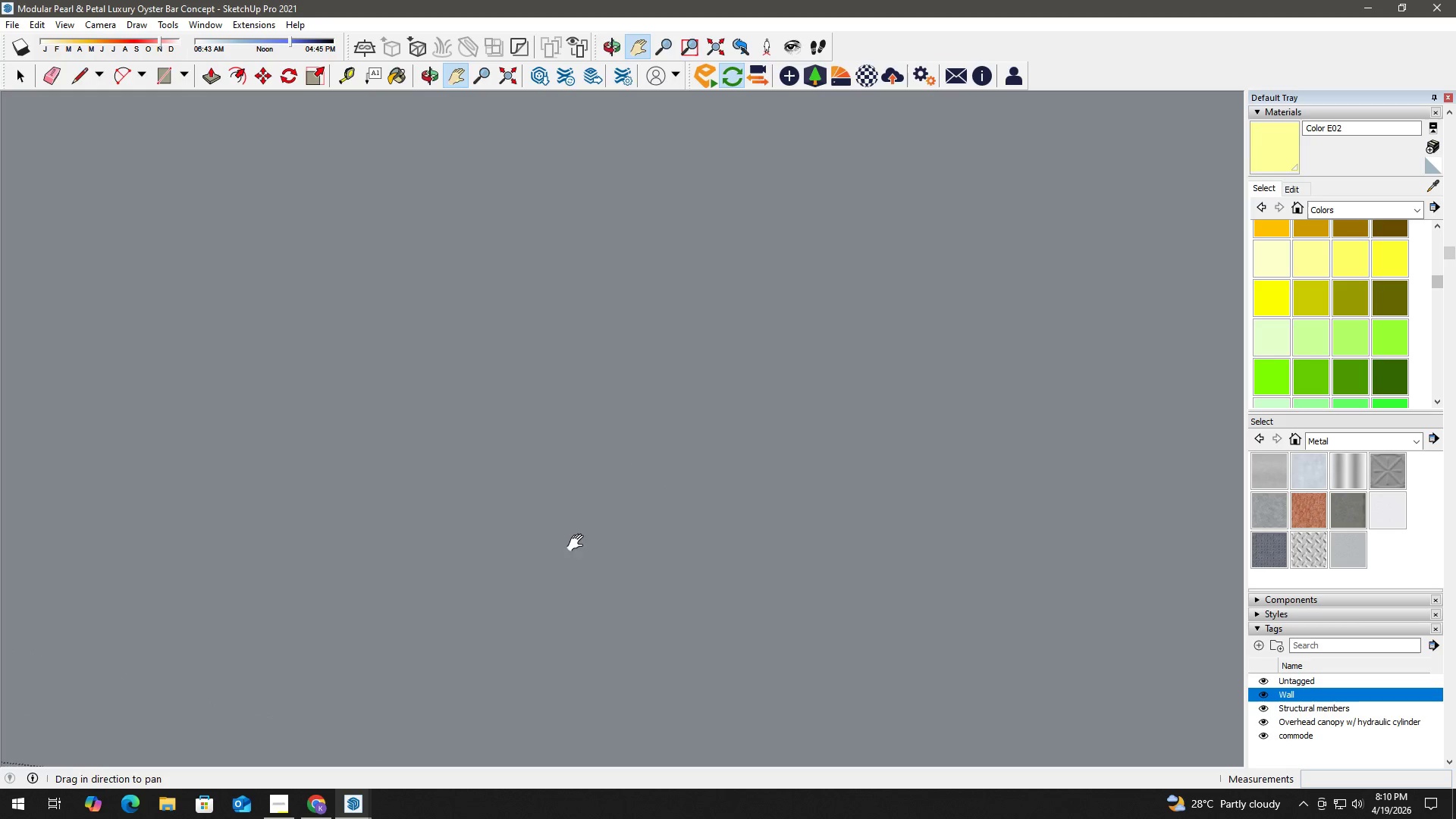 
left_click_drag(start_coordinate=[597, 482], to_coordinate=[275, 705])
 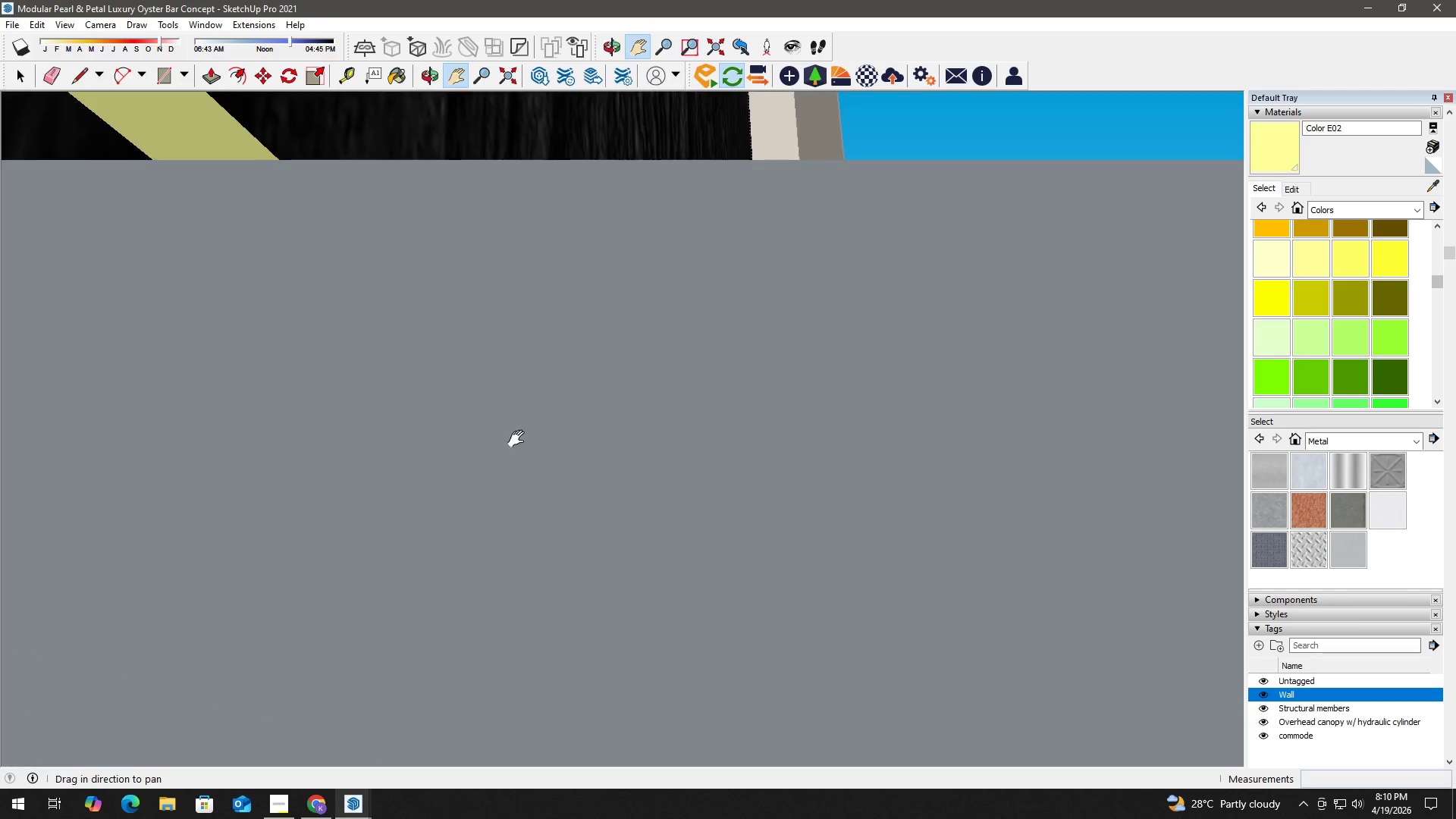 
left_click_drag(start_coordinate=[573, 390], to_coordinate=[414, 672])
 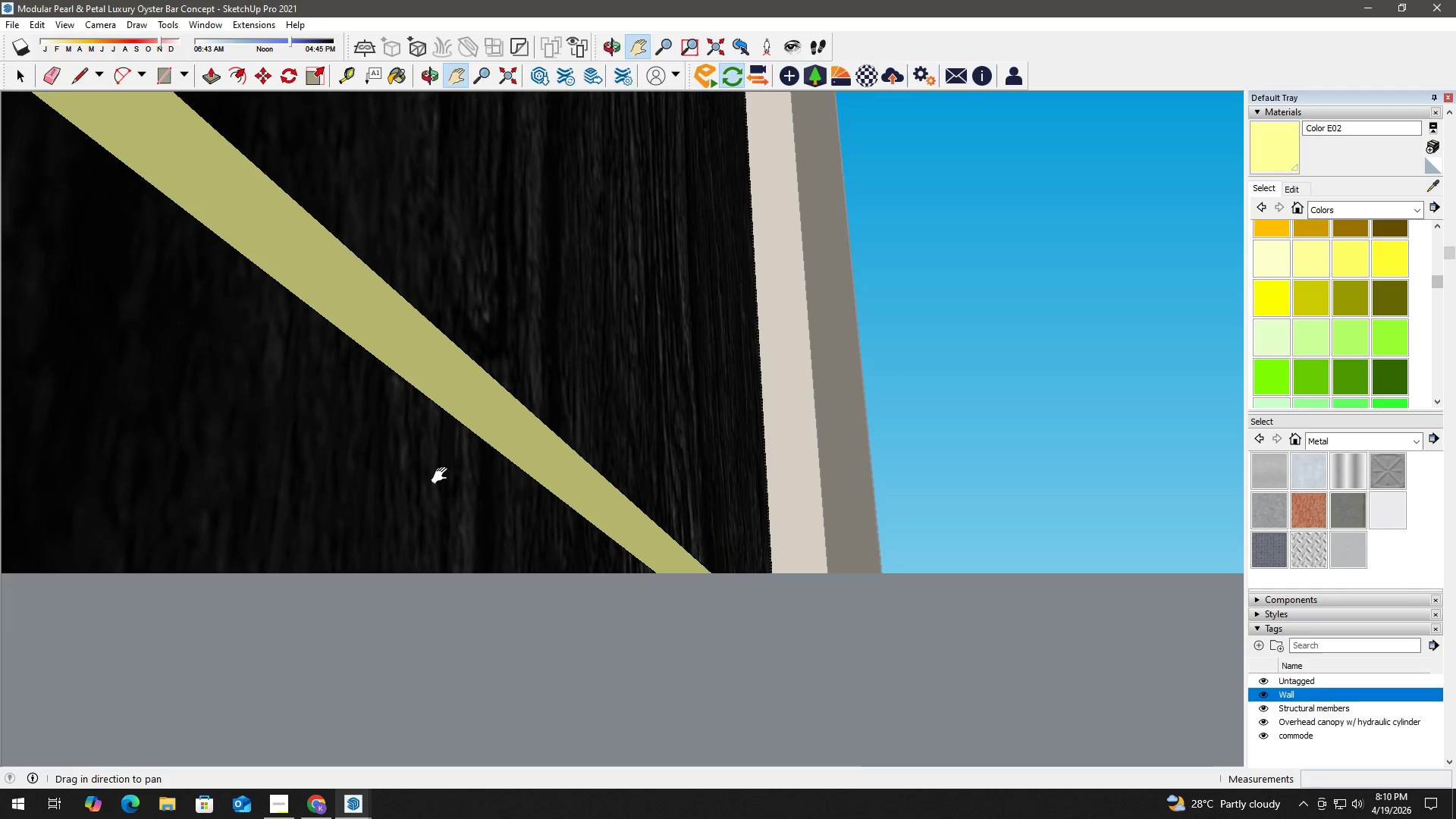 
key(Space)
 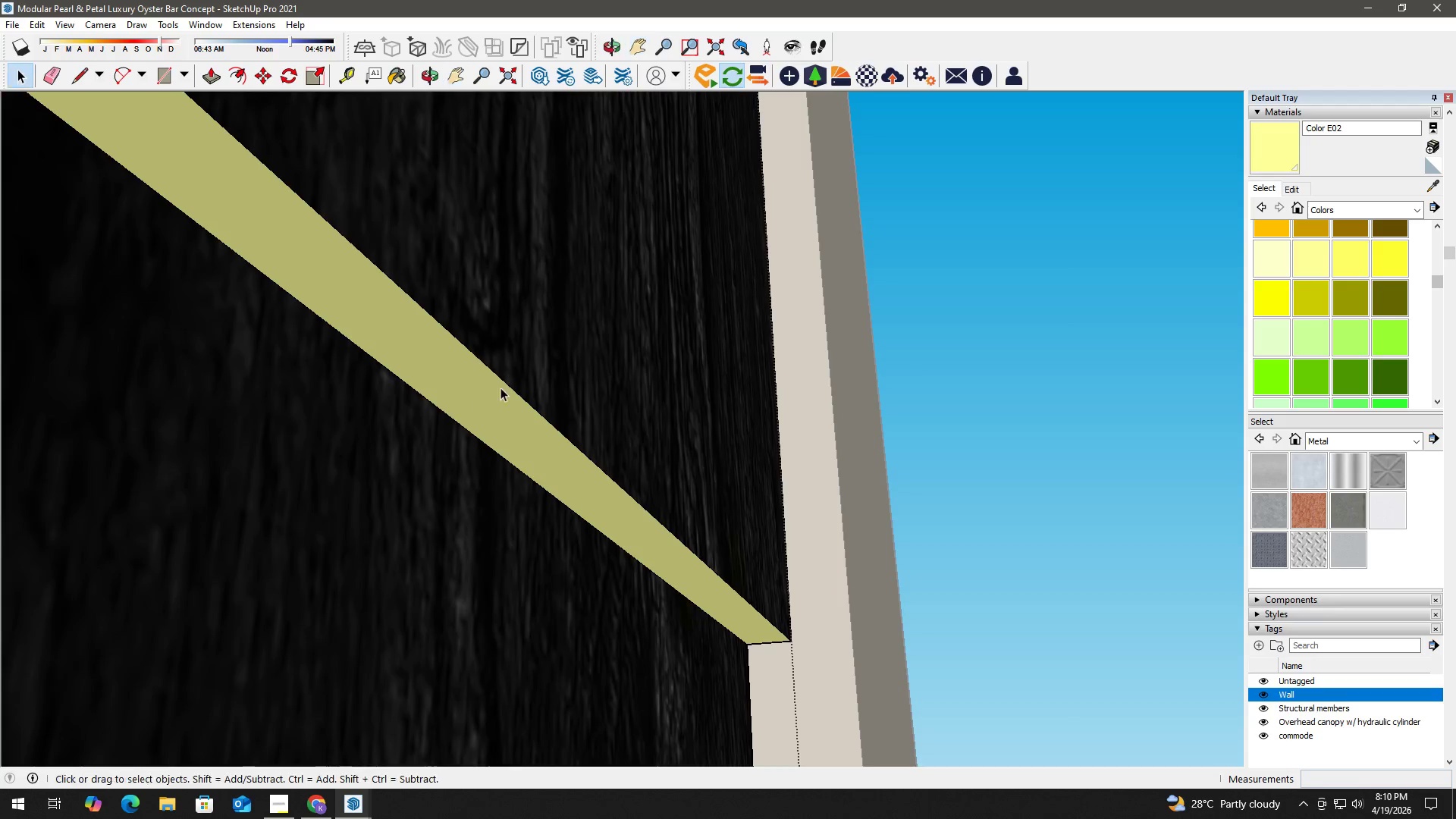 
key(T)
 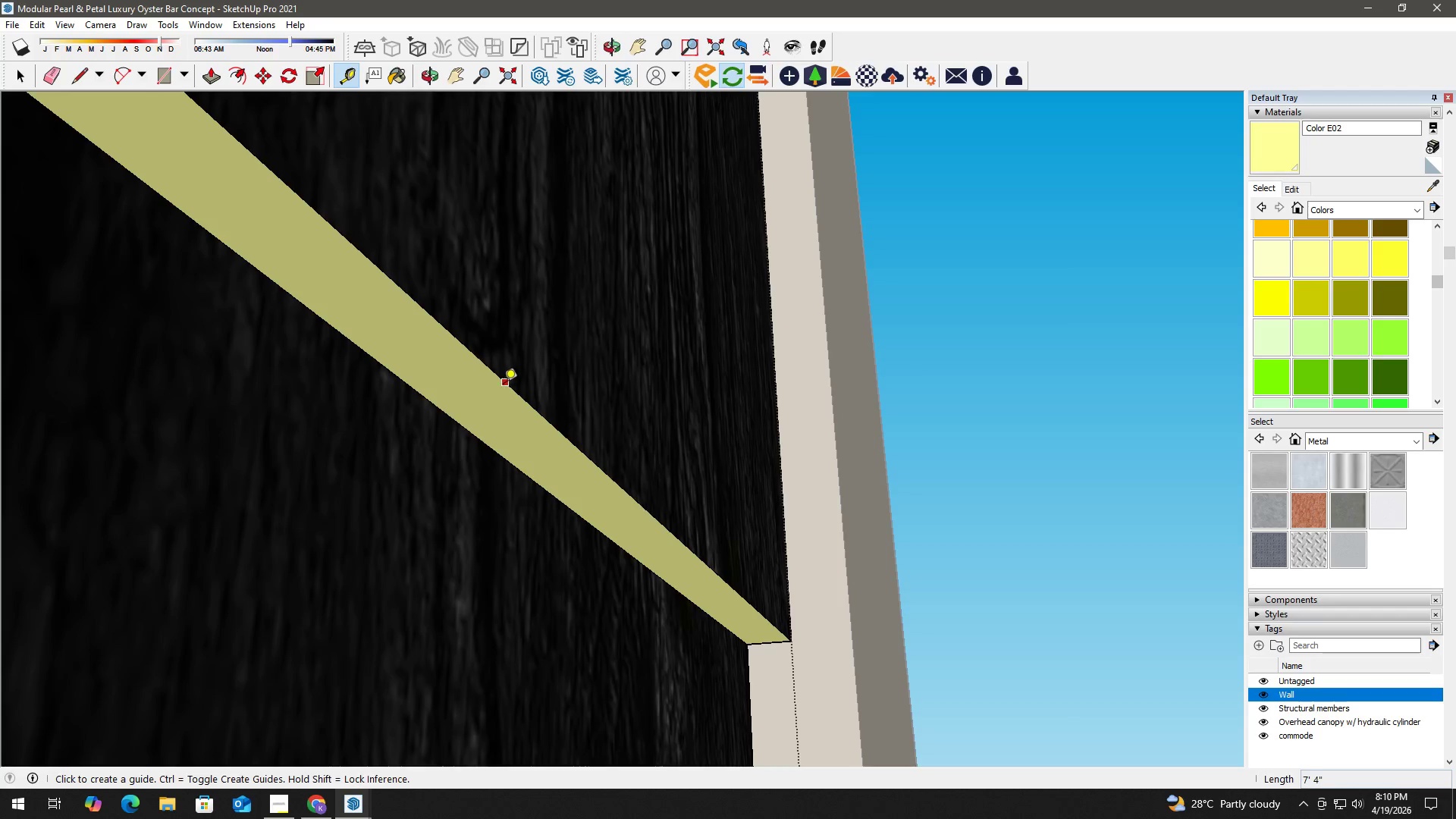 
scroll: coordinate [484, 419], scroll_direction: up, amount: 1.0
 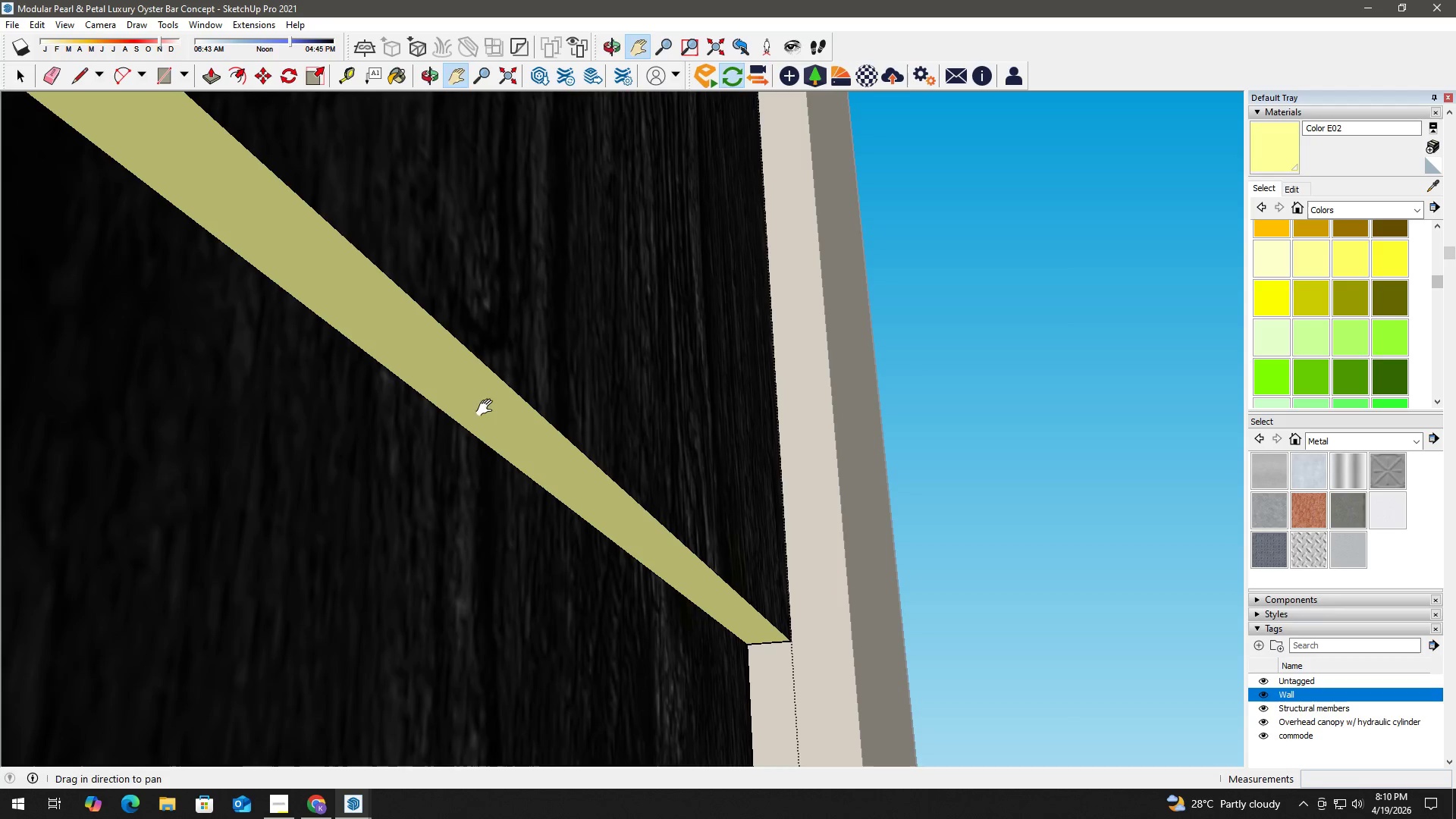 
left_click_drag(start_coordinate=[505, 384], to_coordinate=[498, 386])
 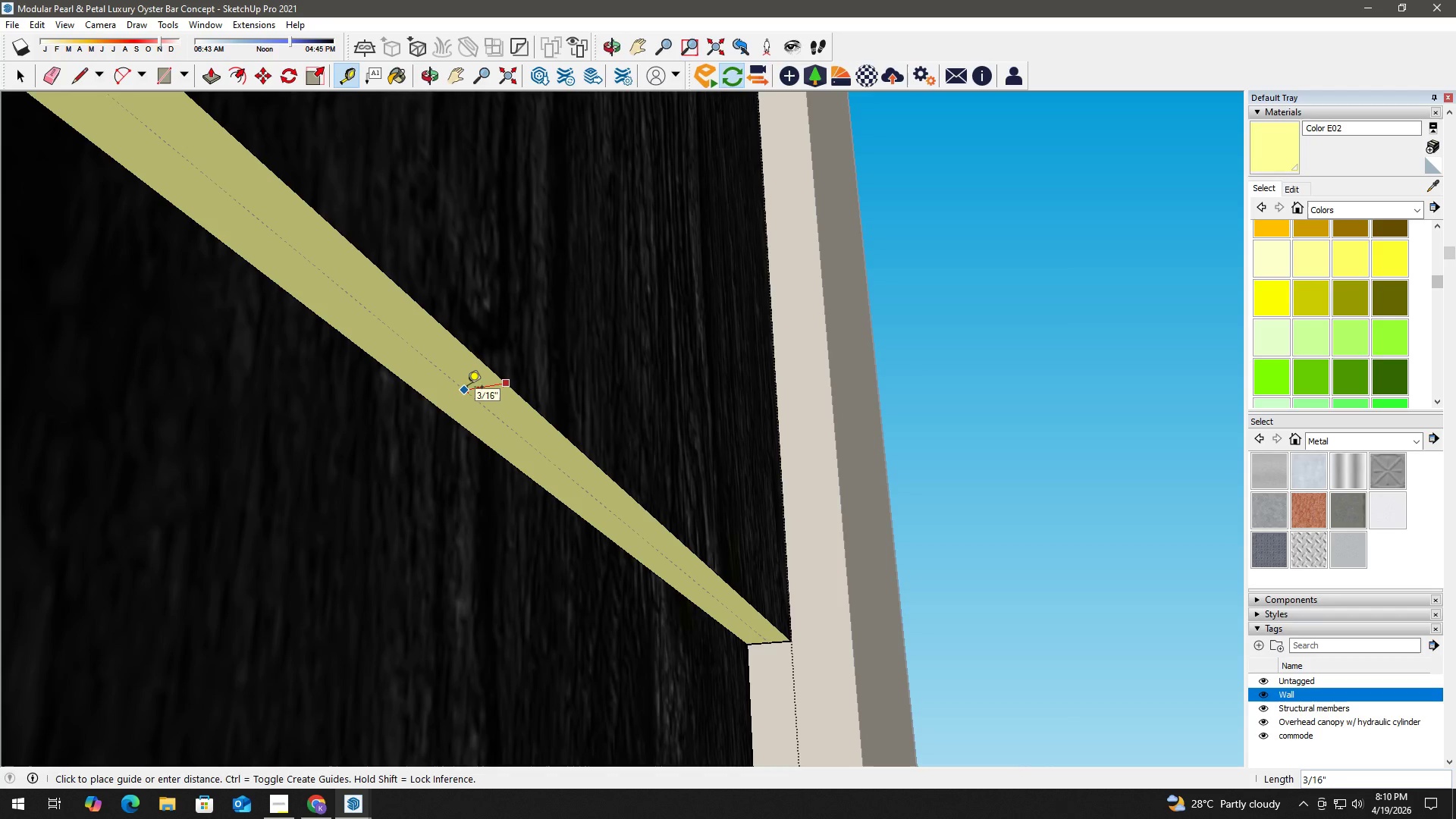 
key(Numpad1)
 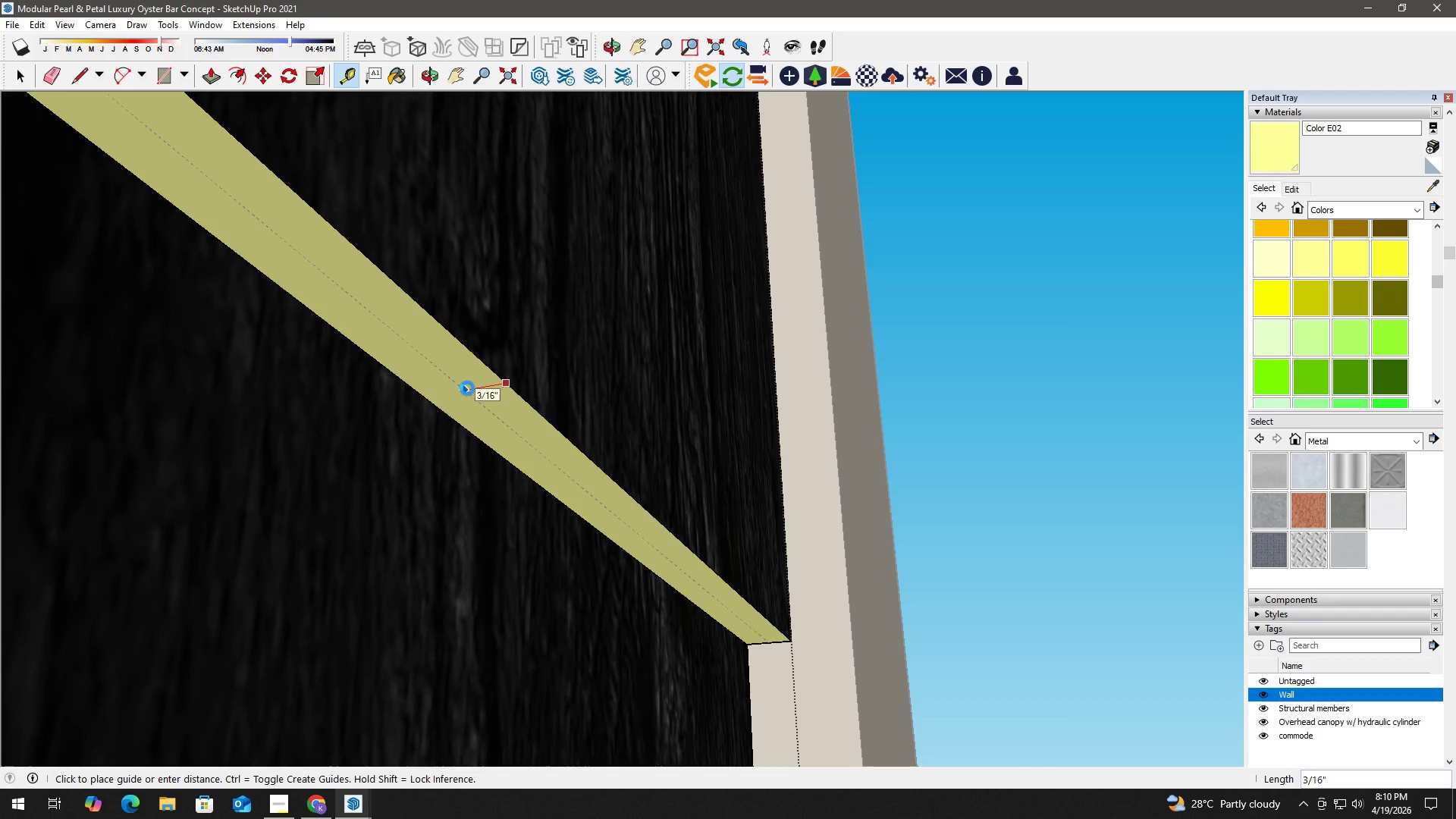 
key(NumpadEnter)
 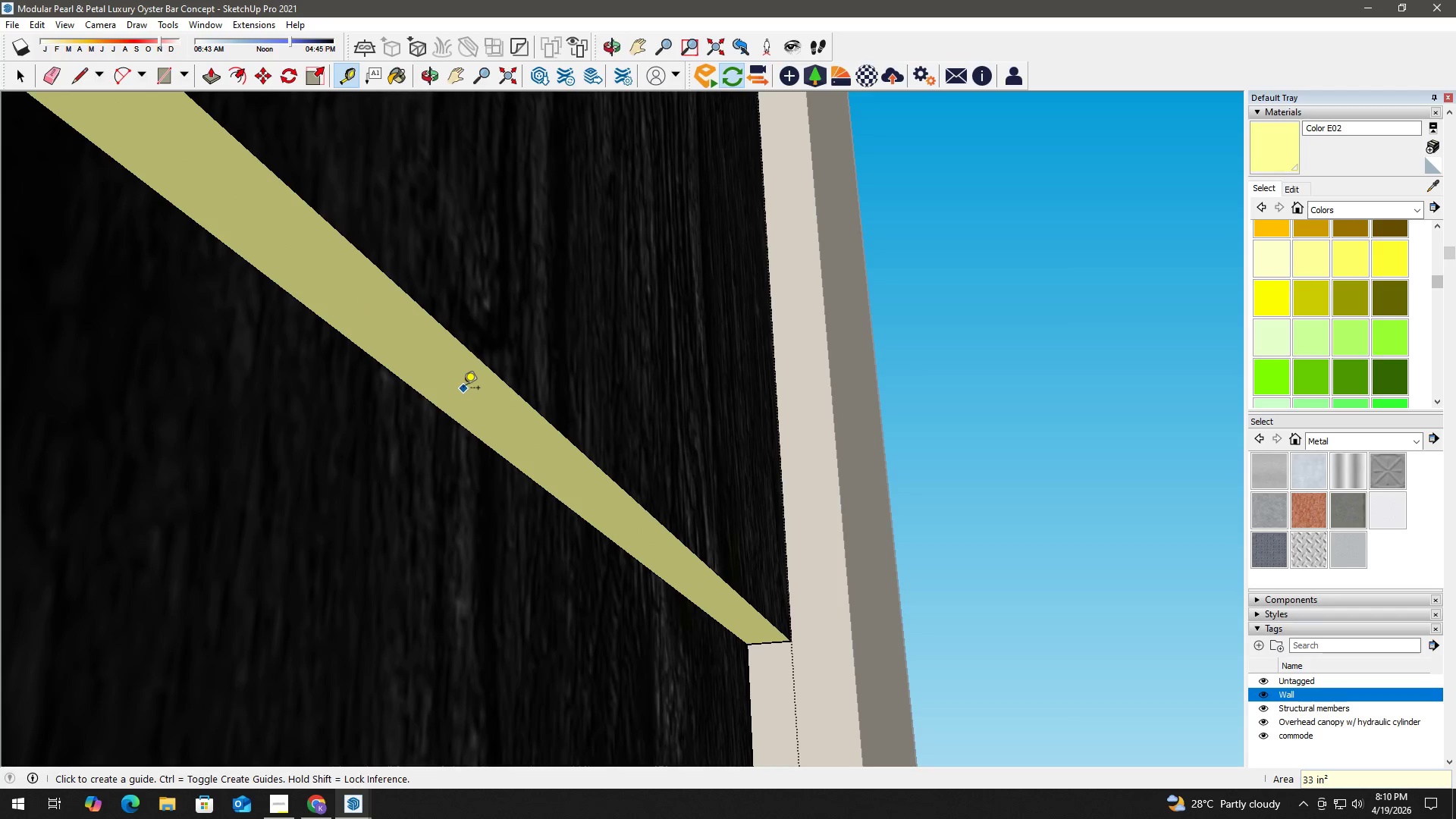 
key(Space)
 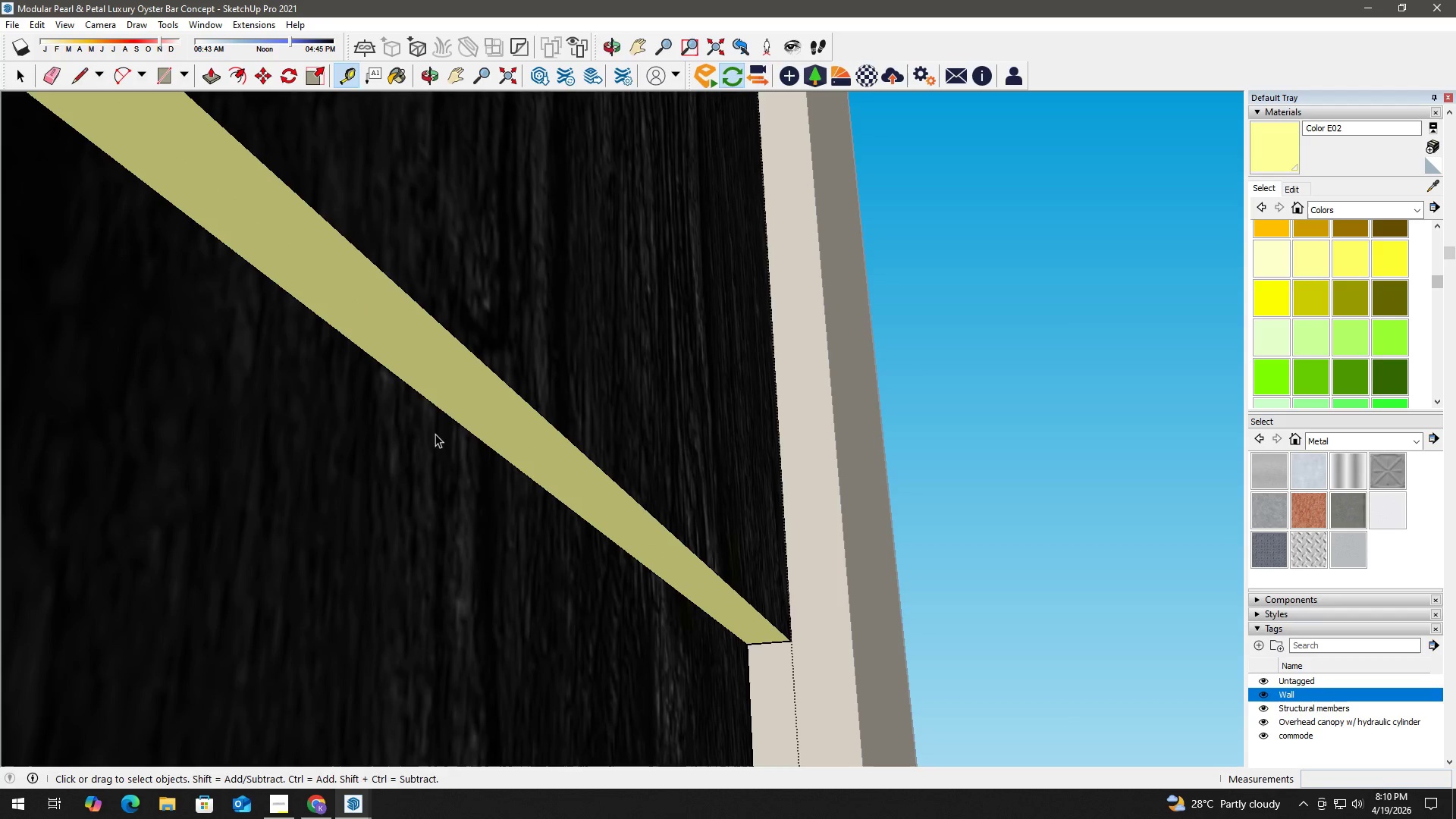 
left_click([431, 443])
 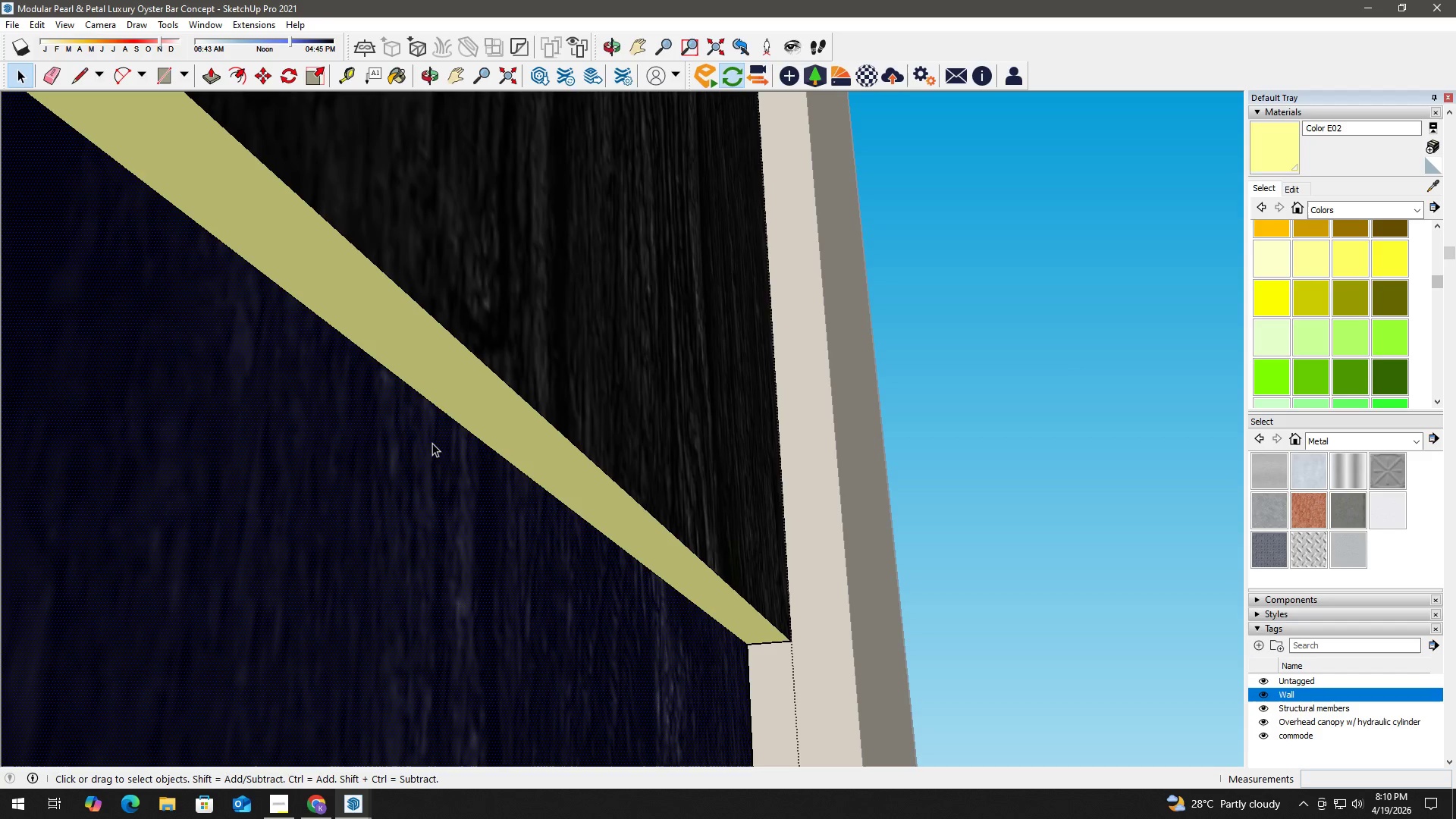 
key(P)
 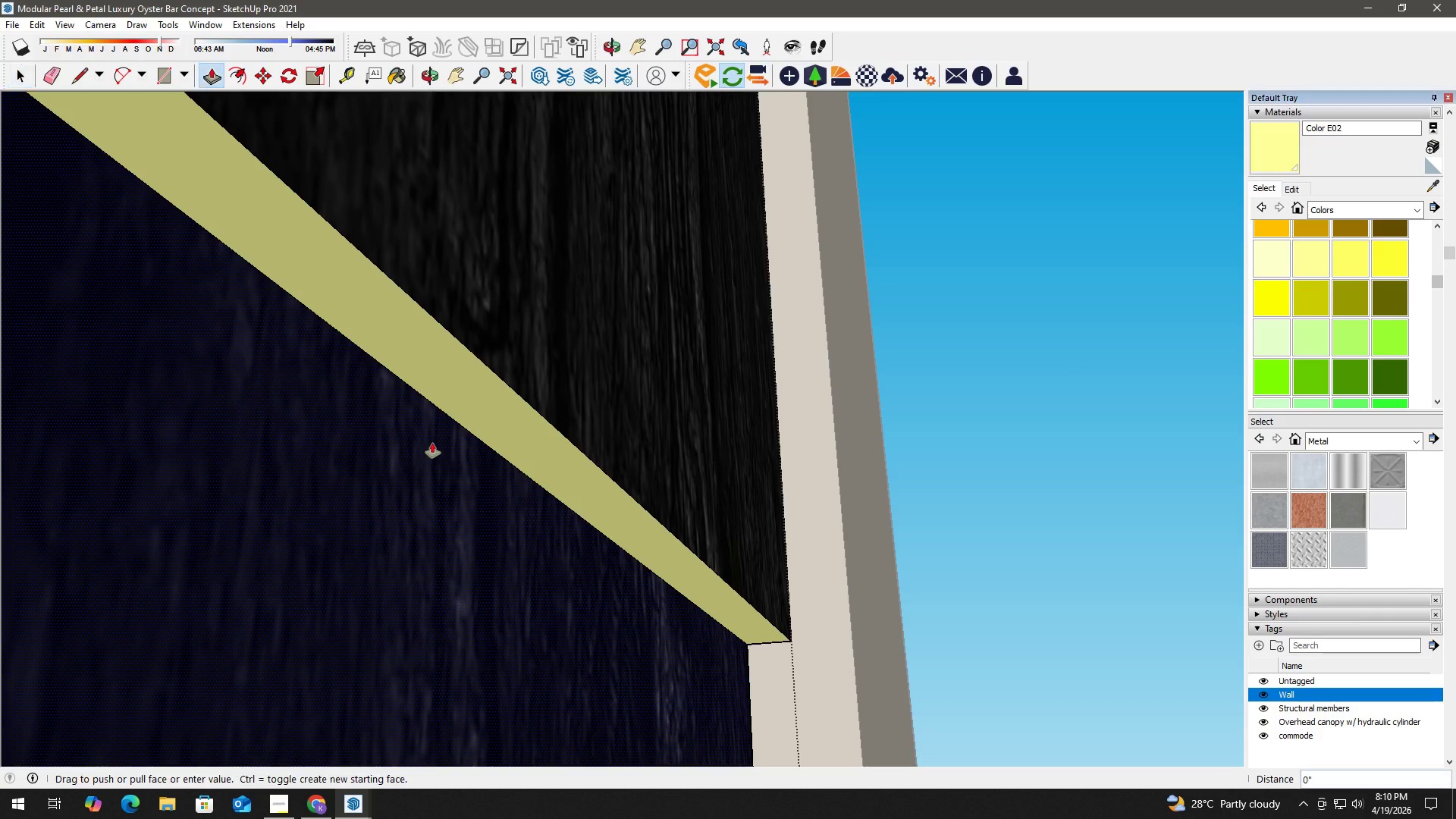 
left_click([432, 443])
 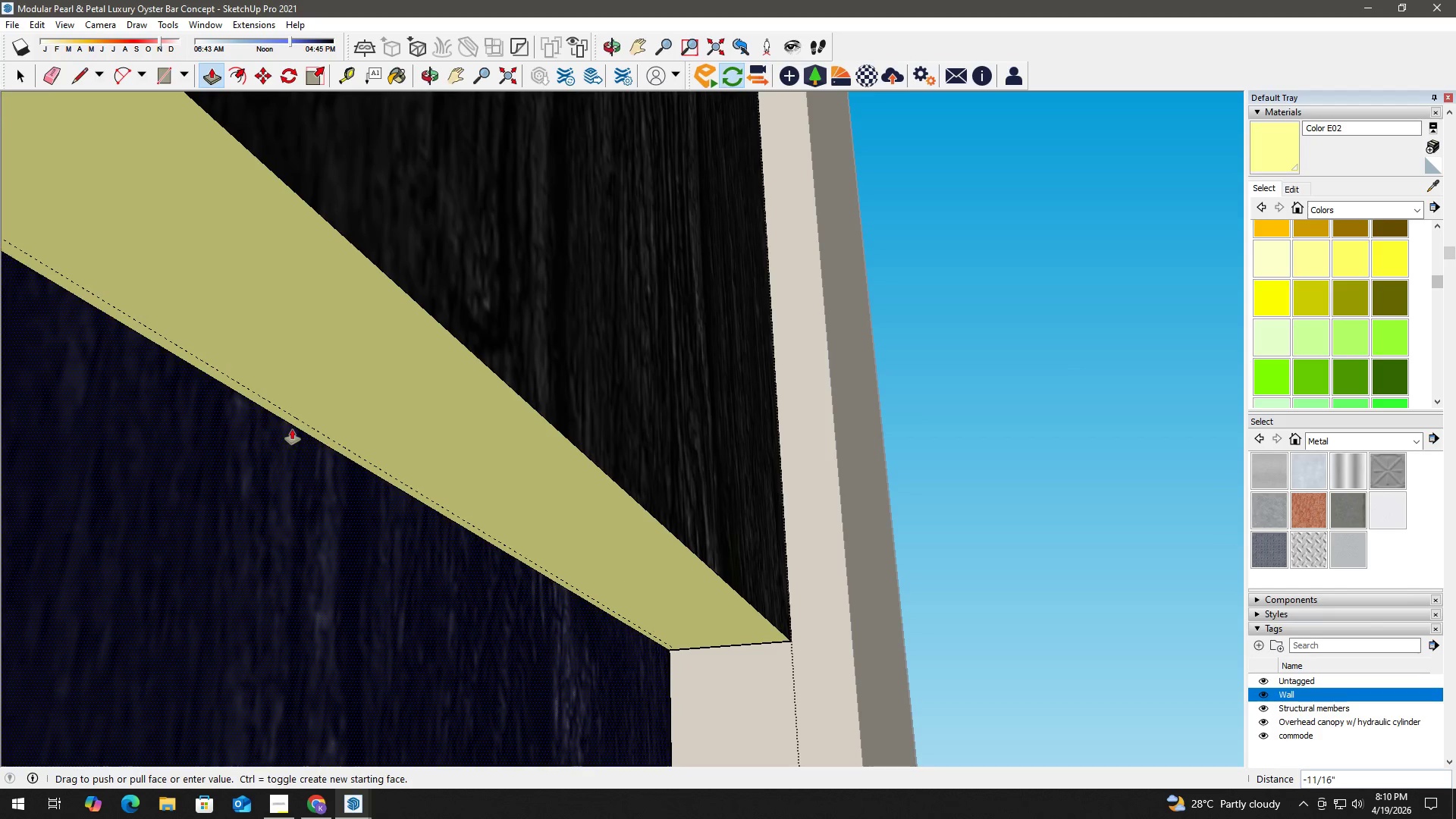 
left_click([284, 413])
 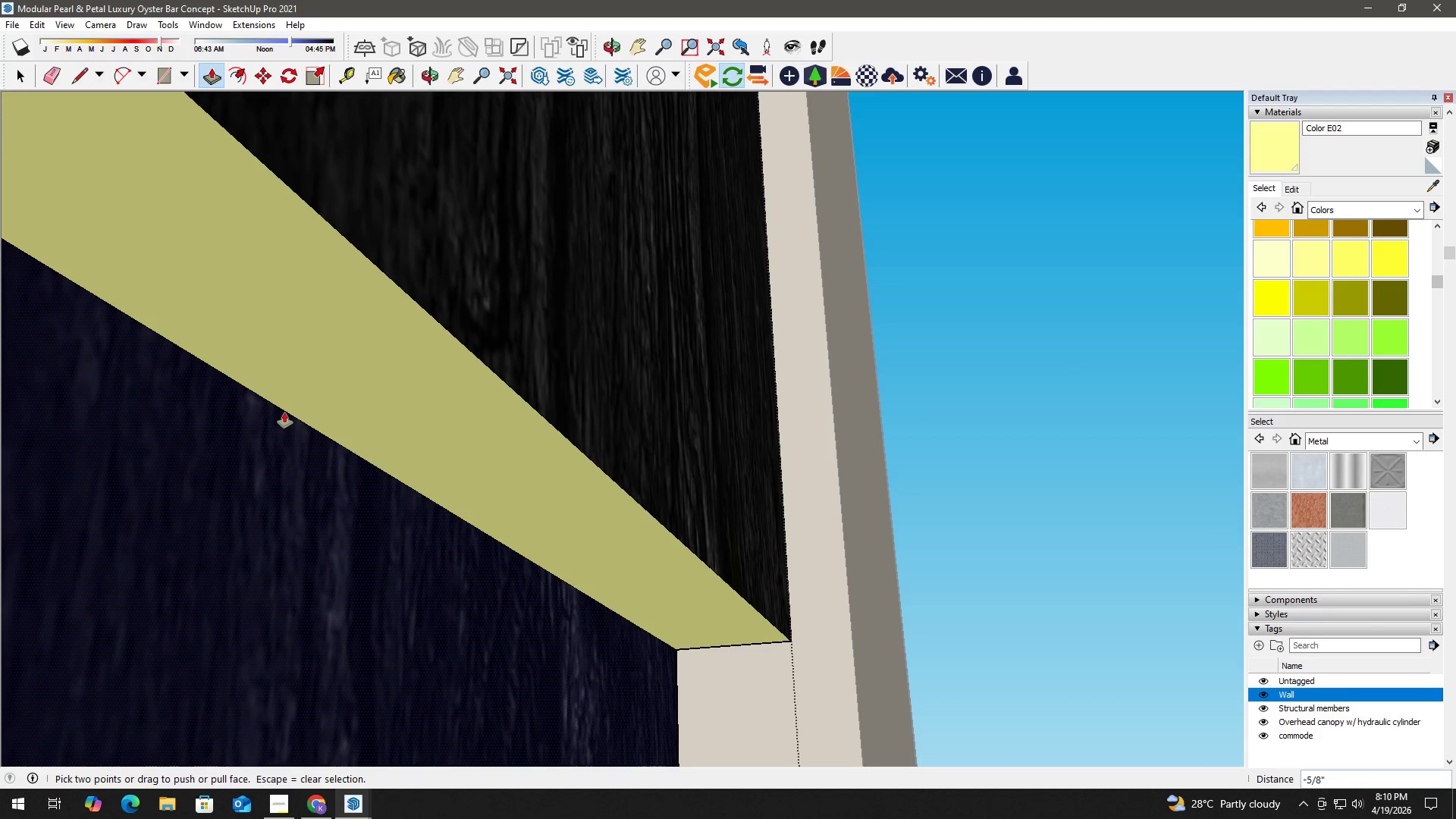 
key(Space)
 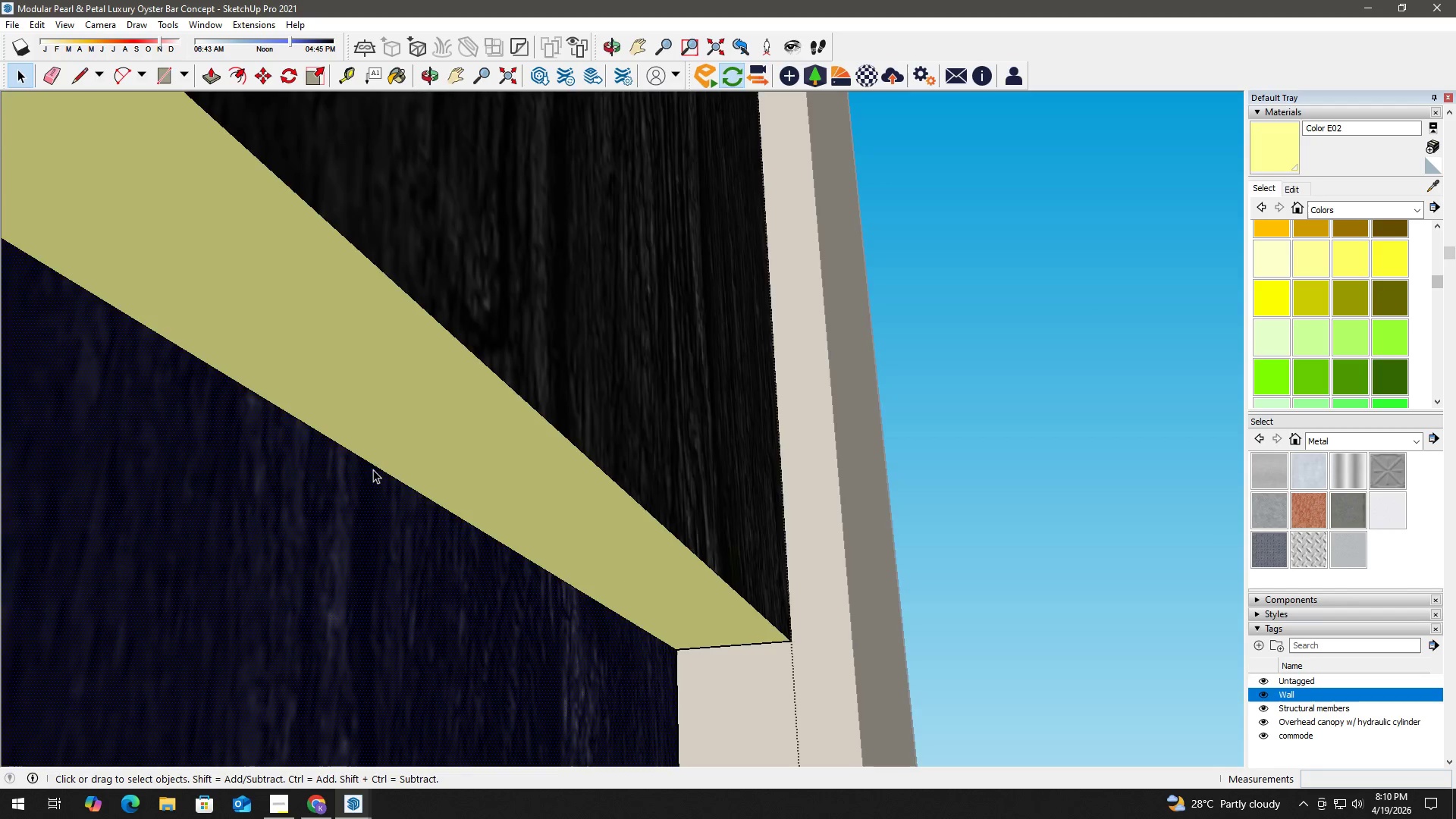 
scroll: coordinate [453, 532], scroll_direction: down, amount: 6.0
 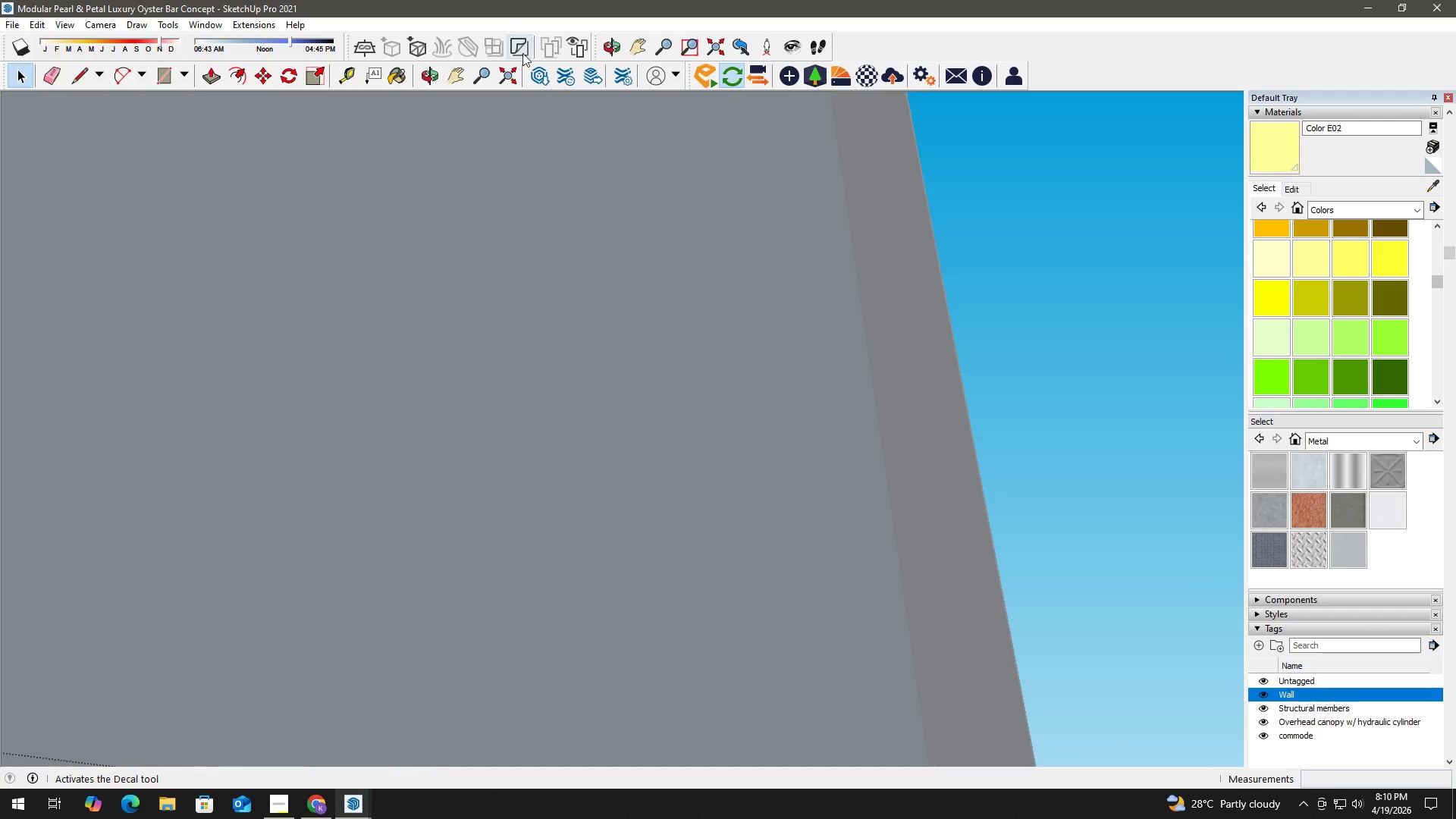 
left_click([510, 77])
 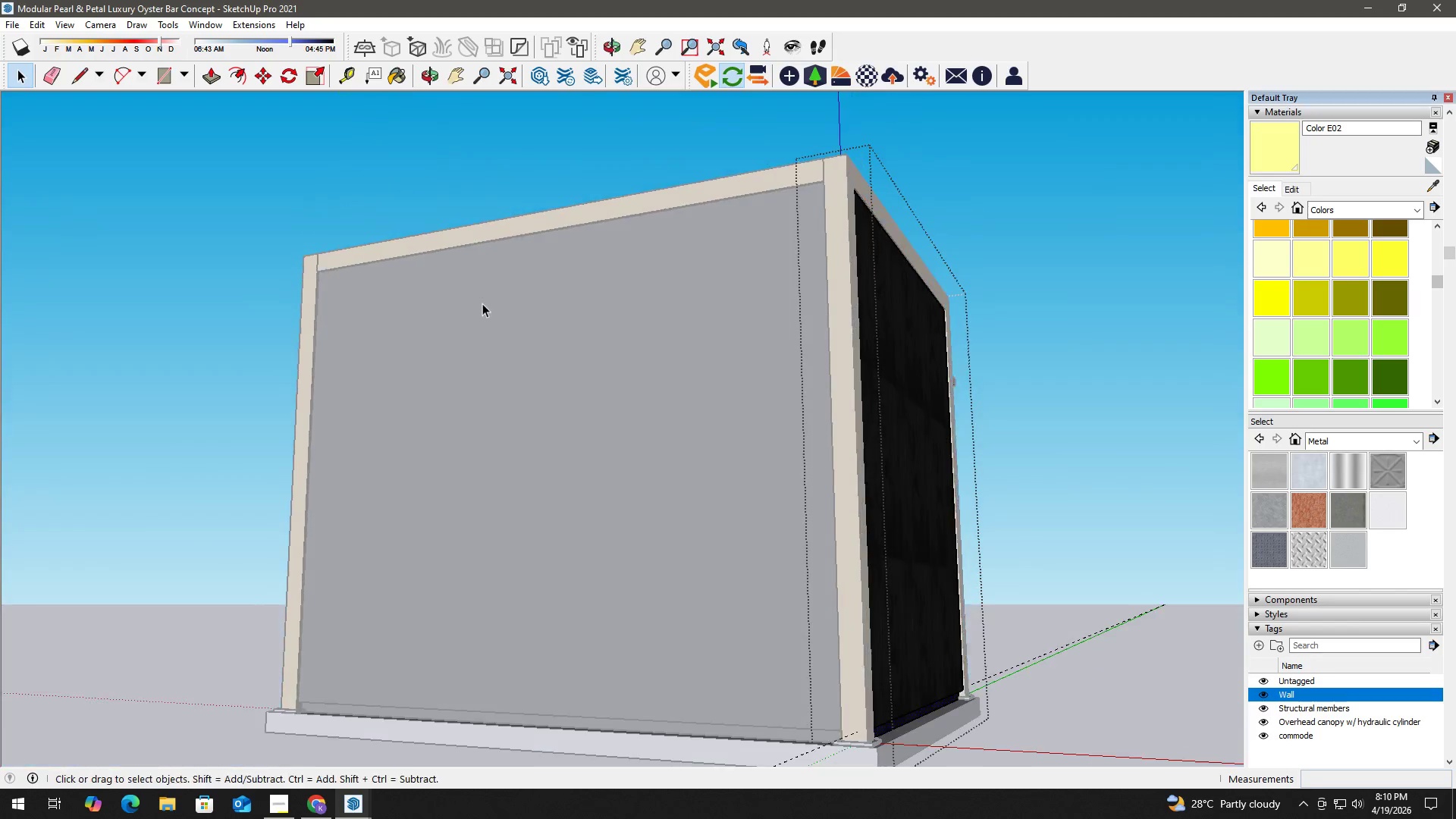 
key(Space)
 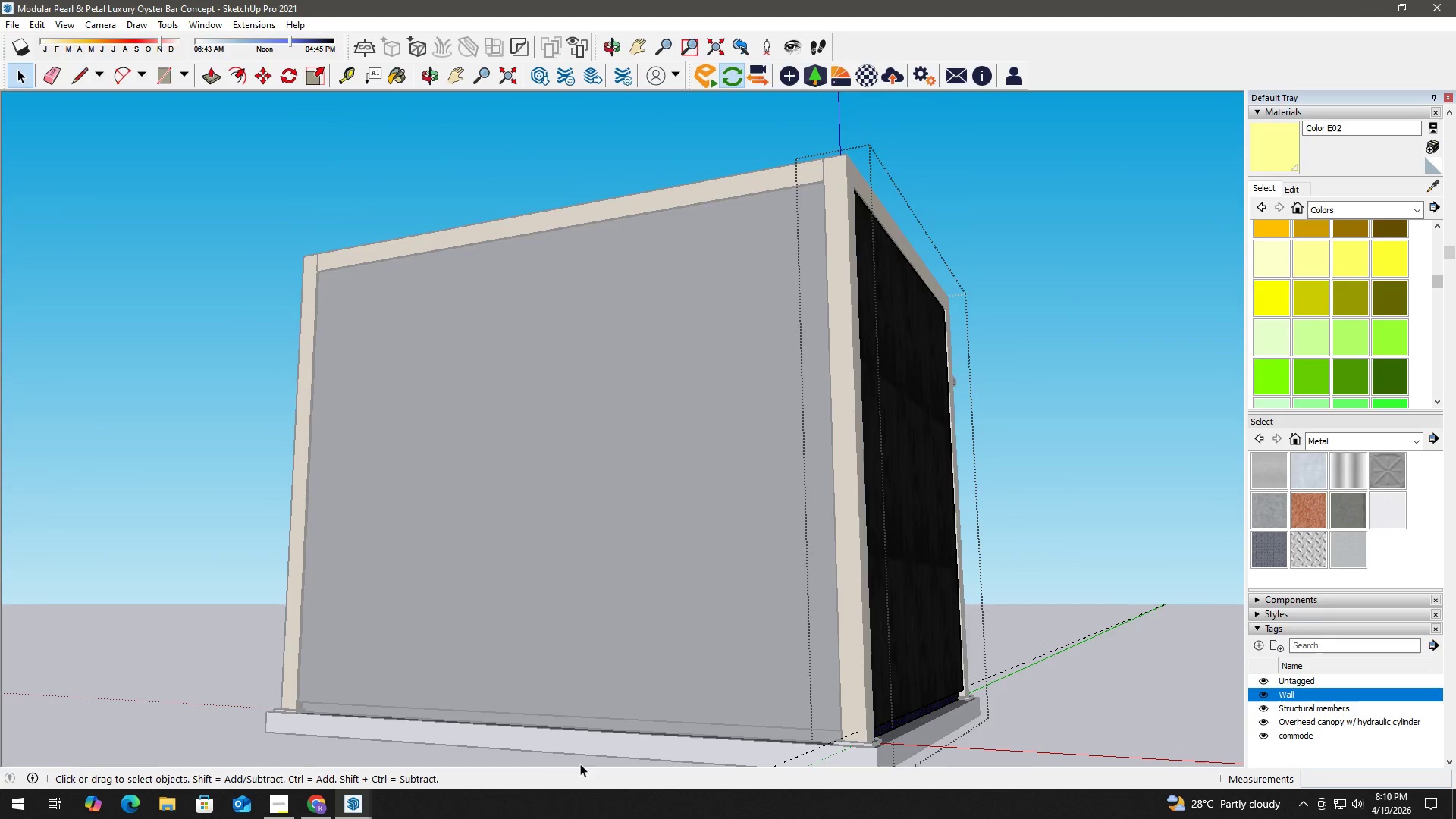 
key(H)
 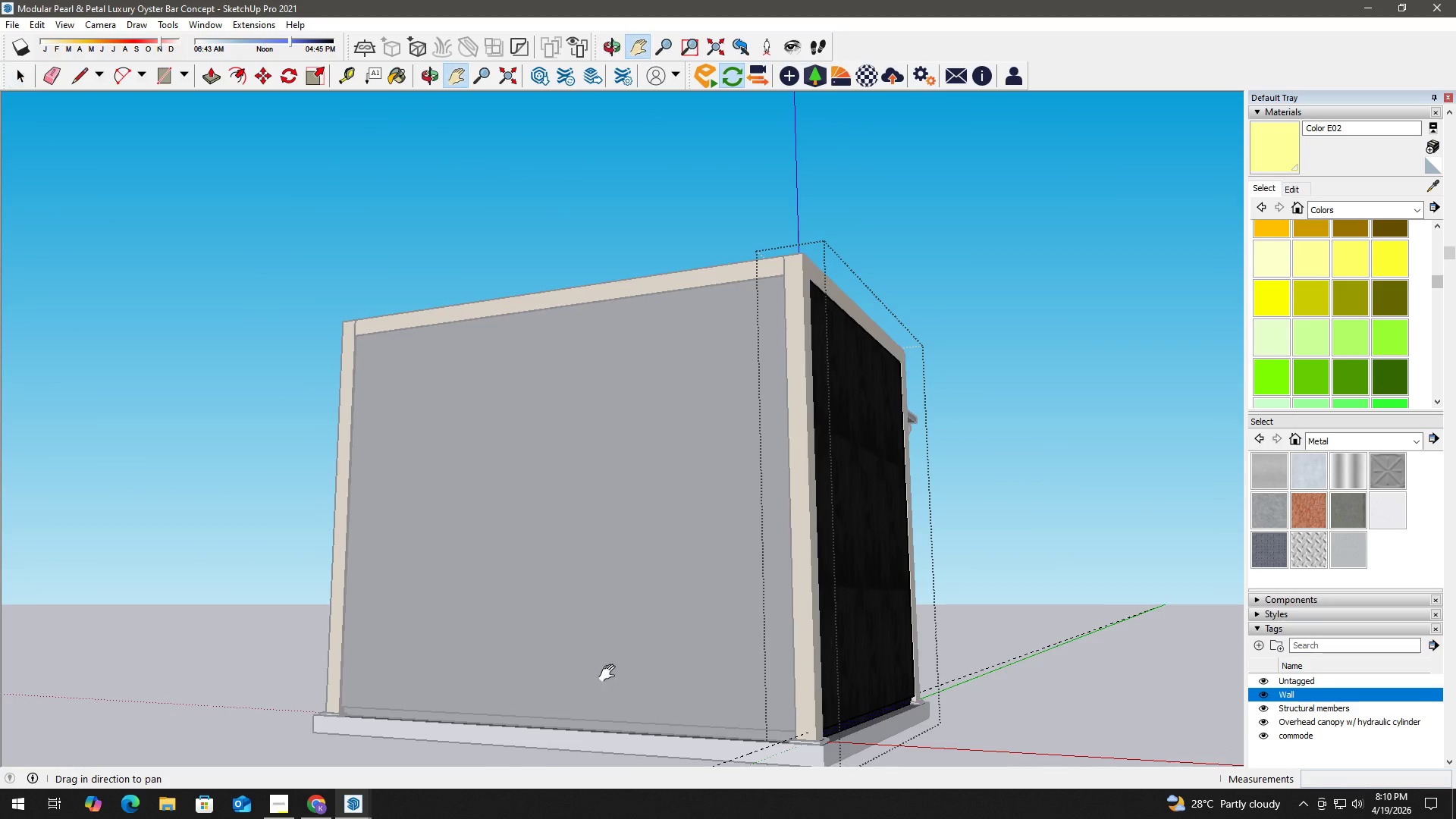 
left_click_drag(start_coordinate=[607, 669], to_coordinate=[308, 614])
 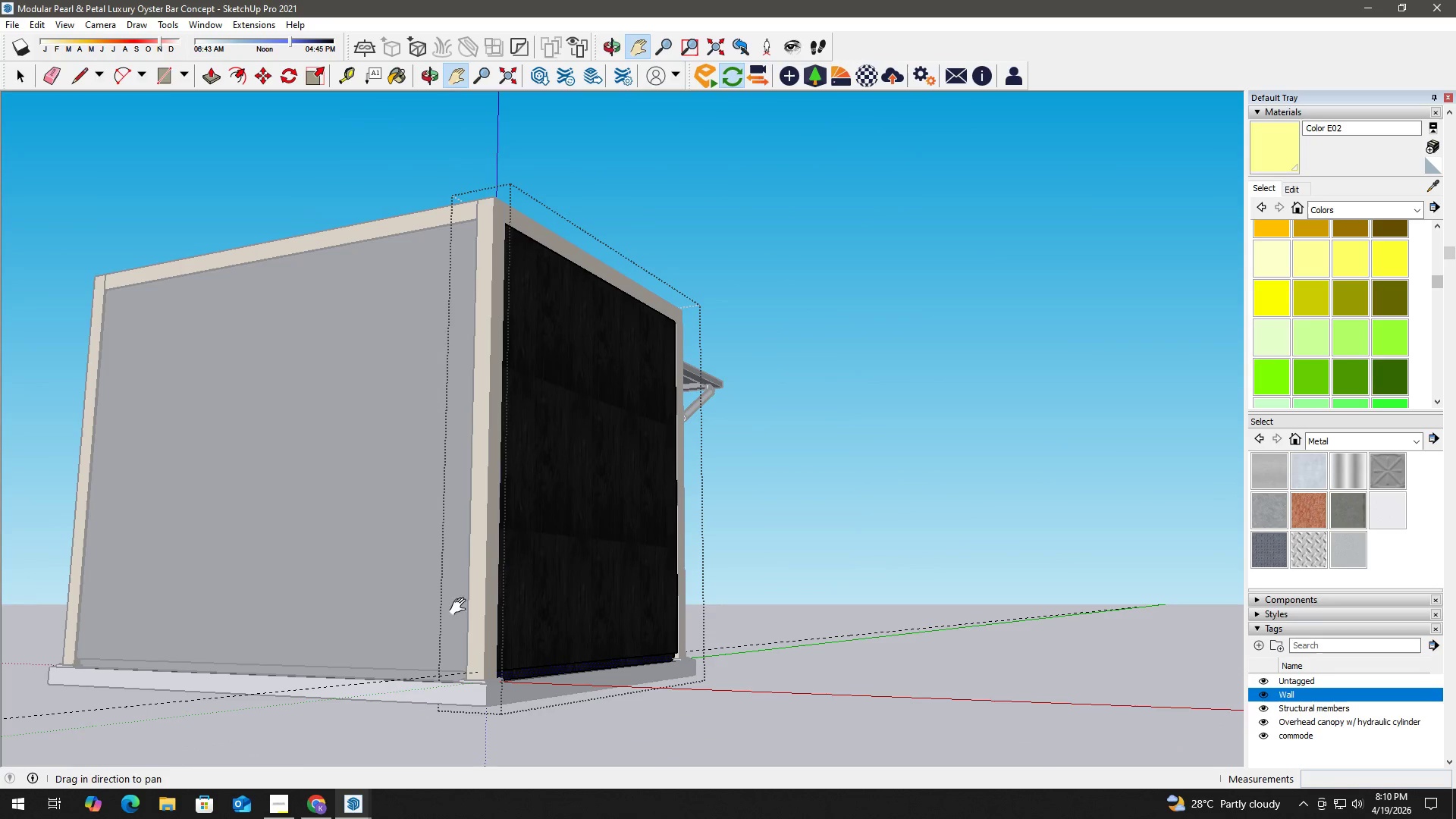 
scroll: coordinate [590, 731], scroll_direction: down, amount: 2.0
 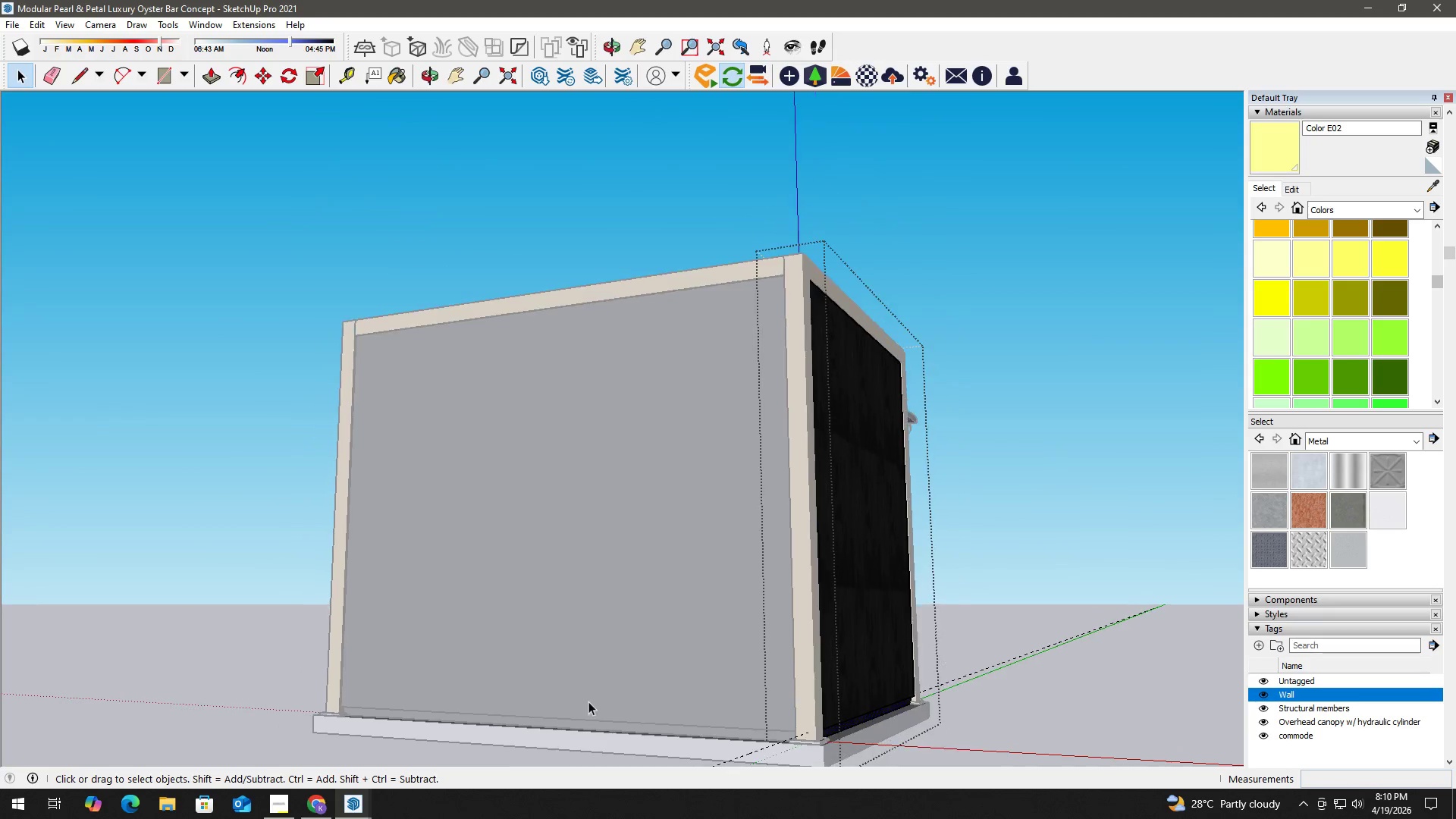 
key(Space)
 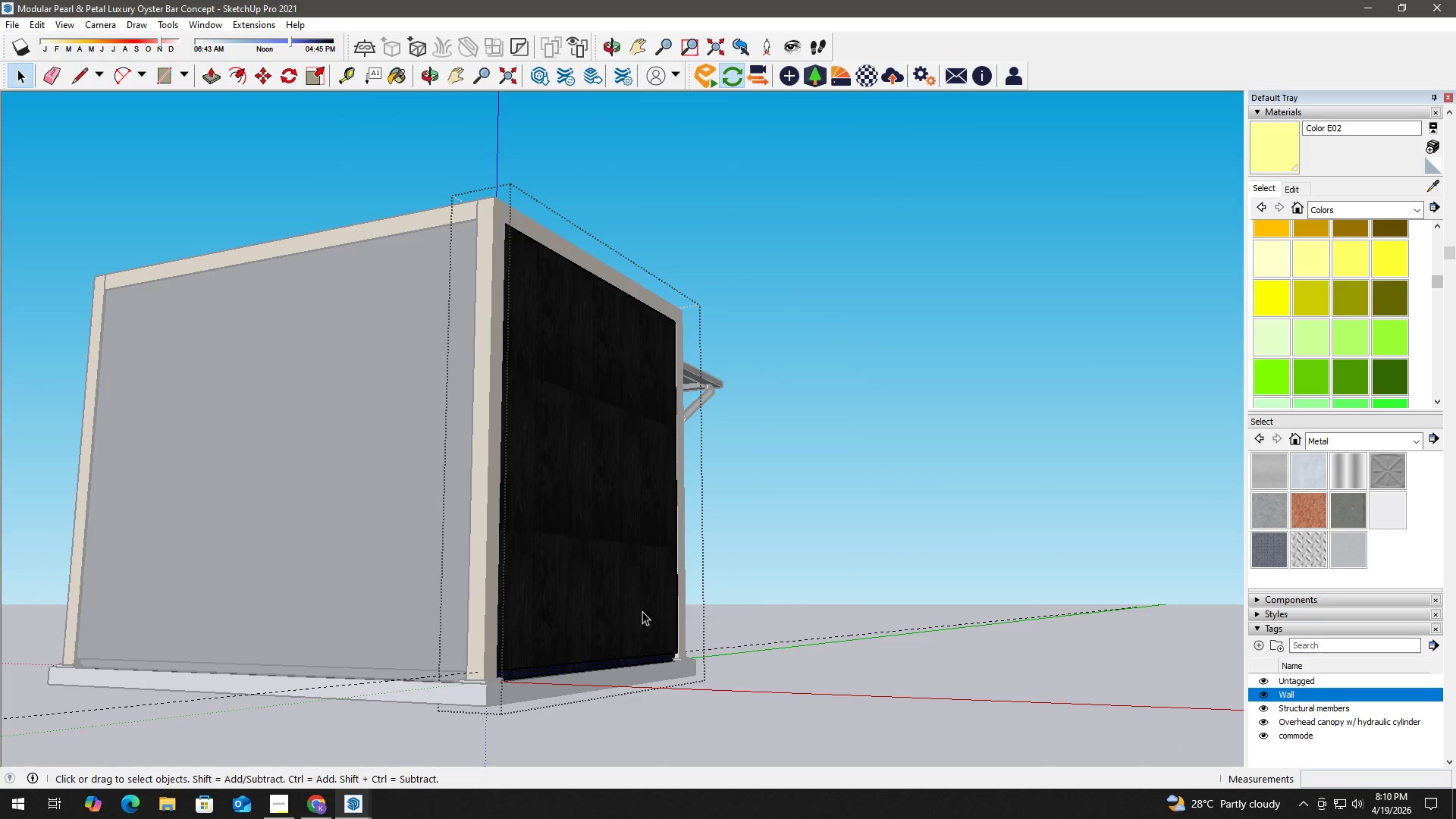 
key(E)
 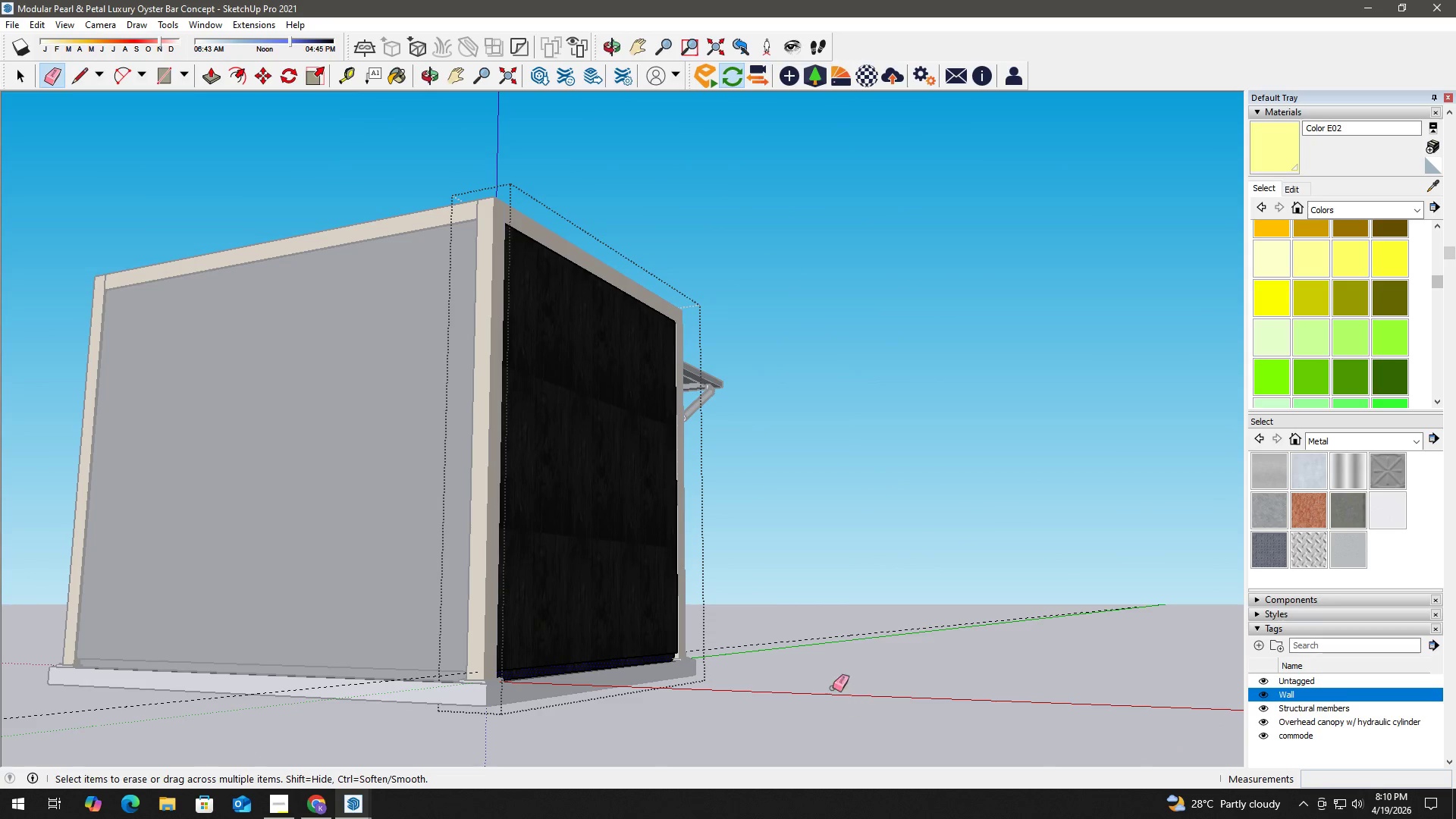 
left_click_drag(start_coordinate=[814, 662], to_coordinate=[796, 630])
 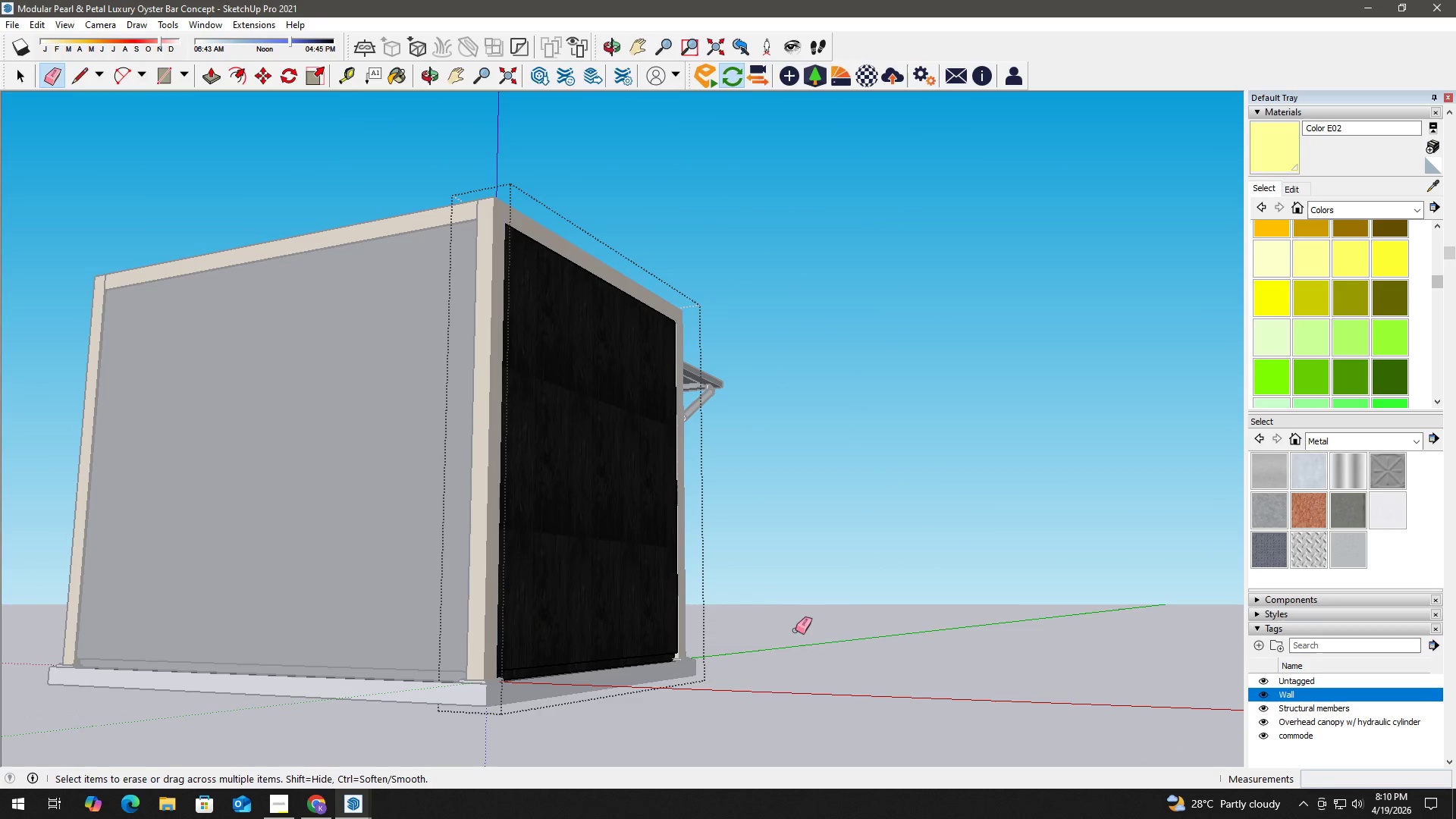 
key(Space)
 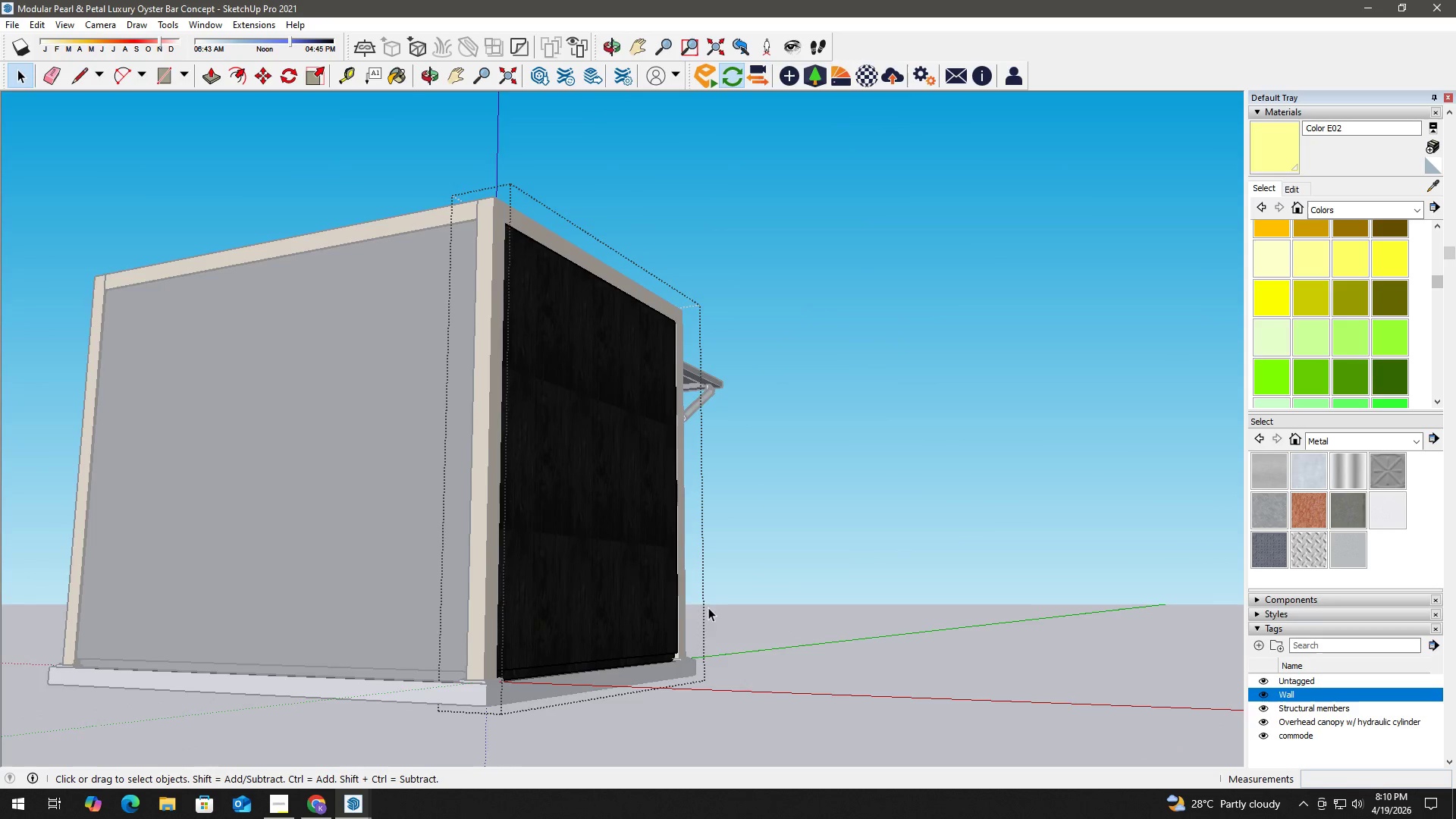 
key(Escape)
 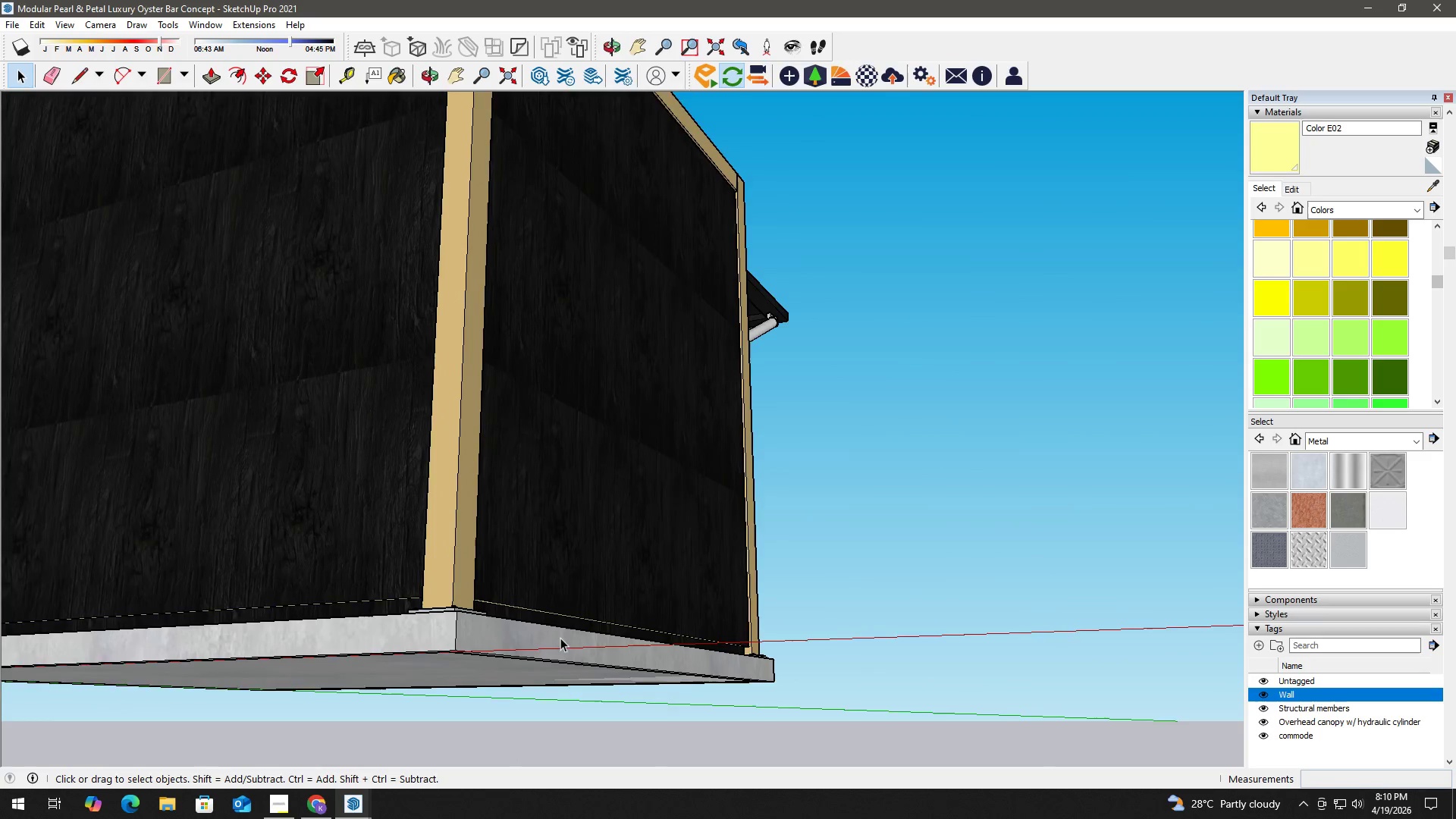 
scroll: coordinate [560, 638], scroll_direction: up, amount: 5.0
 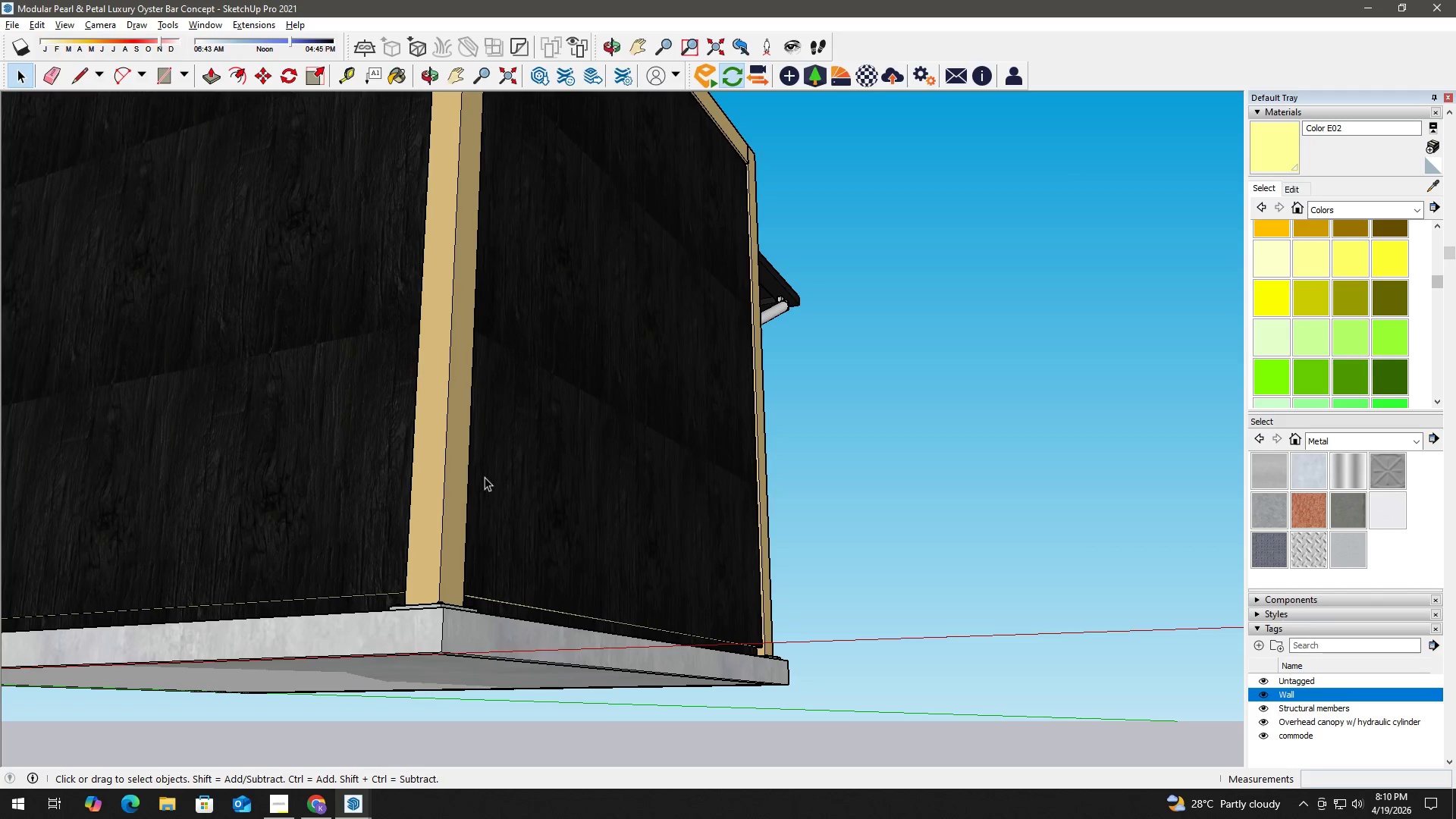 
key(Alt+Tab)
 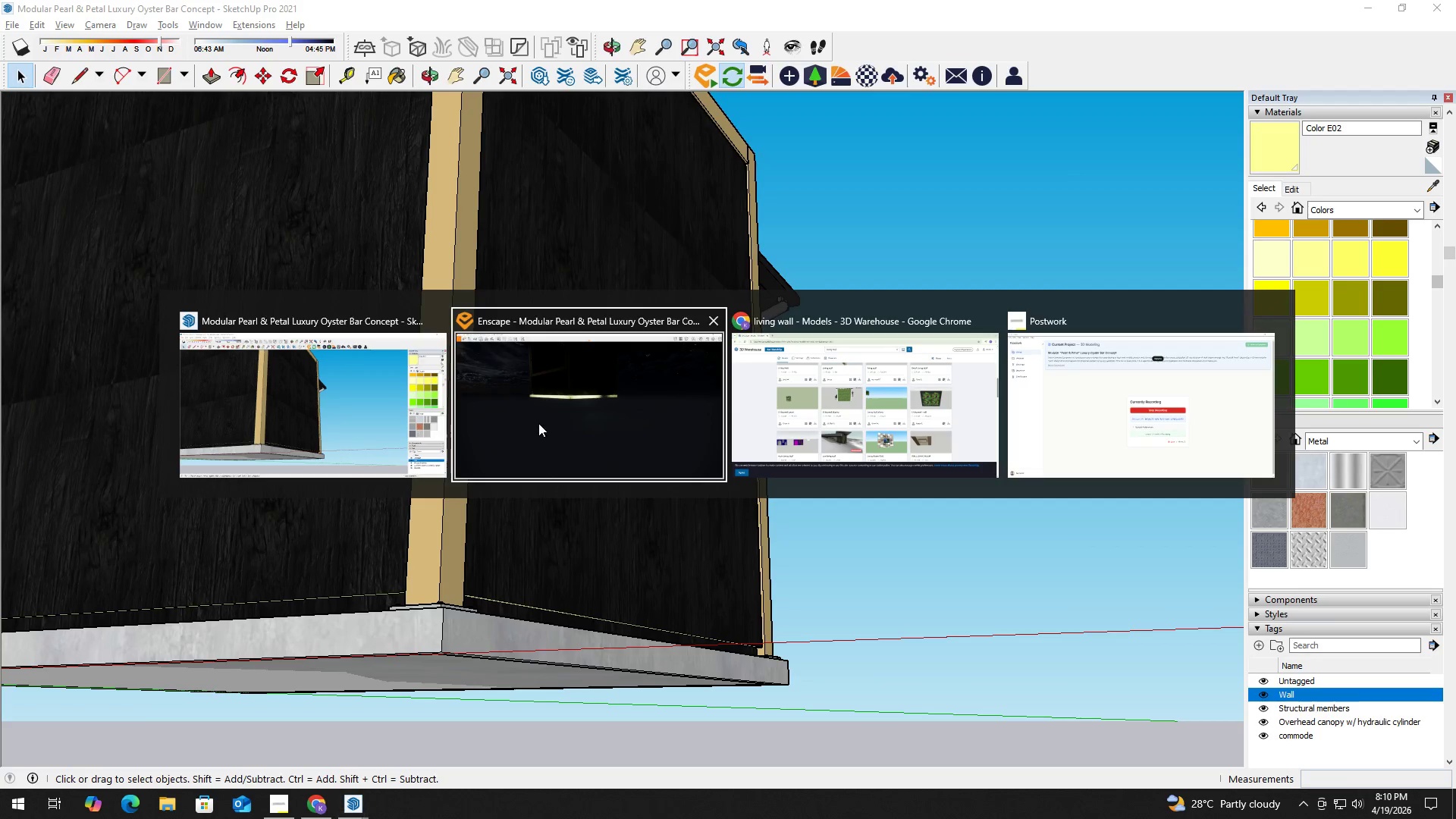 
left_click([544, 416])
 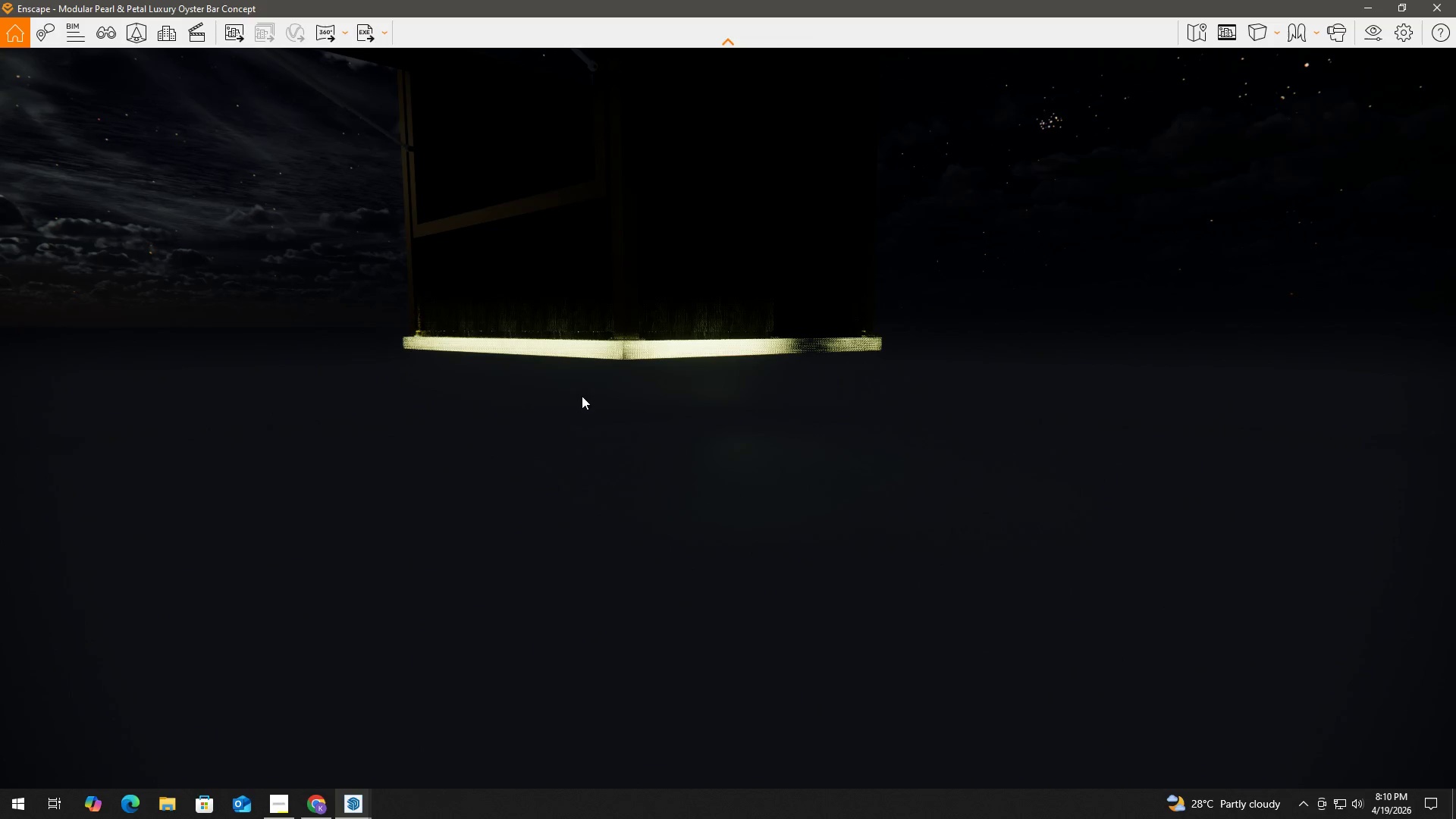 
scroll: coordinate [592, 348], scroll_direction: up, amount: 2.0
 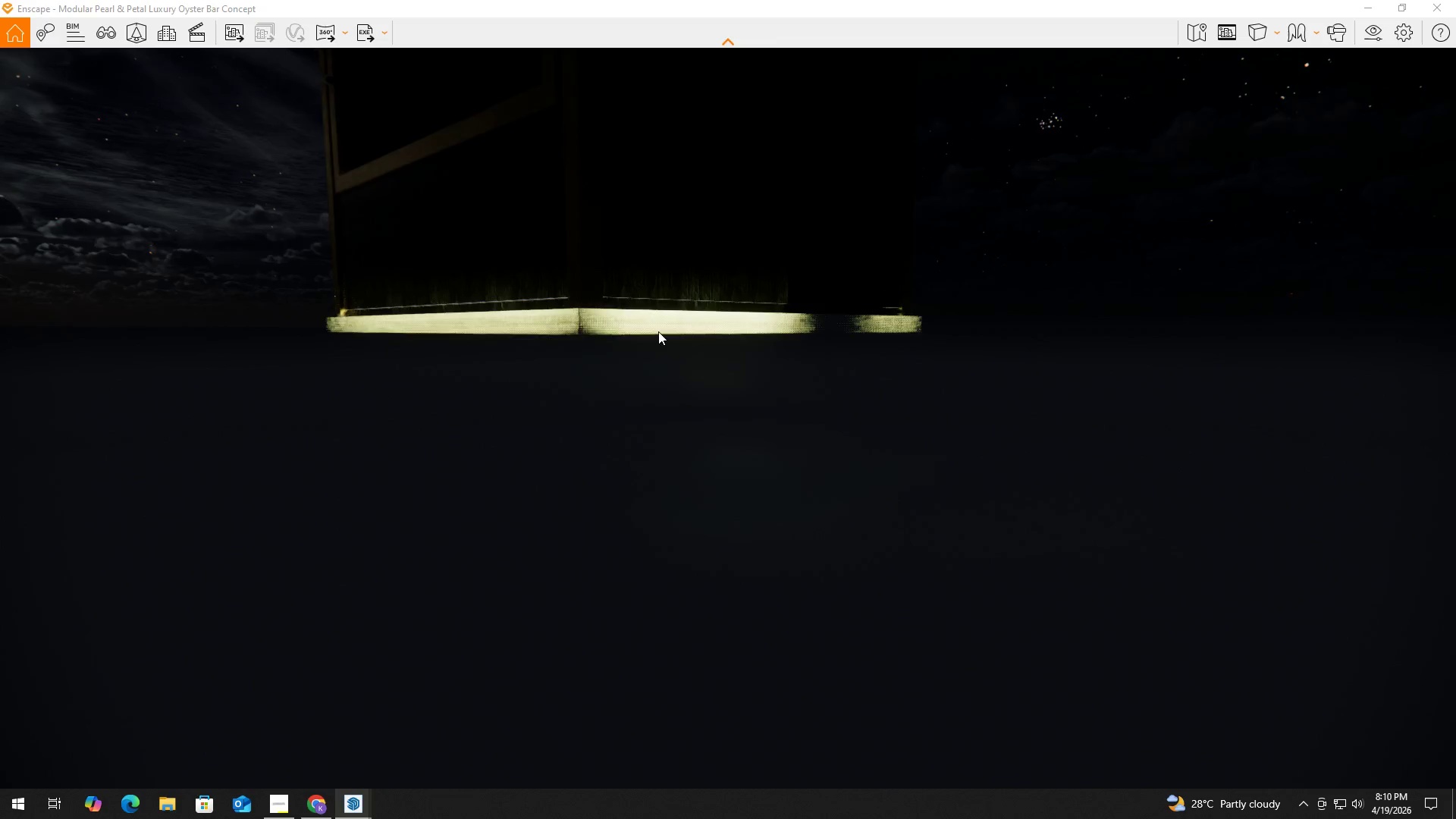 
hold_key(key=D, duration=1.64)
 